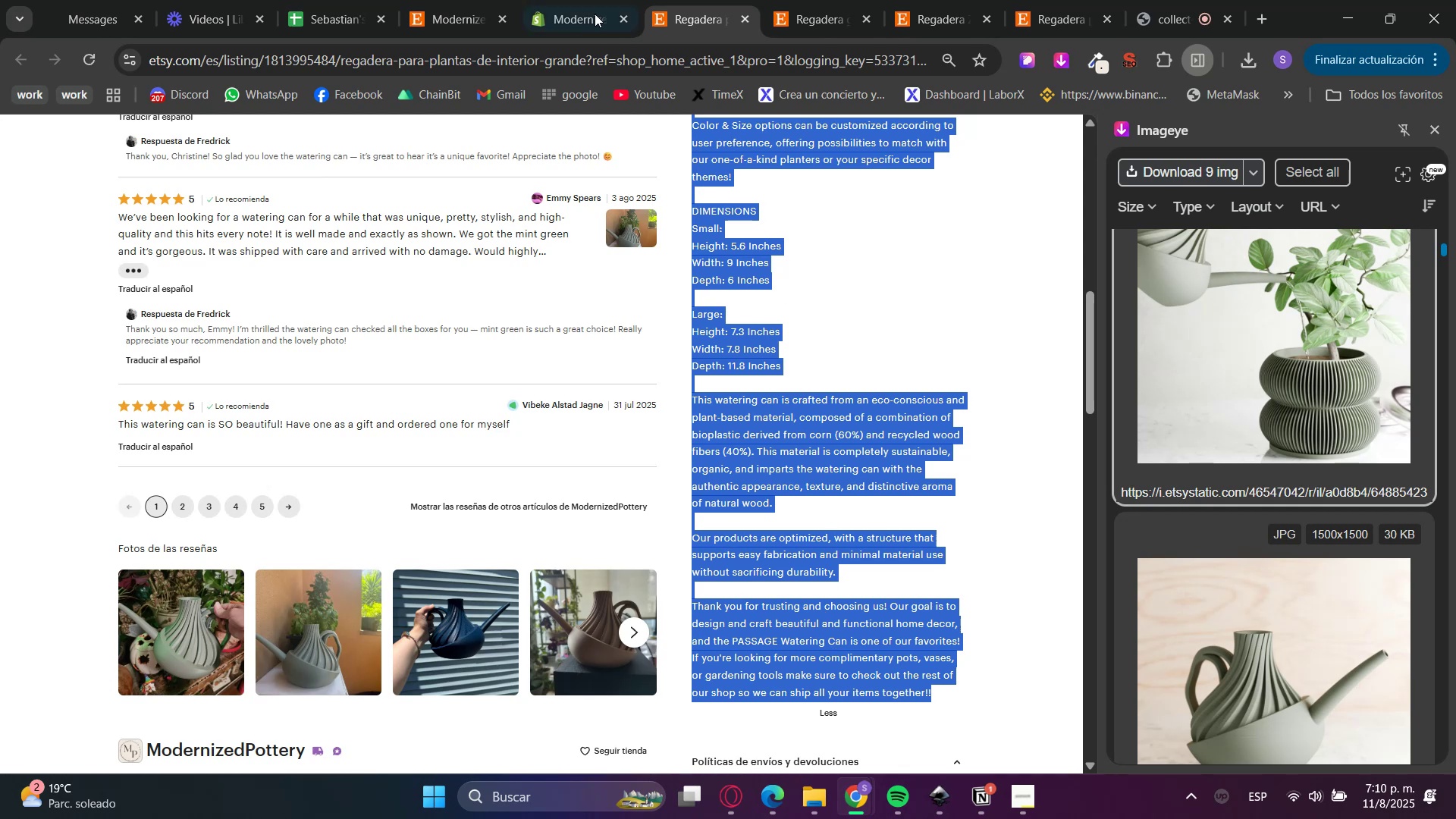 
left_click([564, 0])
 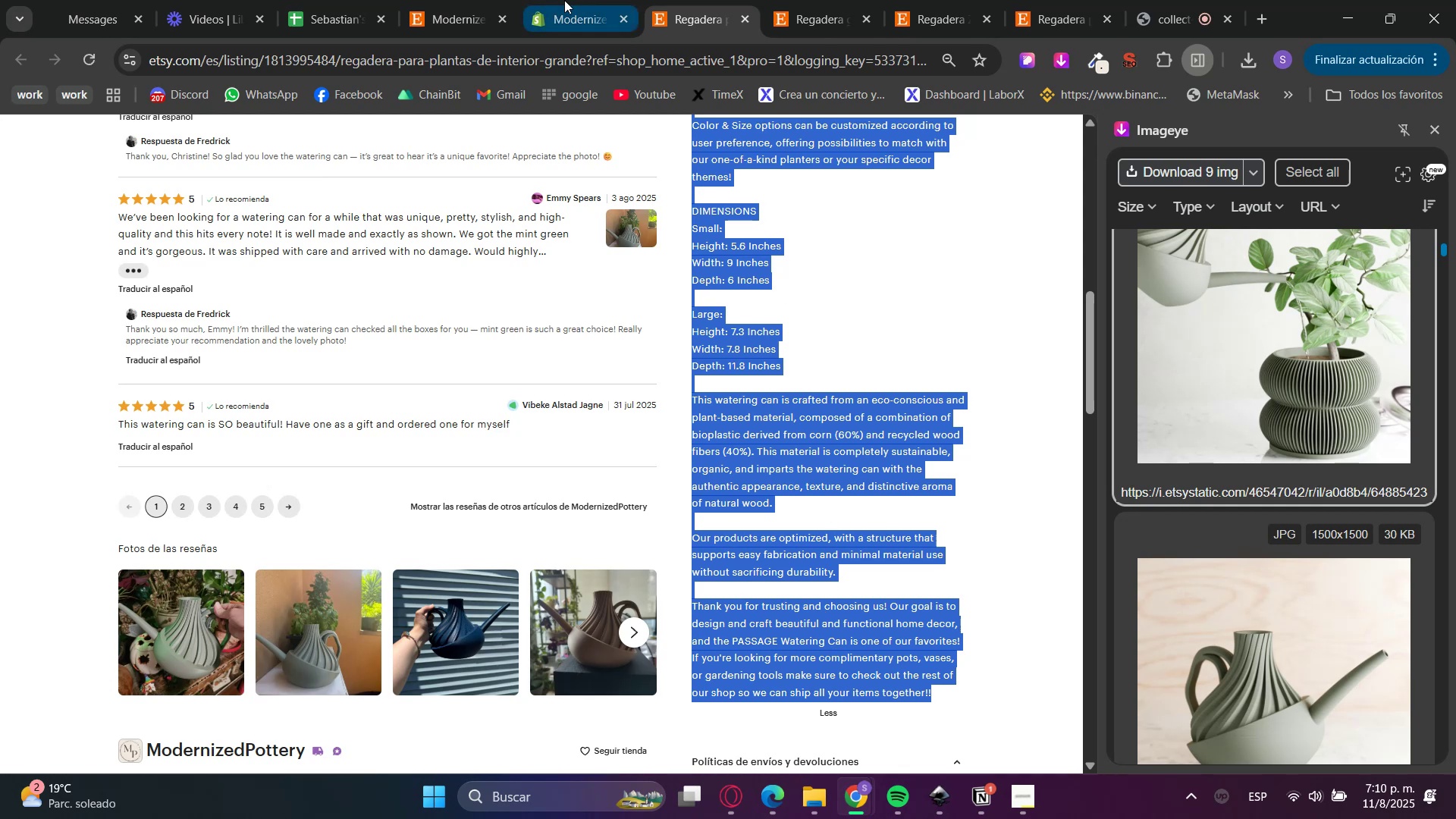 
key(Control+V)
 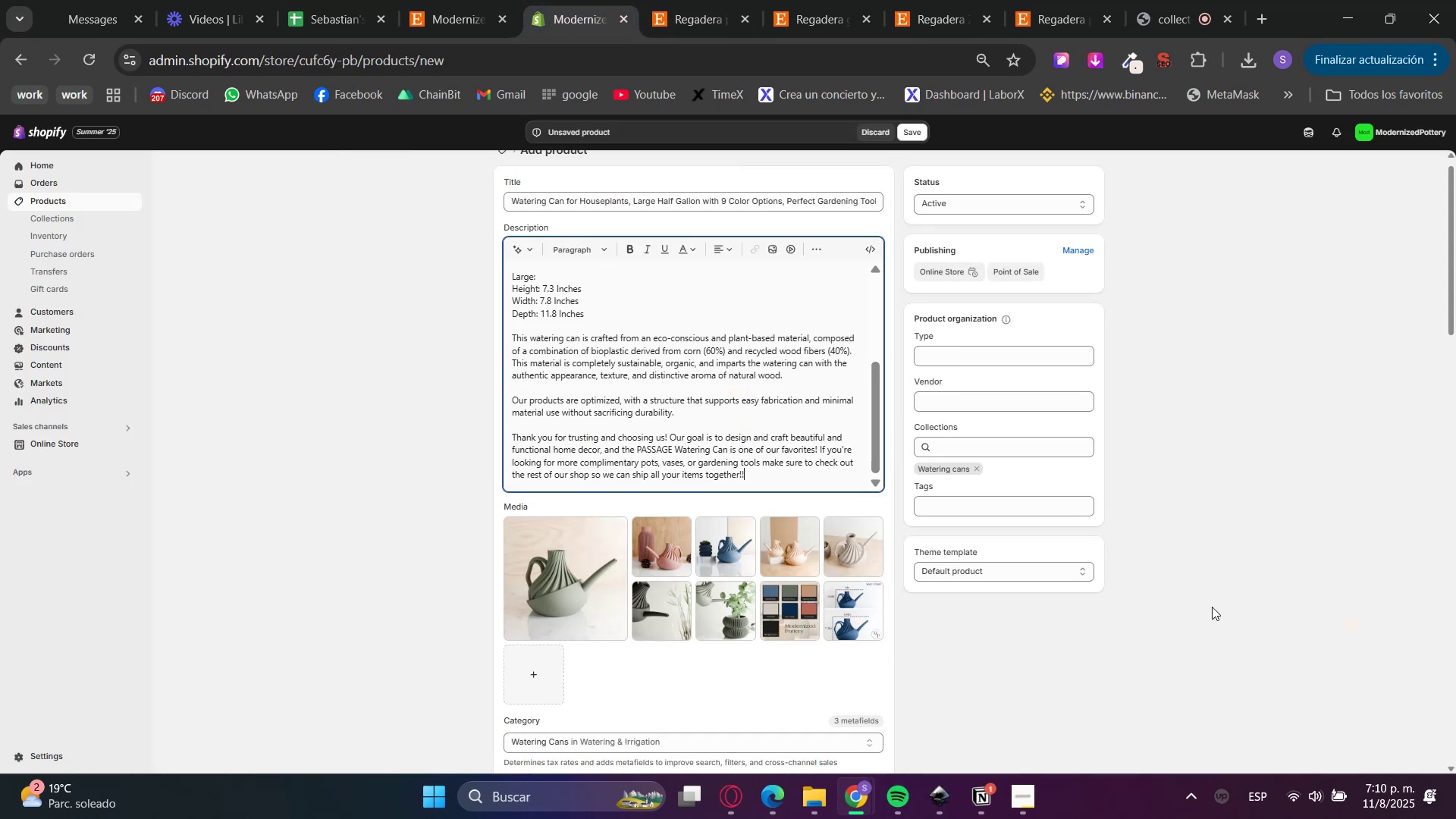 
left_click([1218, 480])
 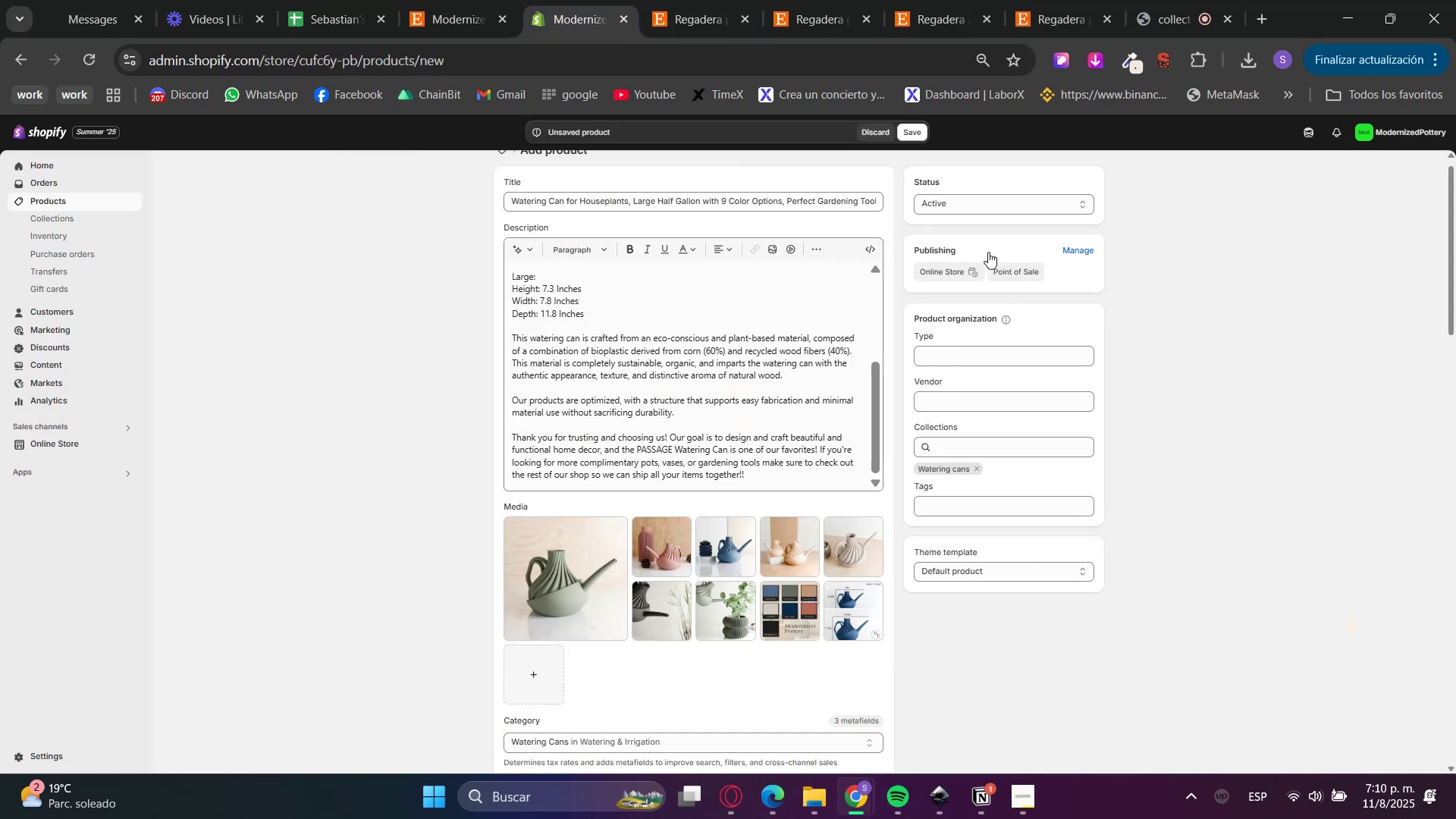 
left_click([905, 135])
 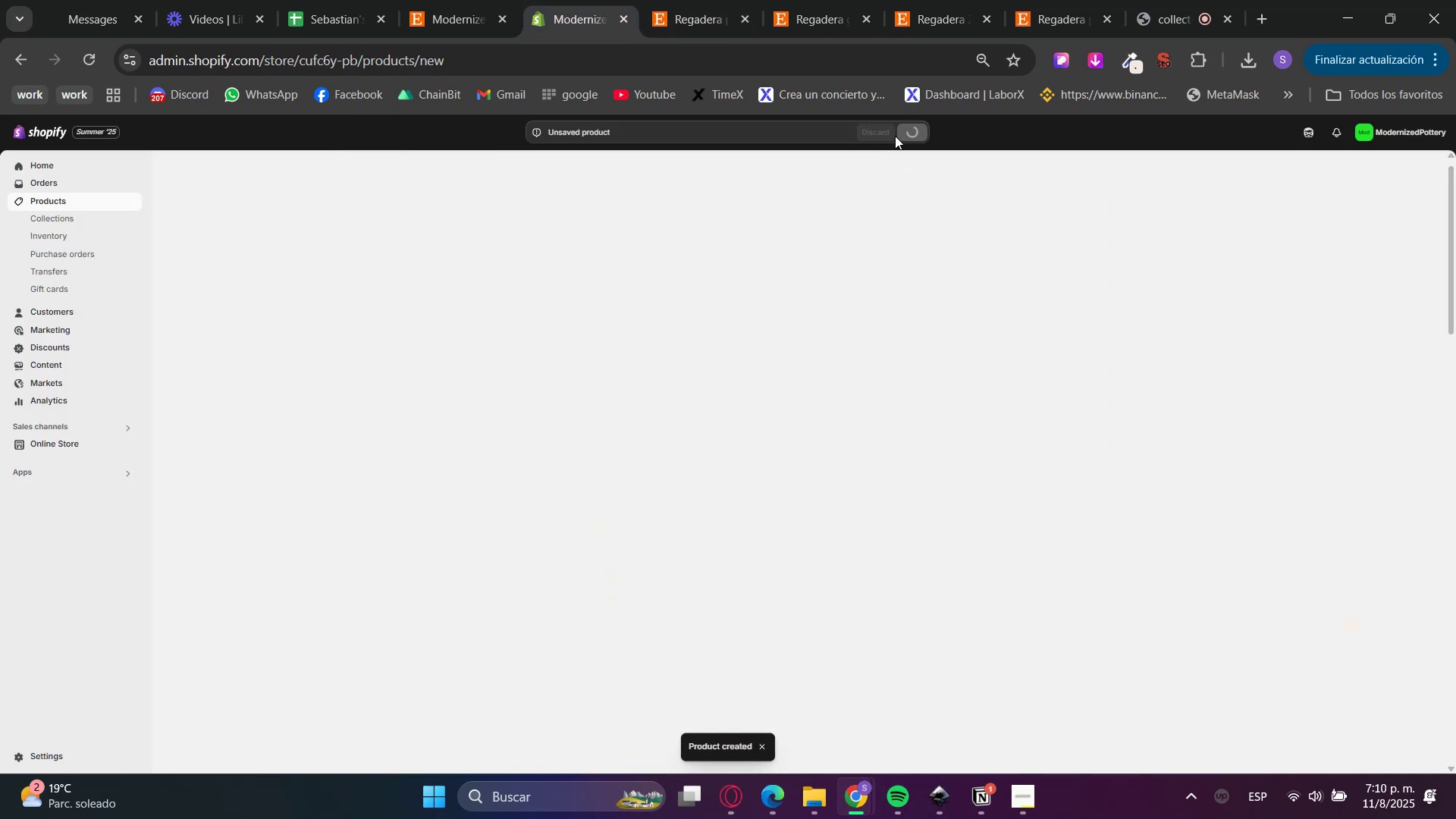 
hold_key(key=VolumeUp, duration=0.52)
 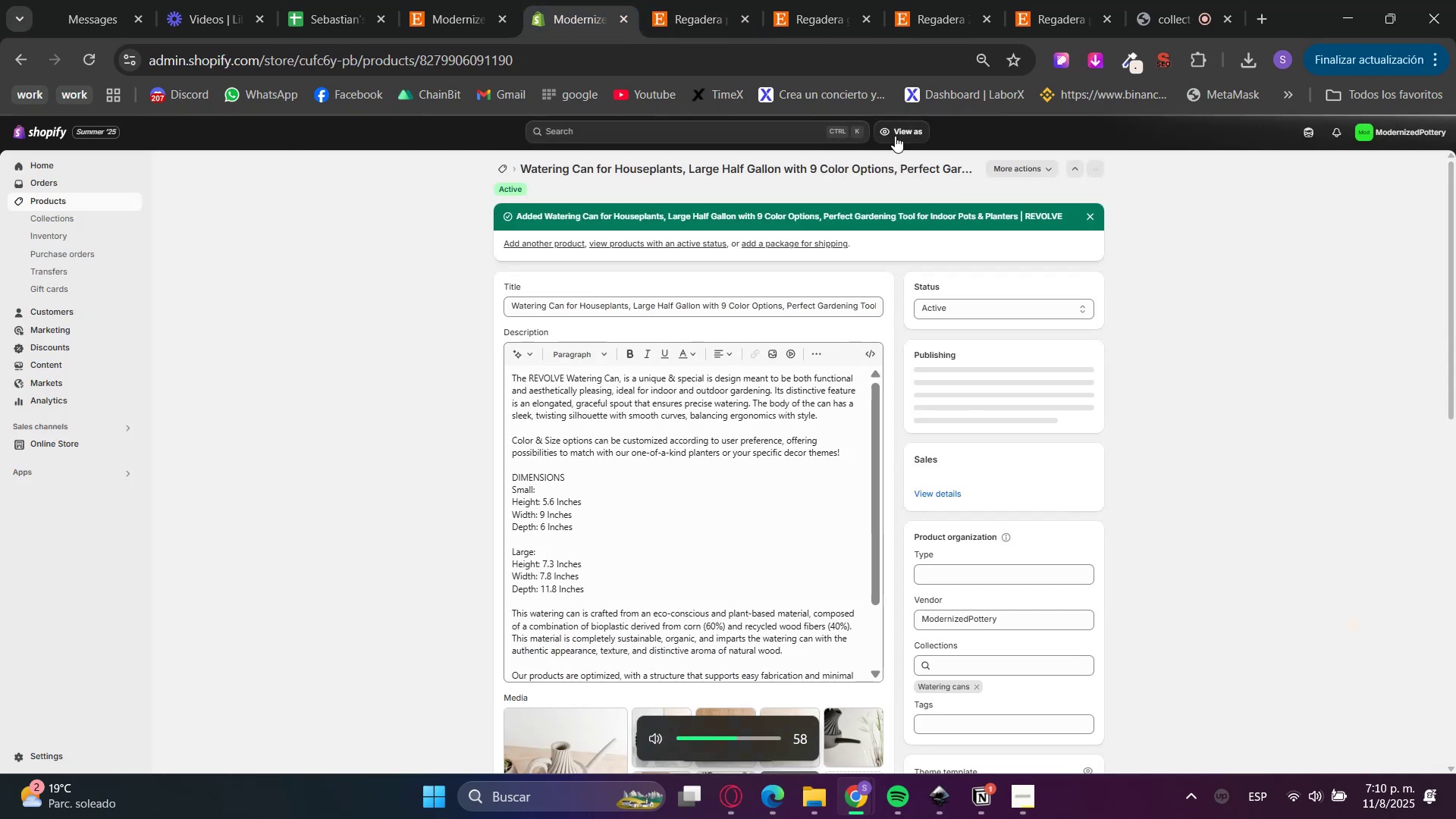 
key(VolumeUp)
 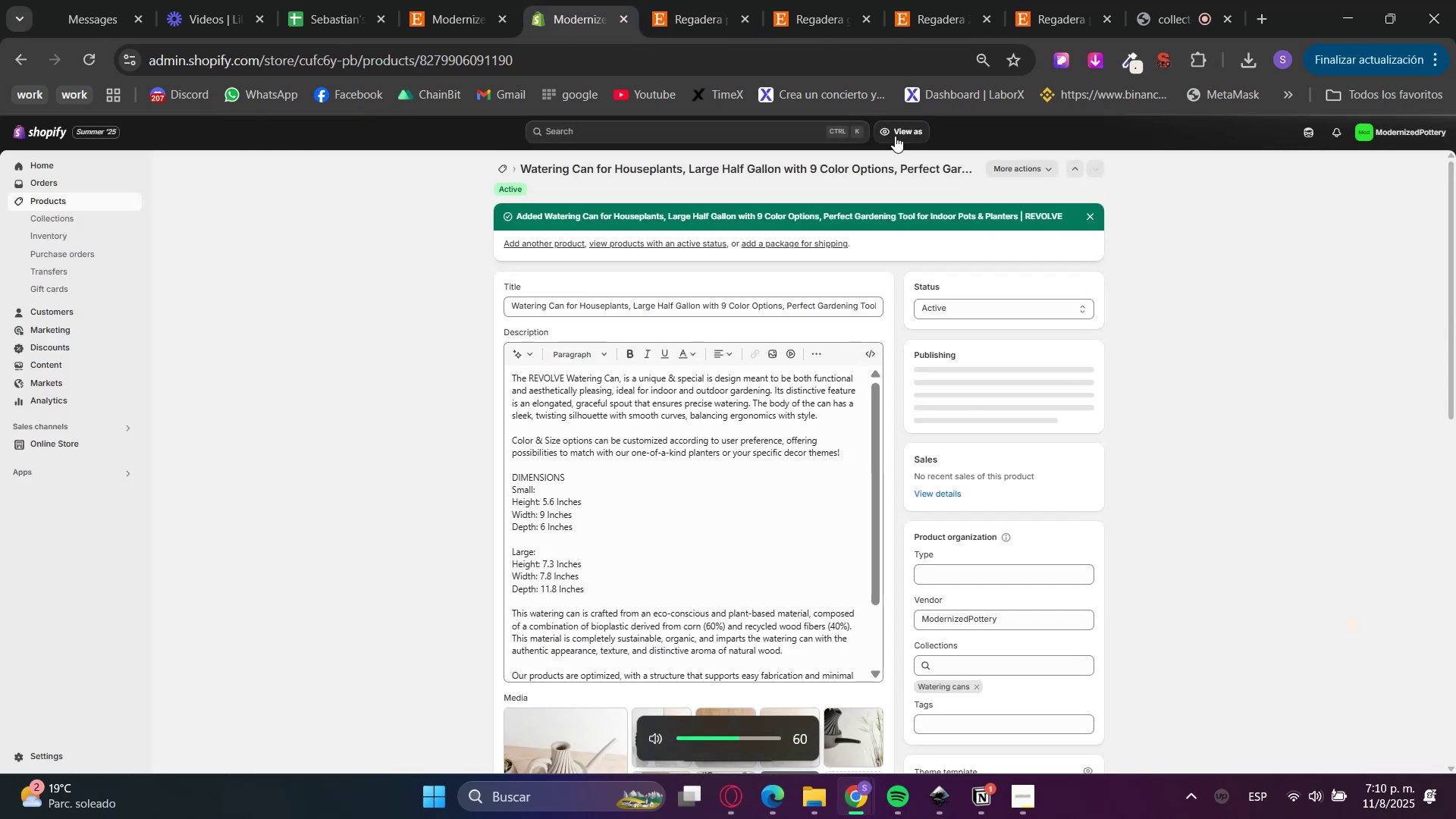 
key(VolumeUp)
 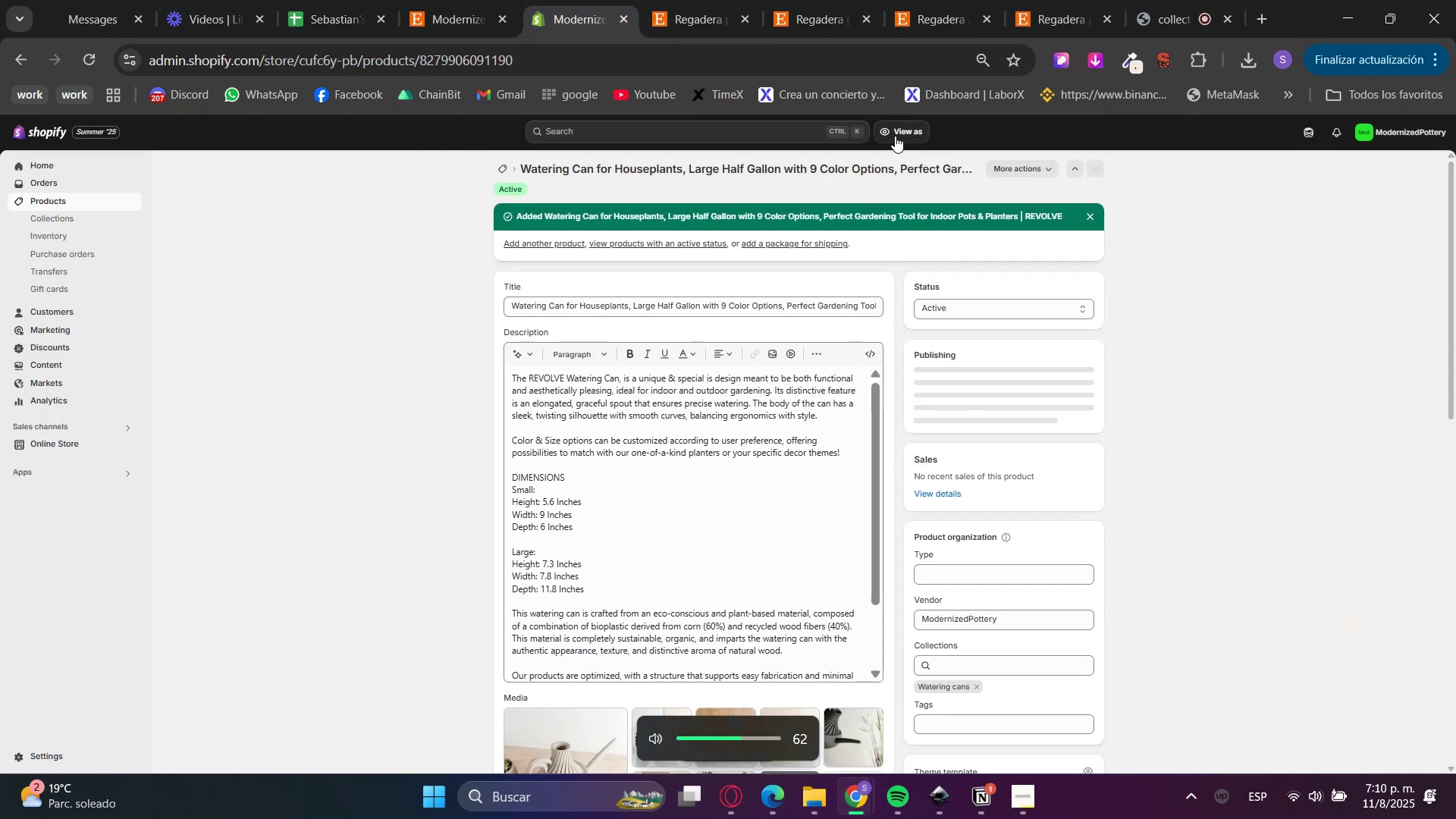 
key(VolumeUp)
 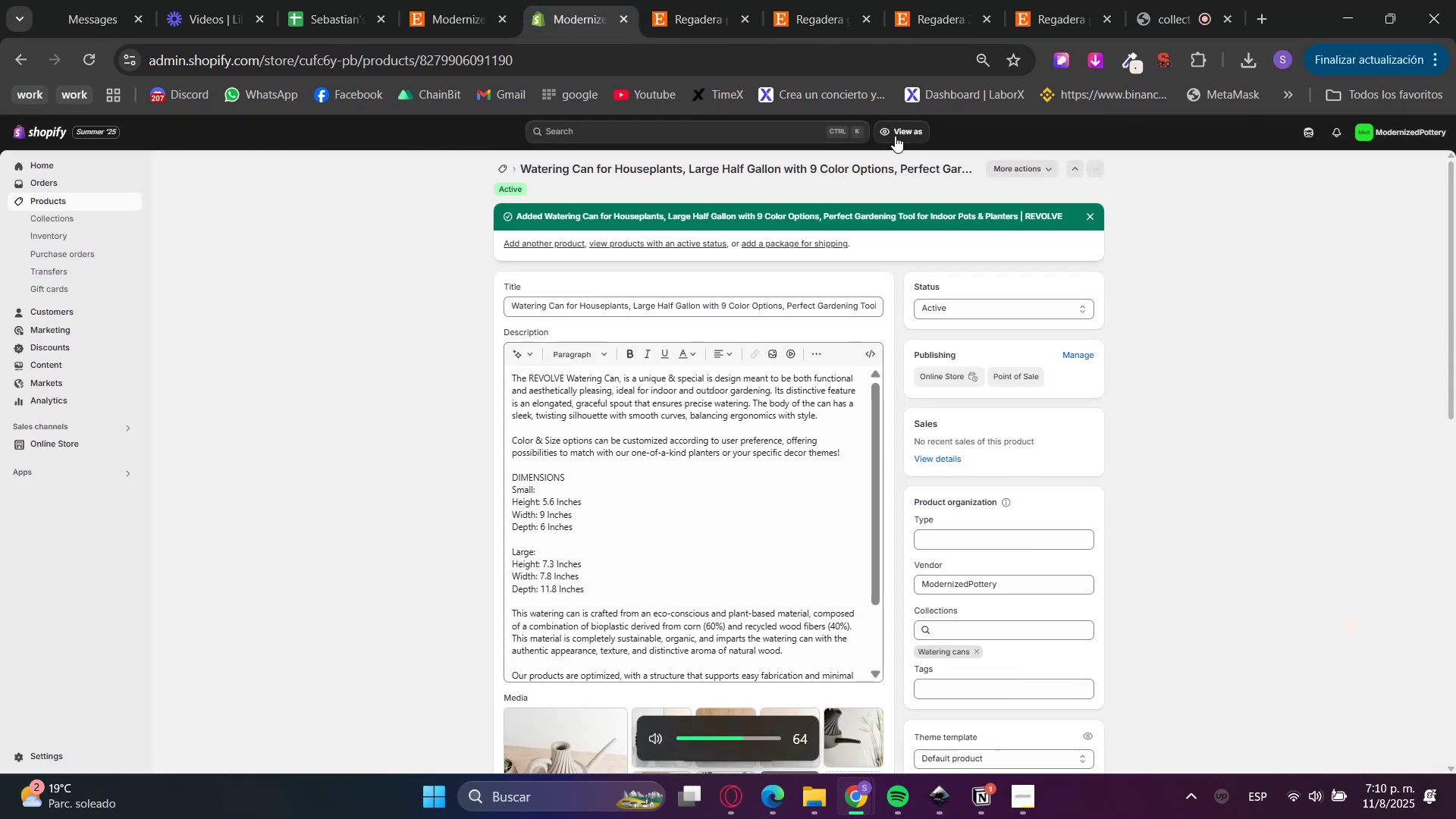 
key(VolumeUp)
 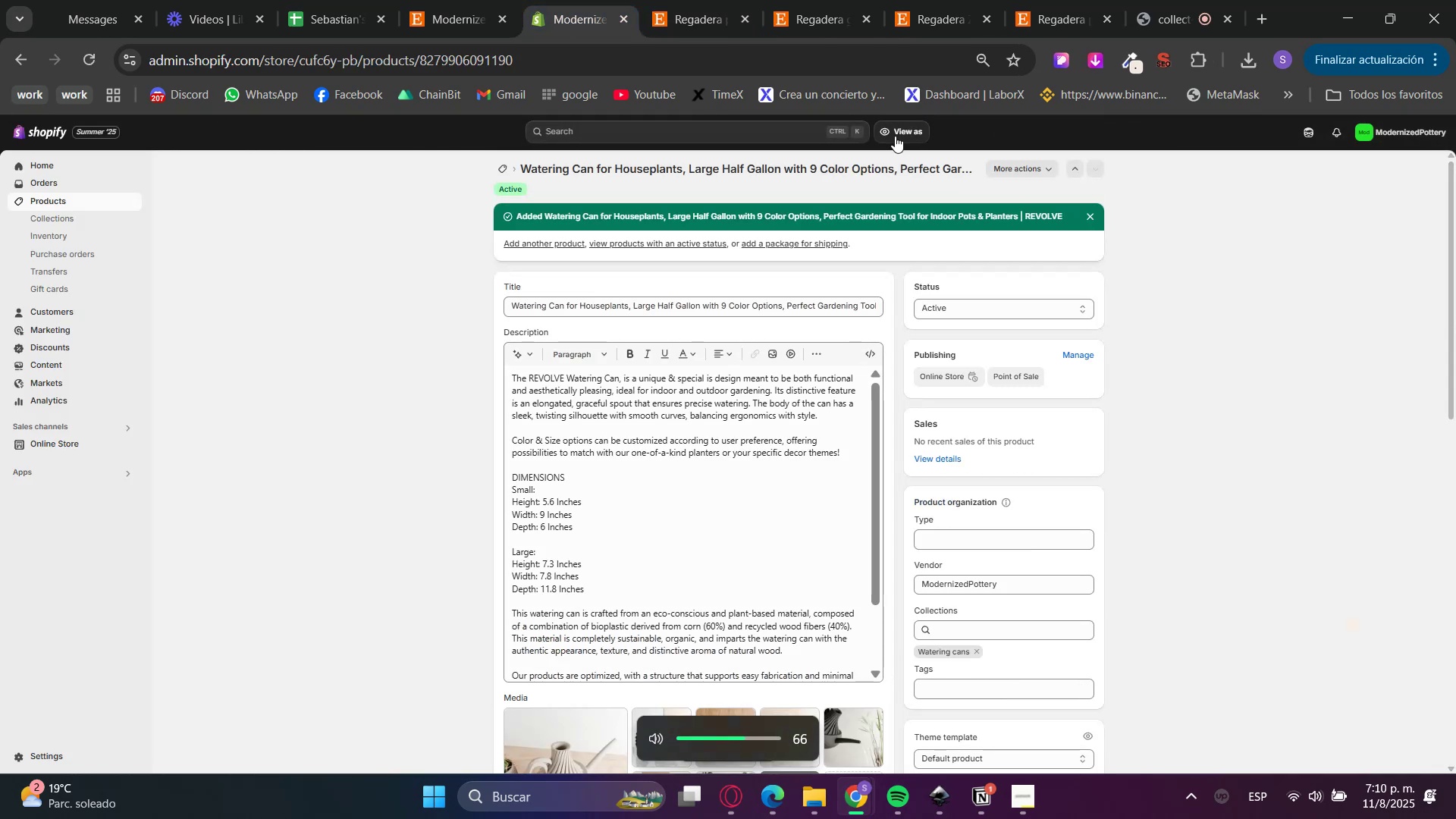 
key(VolumeUp)
 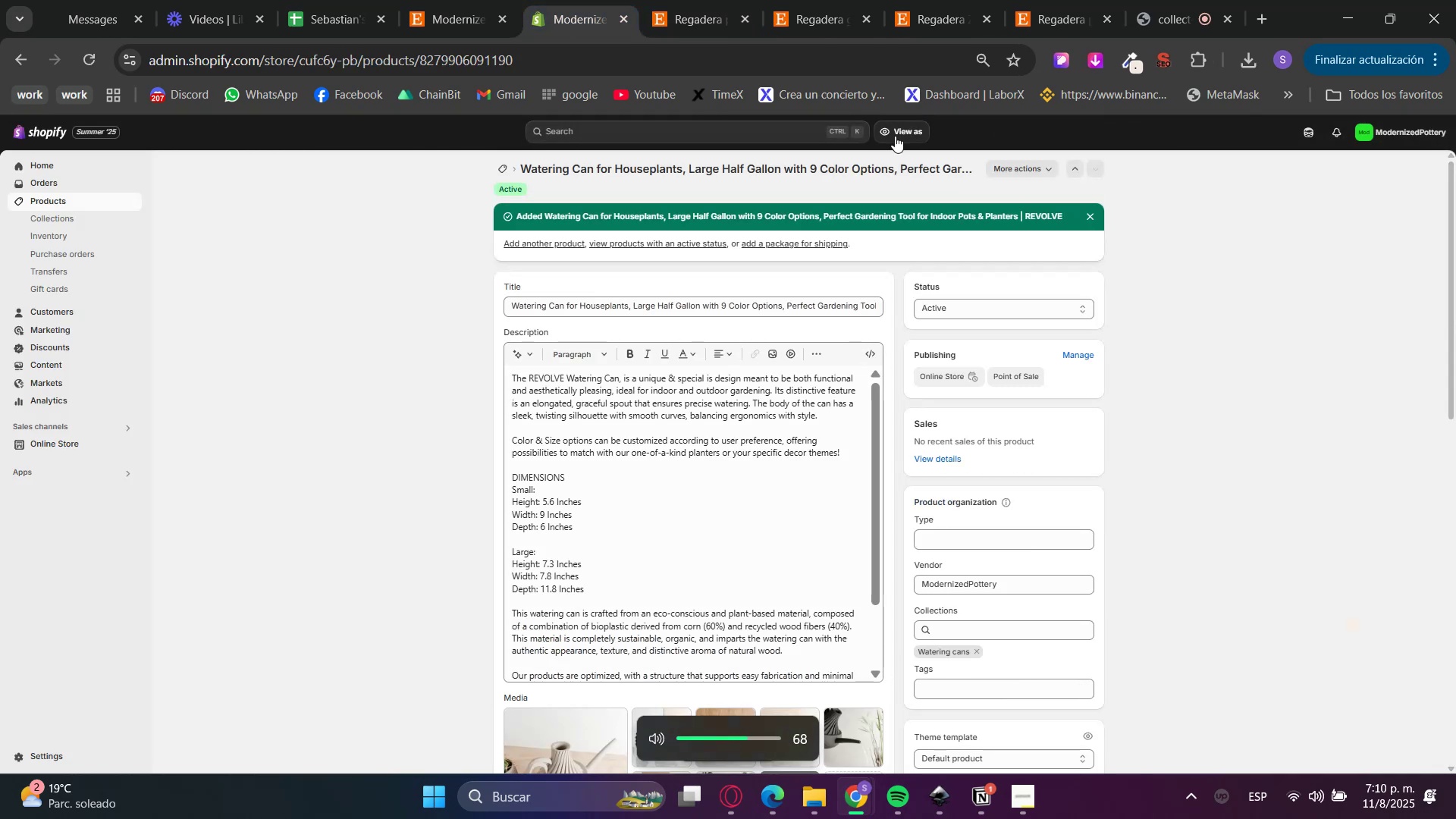 
key(VolumeUp)
 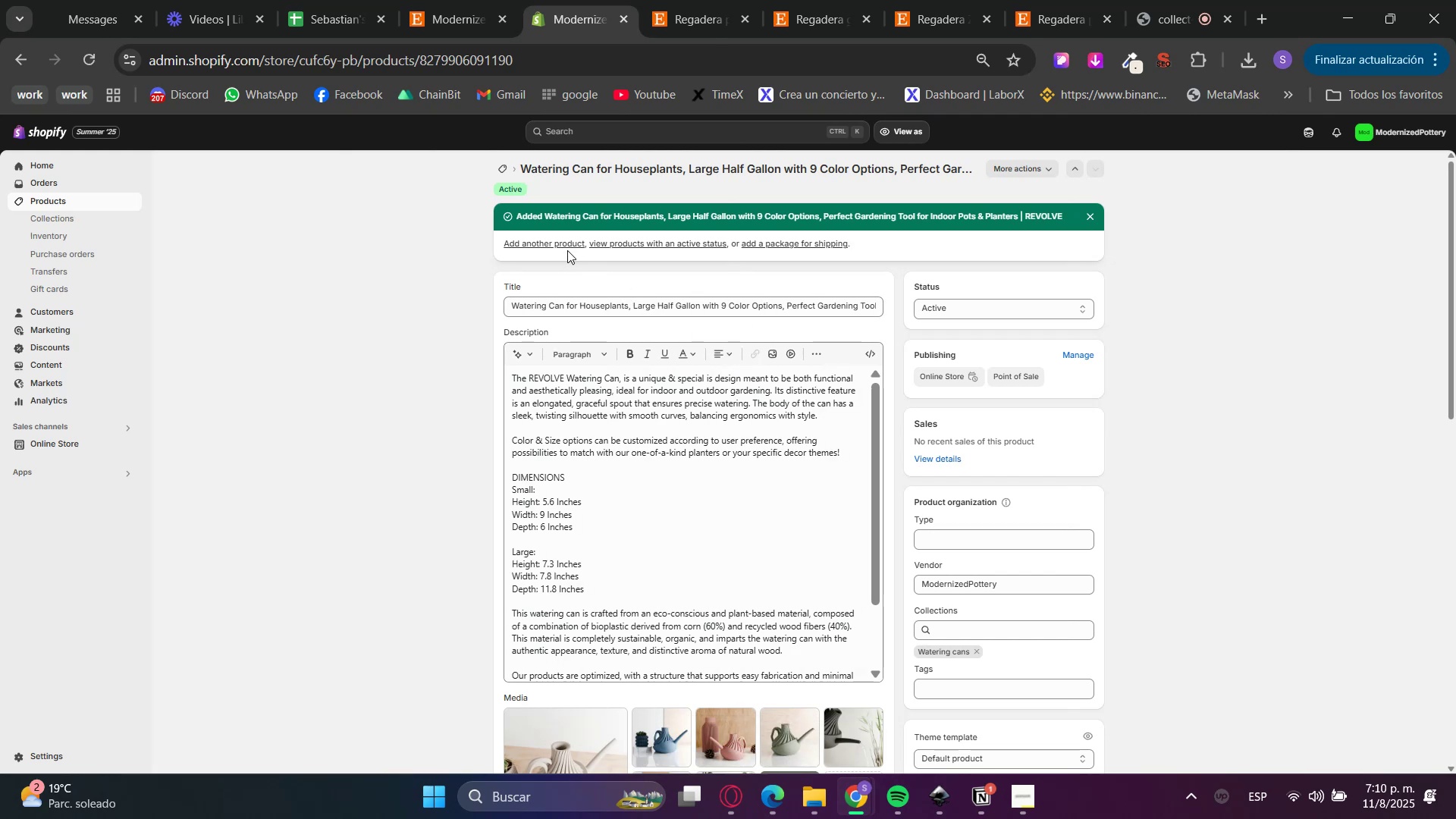 
left_click([562, 246])
 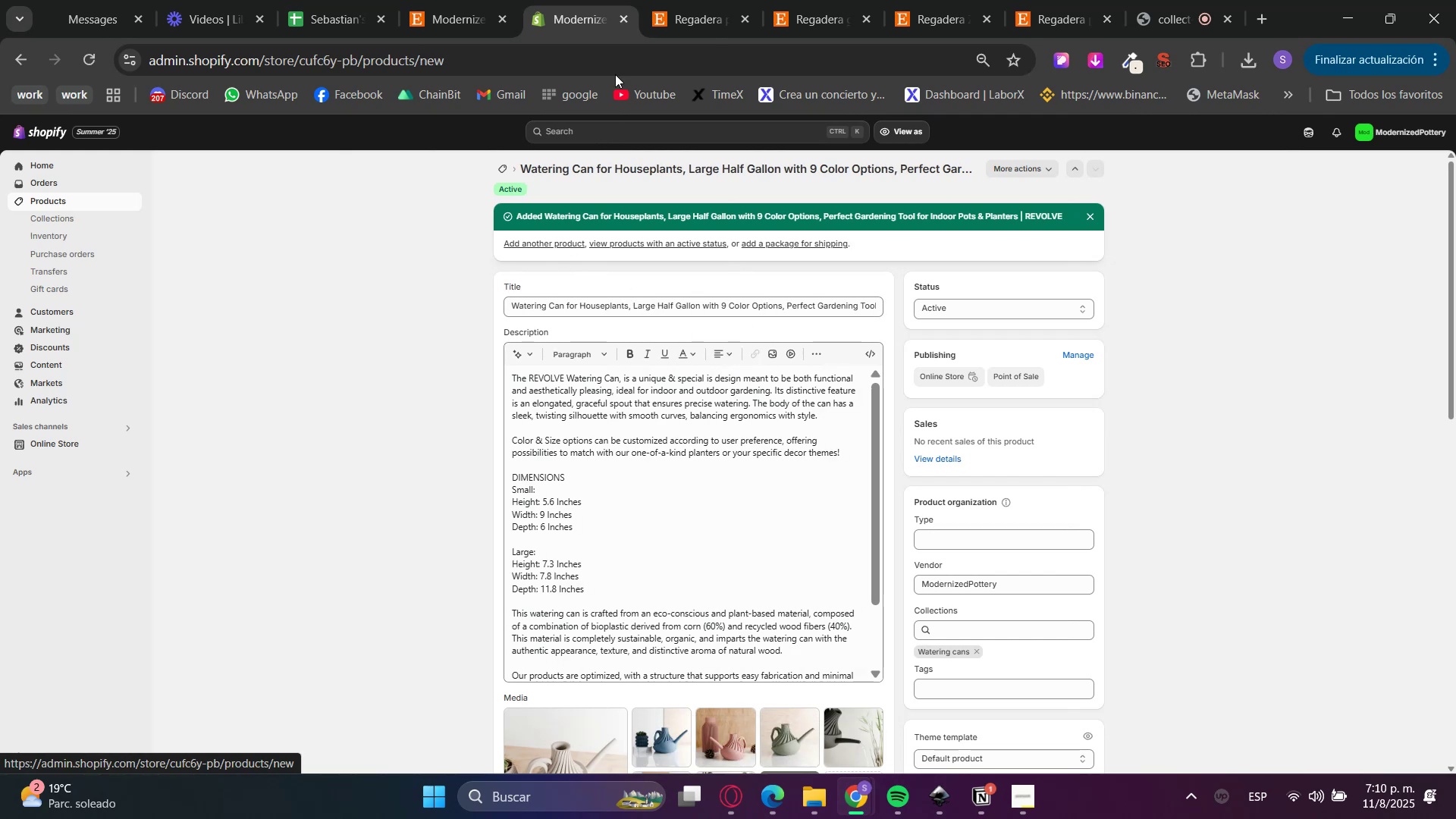 
left_click([676, 0])
 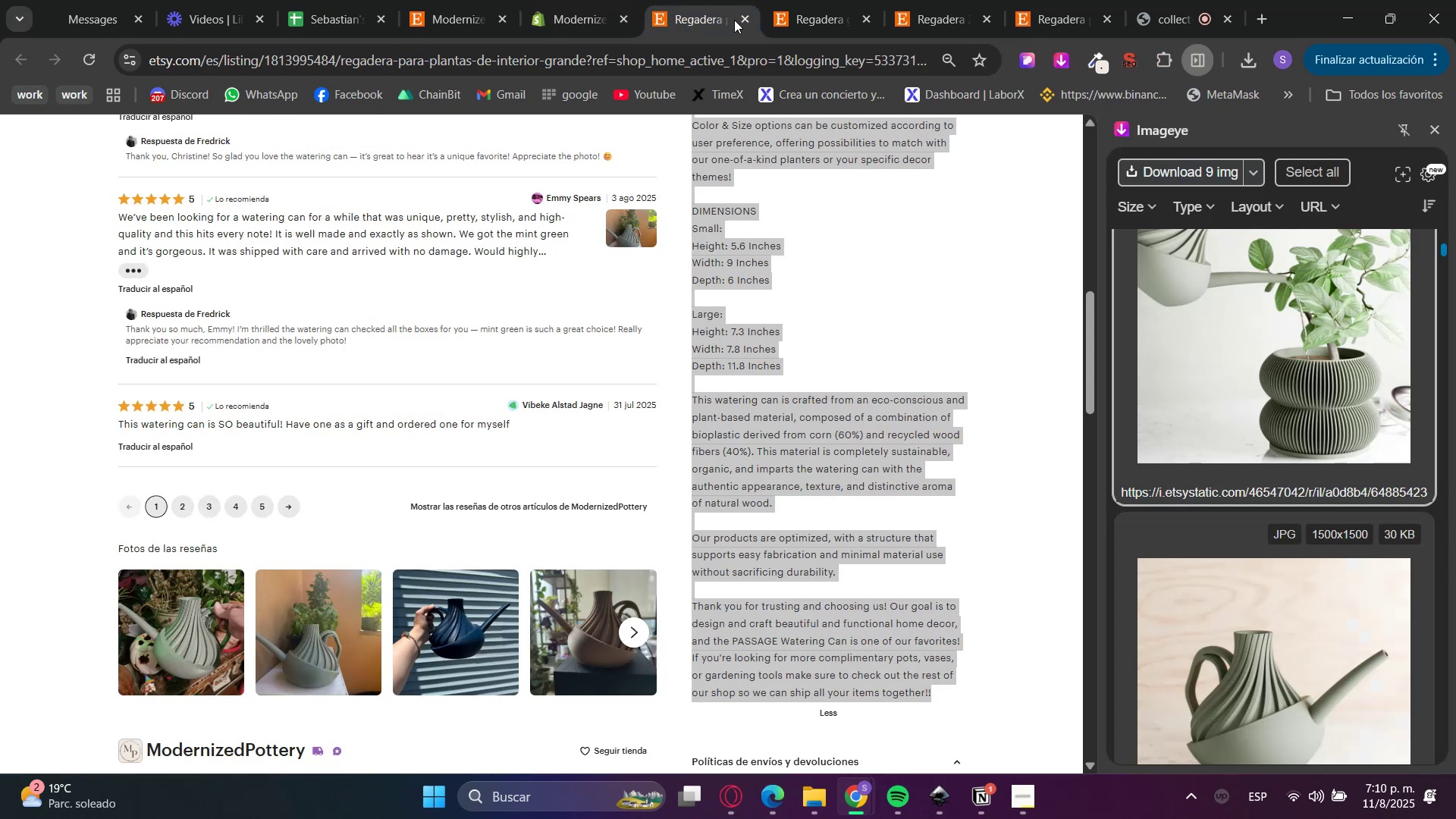 
left_click([742, 20])
 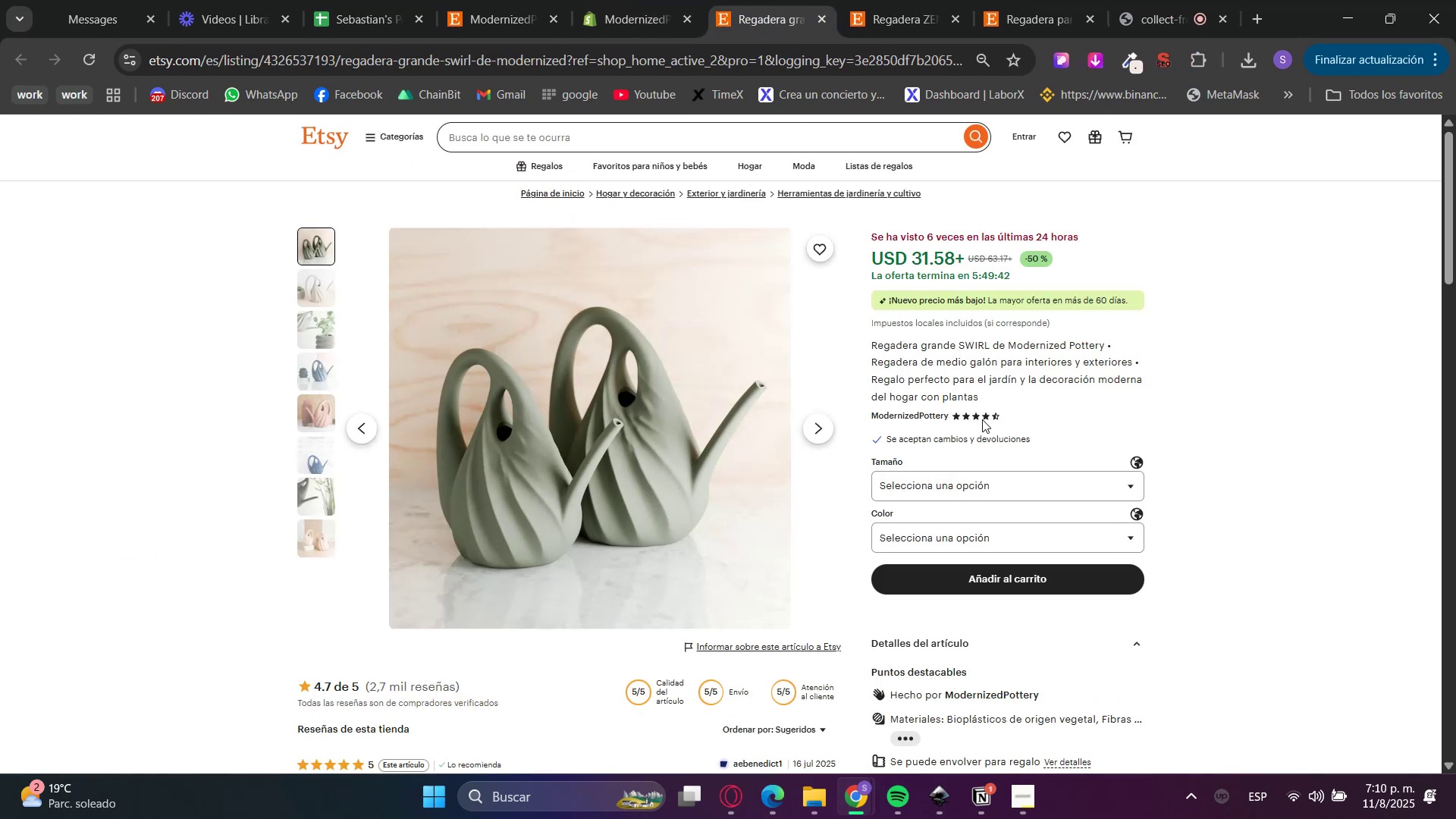 
scroll: coordinate [931, 661], scroll_direction: down, amount: 2.0
 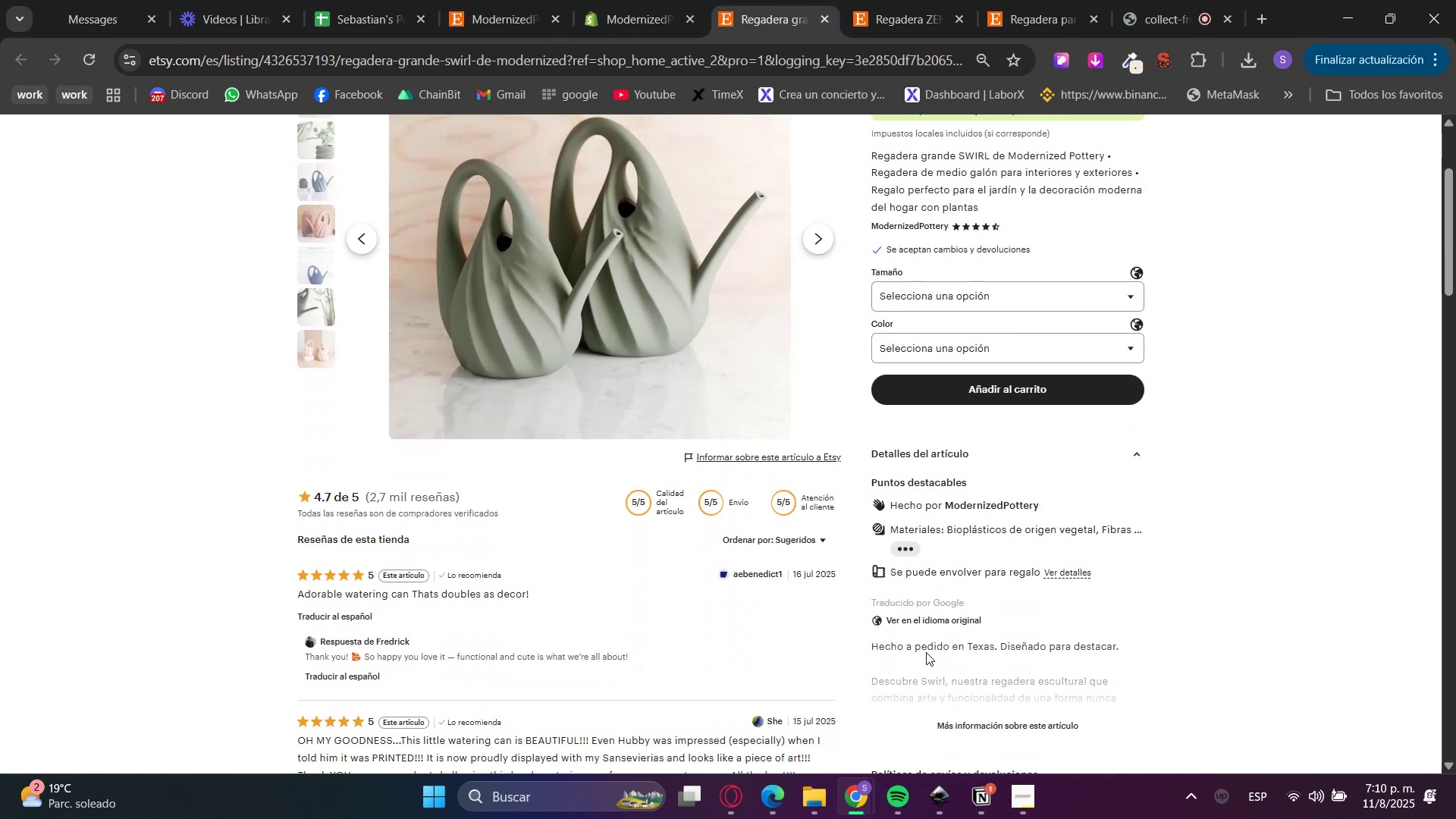 
left_click([909, 632])
 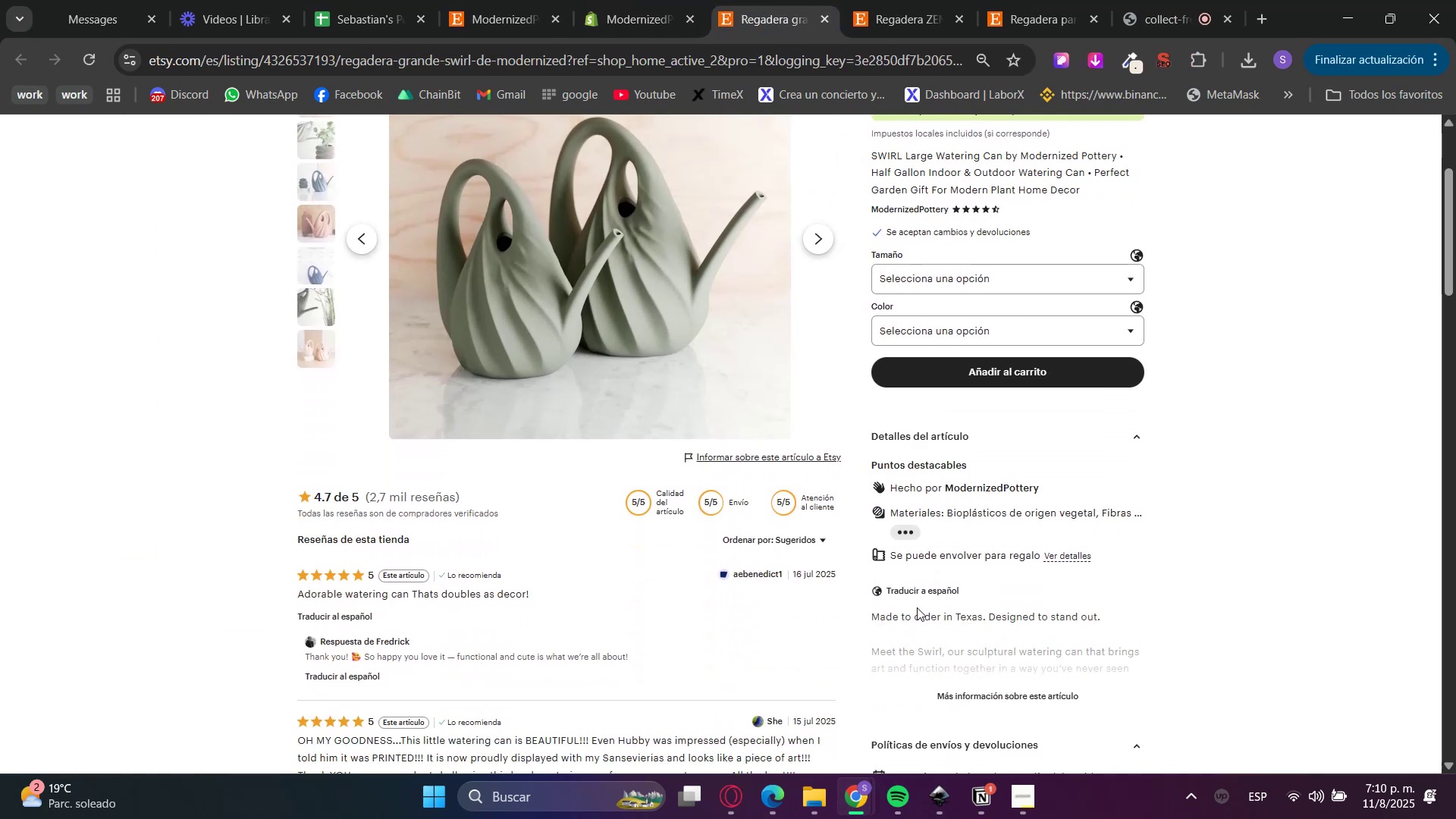 
double_click([968, 692])
 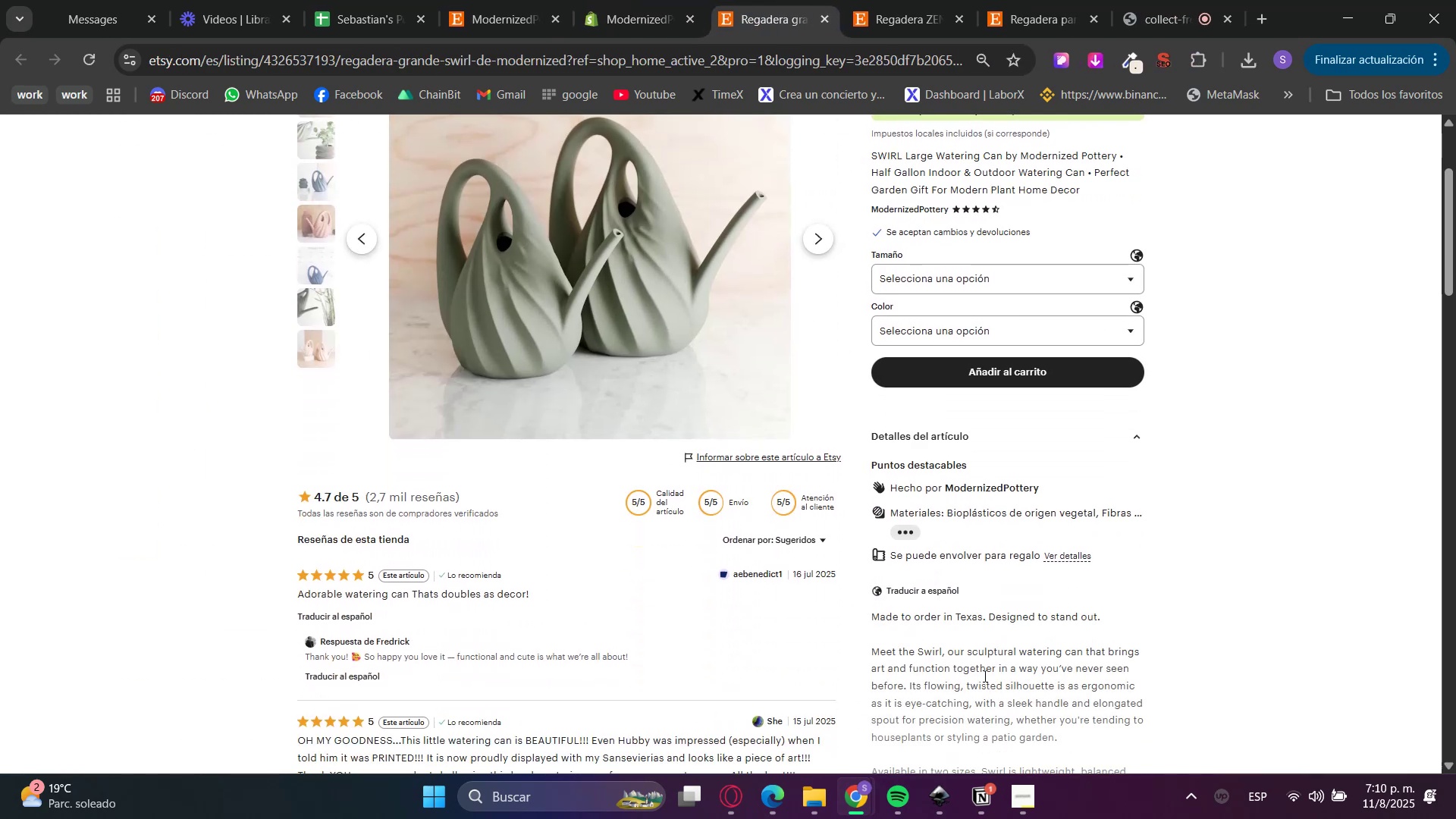 
scroll: coordinate [1278, 610], scroll_direction: up, amount: 4.0
 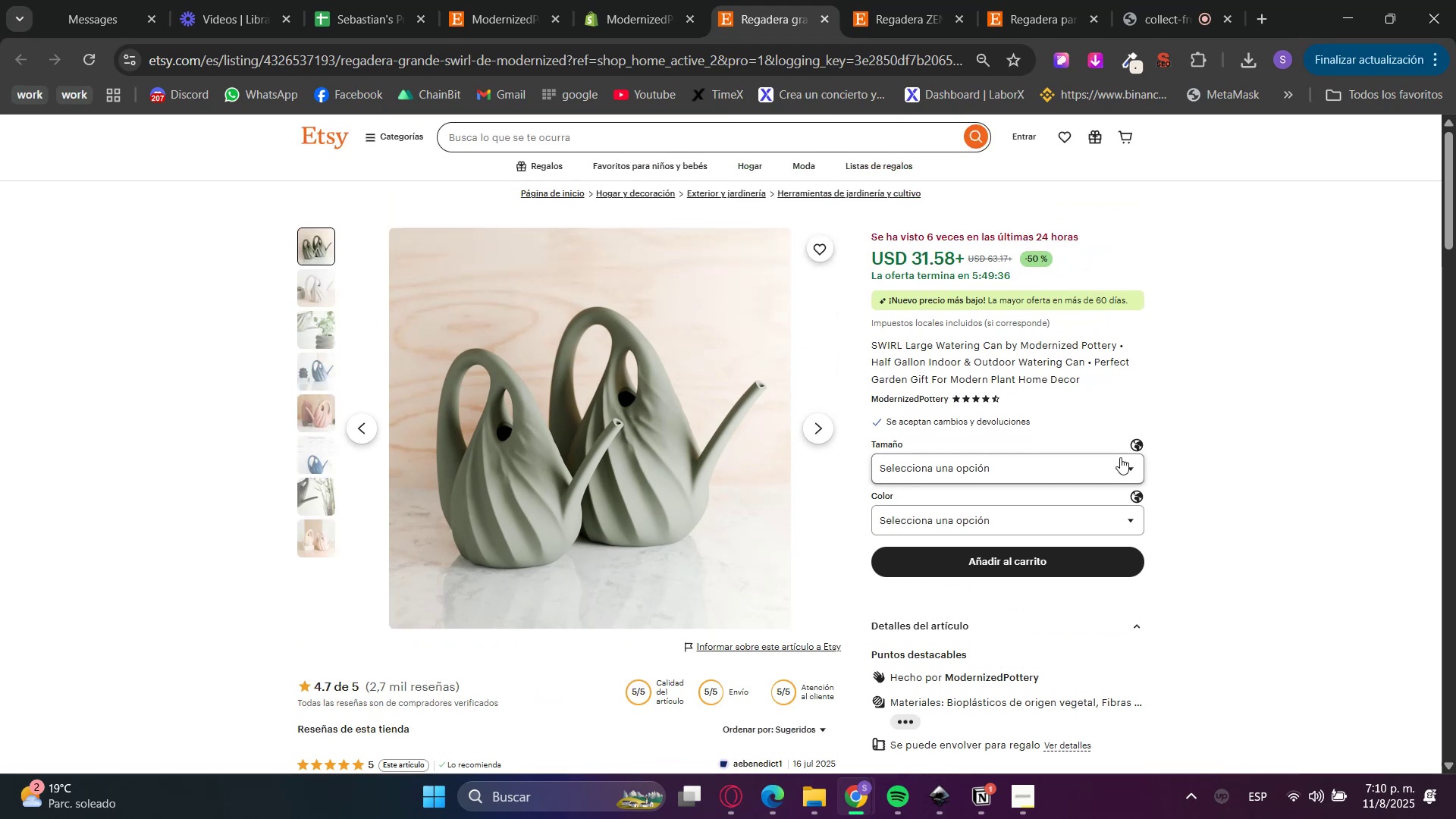 
hold_key(key=VolumeUp, duration=0.72)
 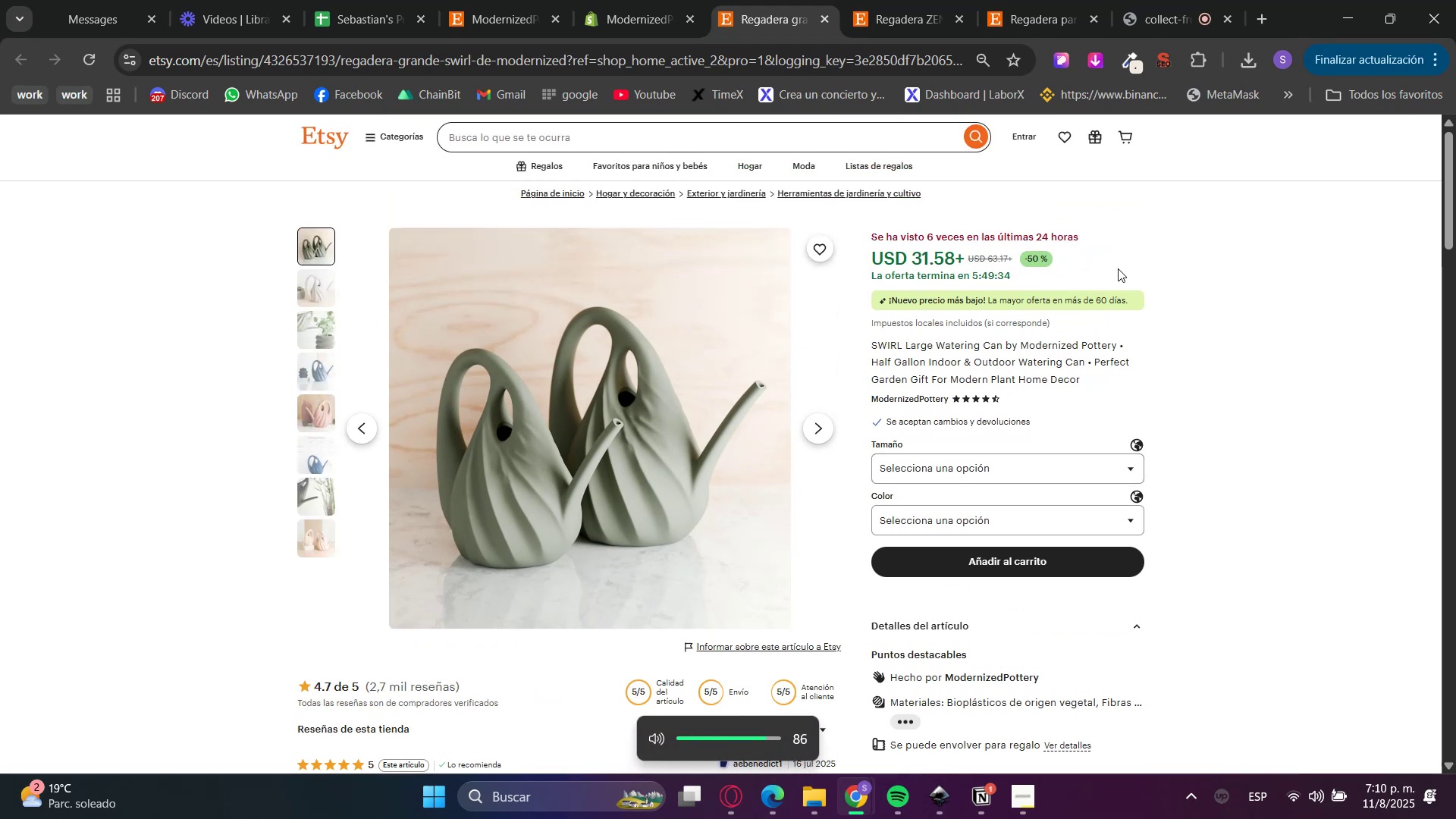 
double_click([1000, 356])
 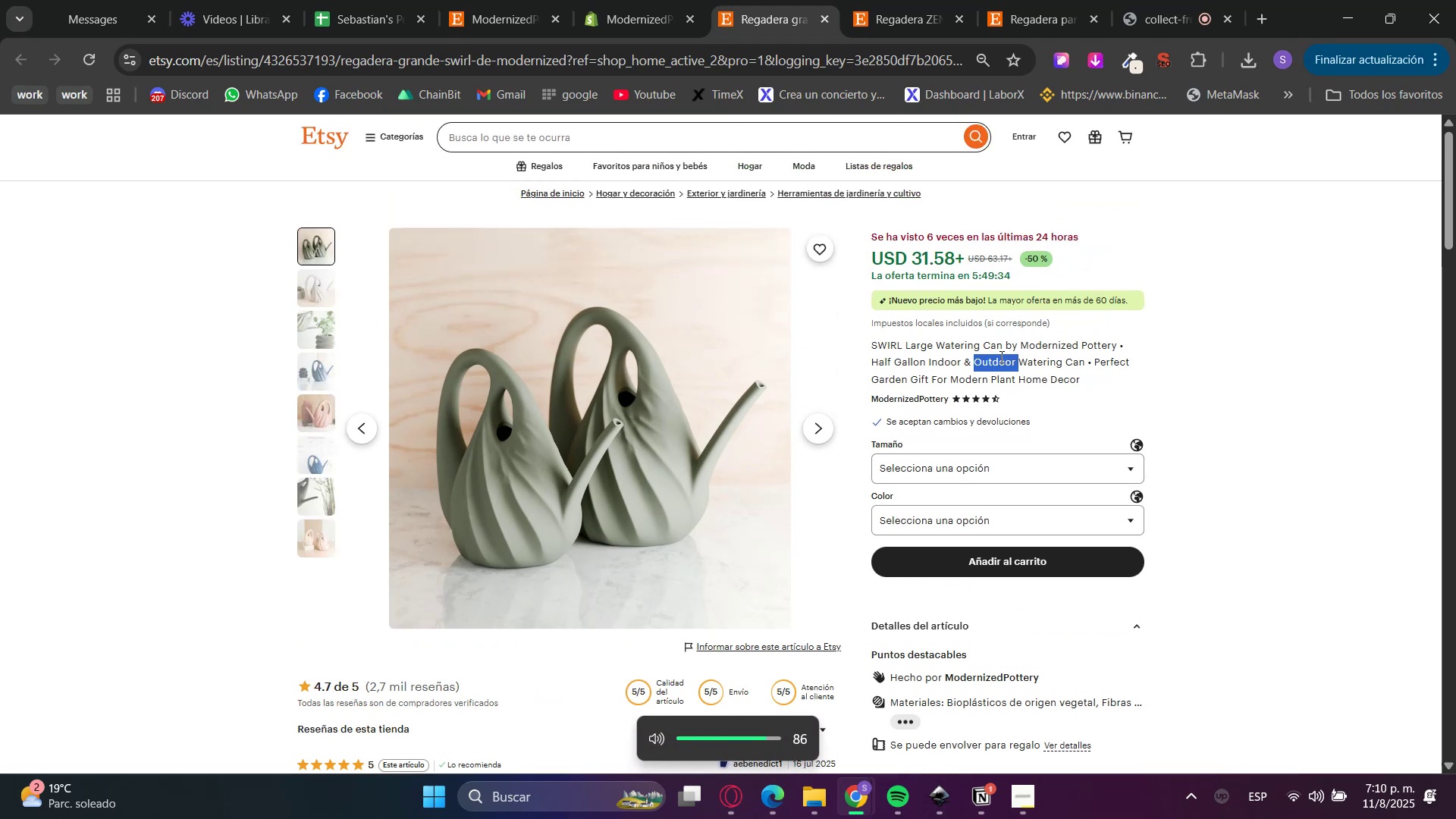 
triple_click([1000, 356])
 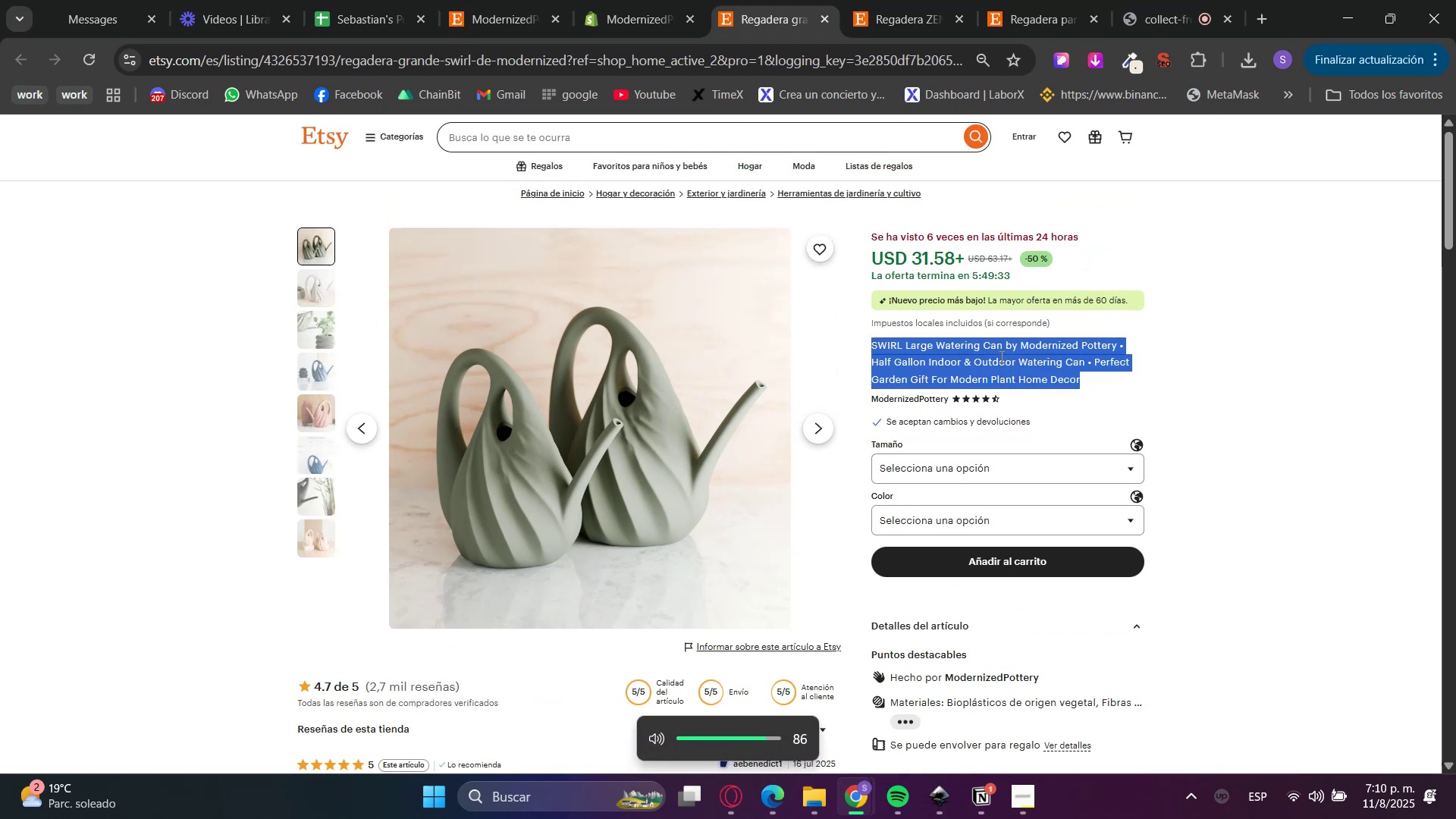 
key(Control+C)
 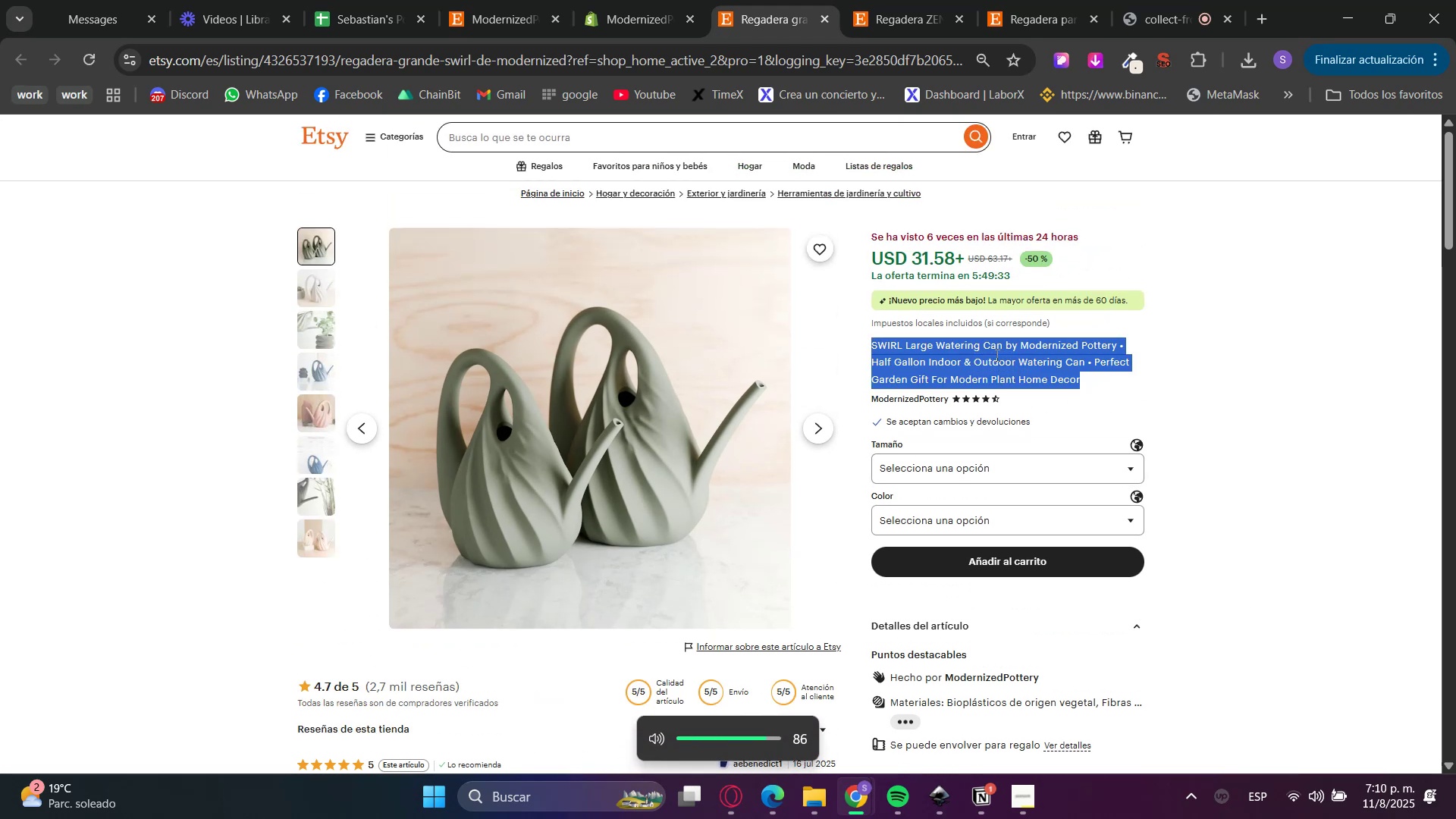 
key(Control+C)
 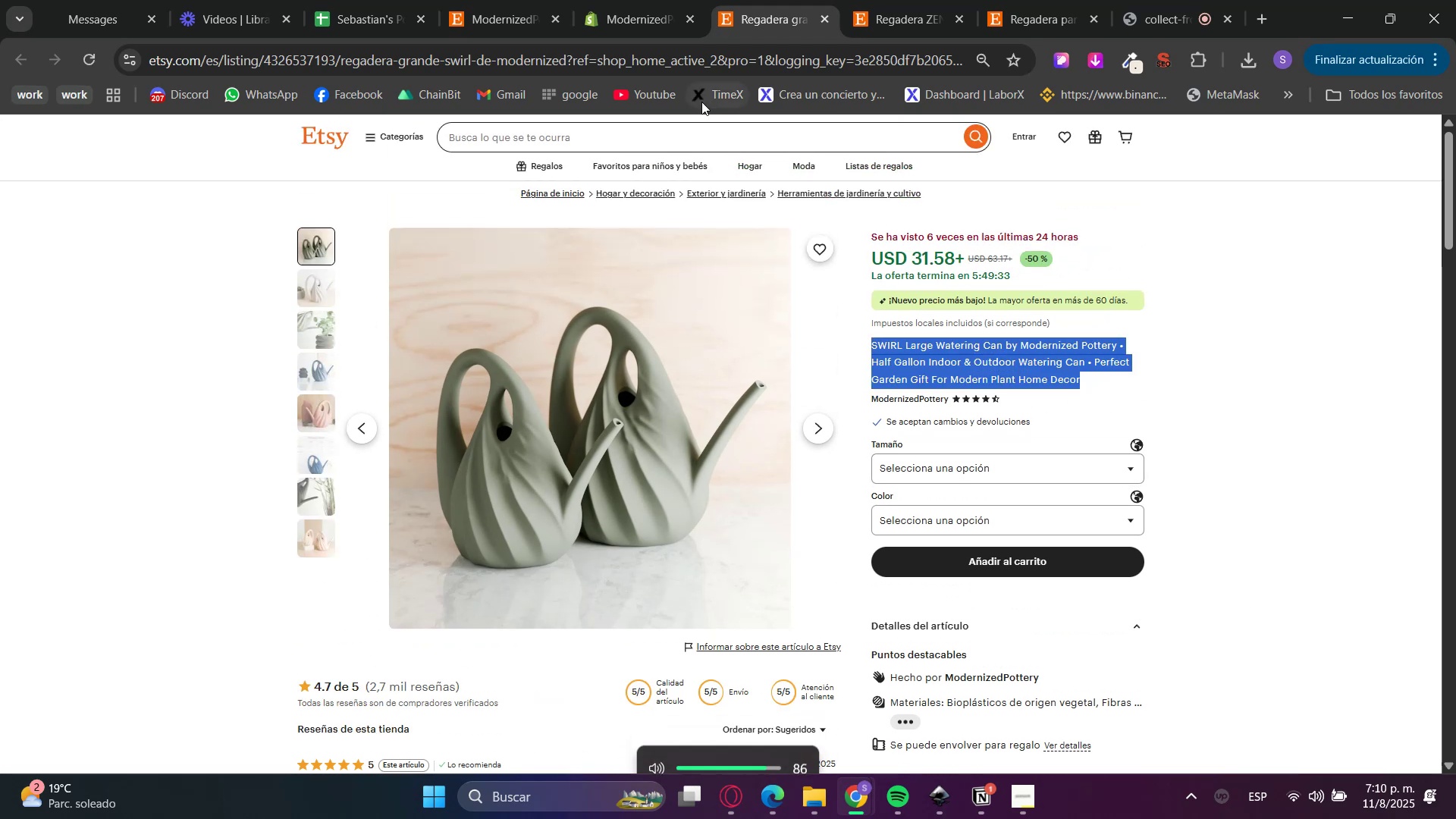 
left_click([671, 0])
 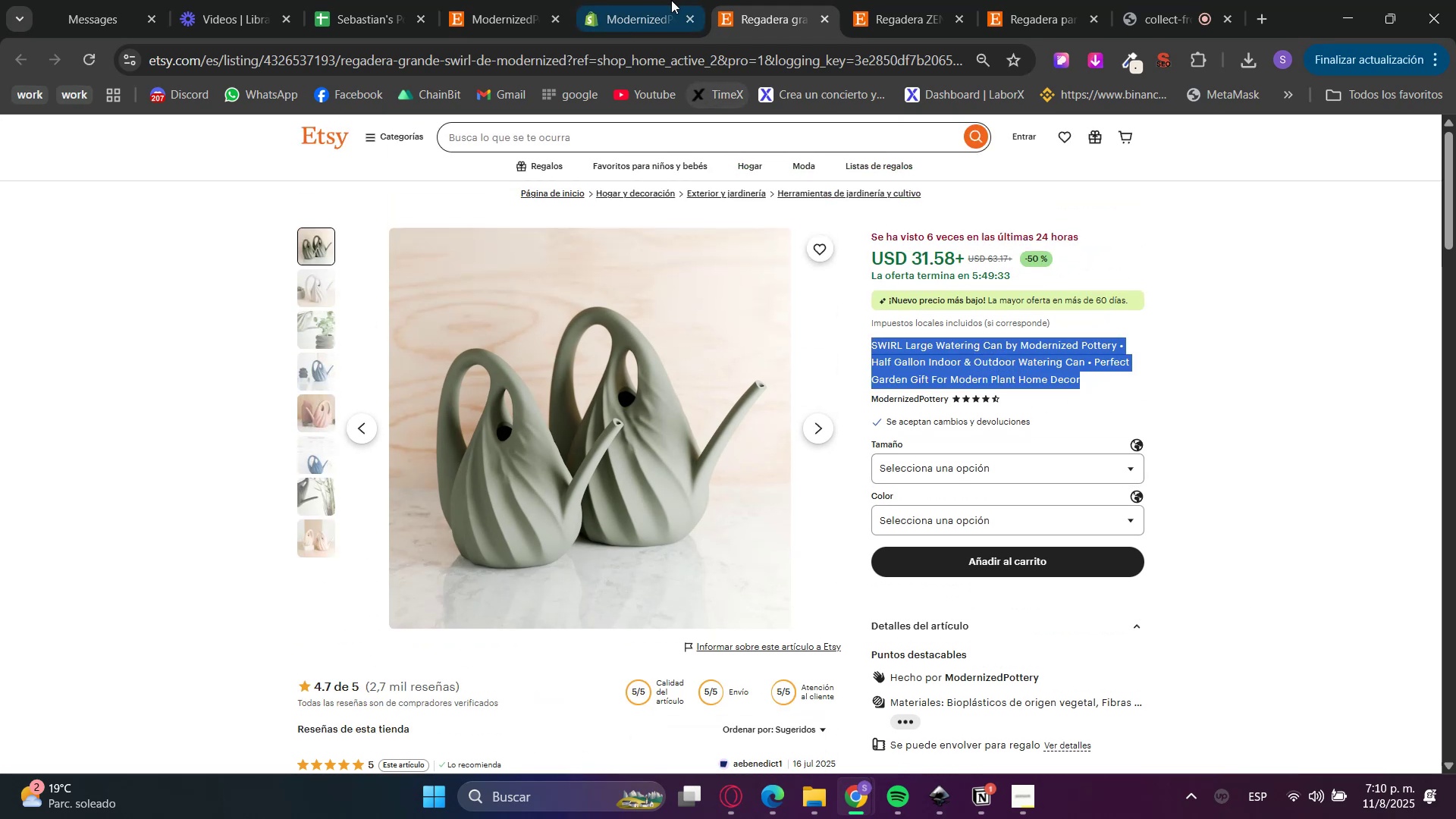 
left_click_drag(start_coordinate=[611, 196], to_coordinate=[610, 201])
 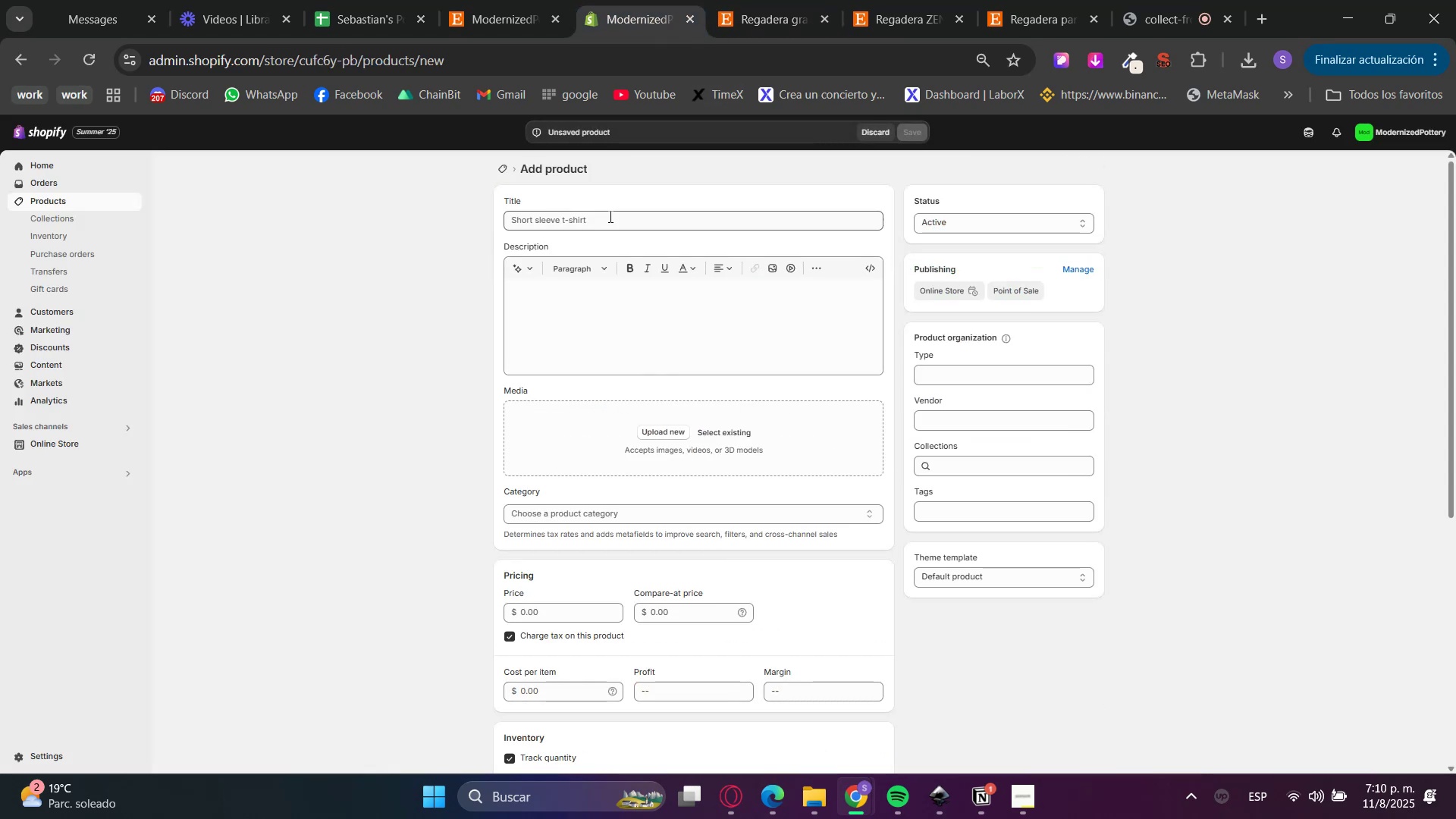 
double_click([607, 226])
 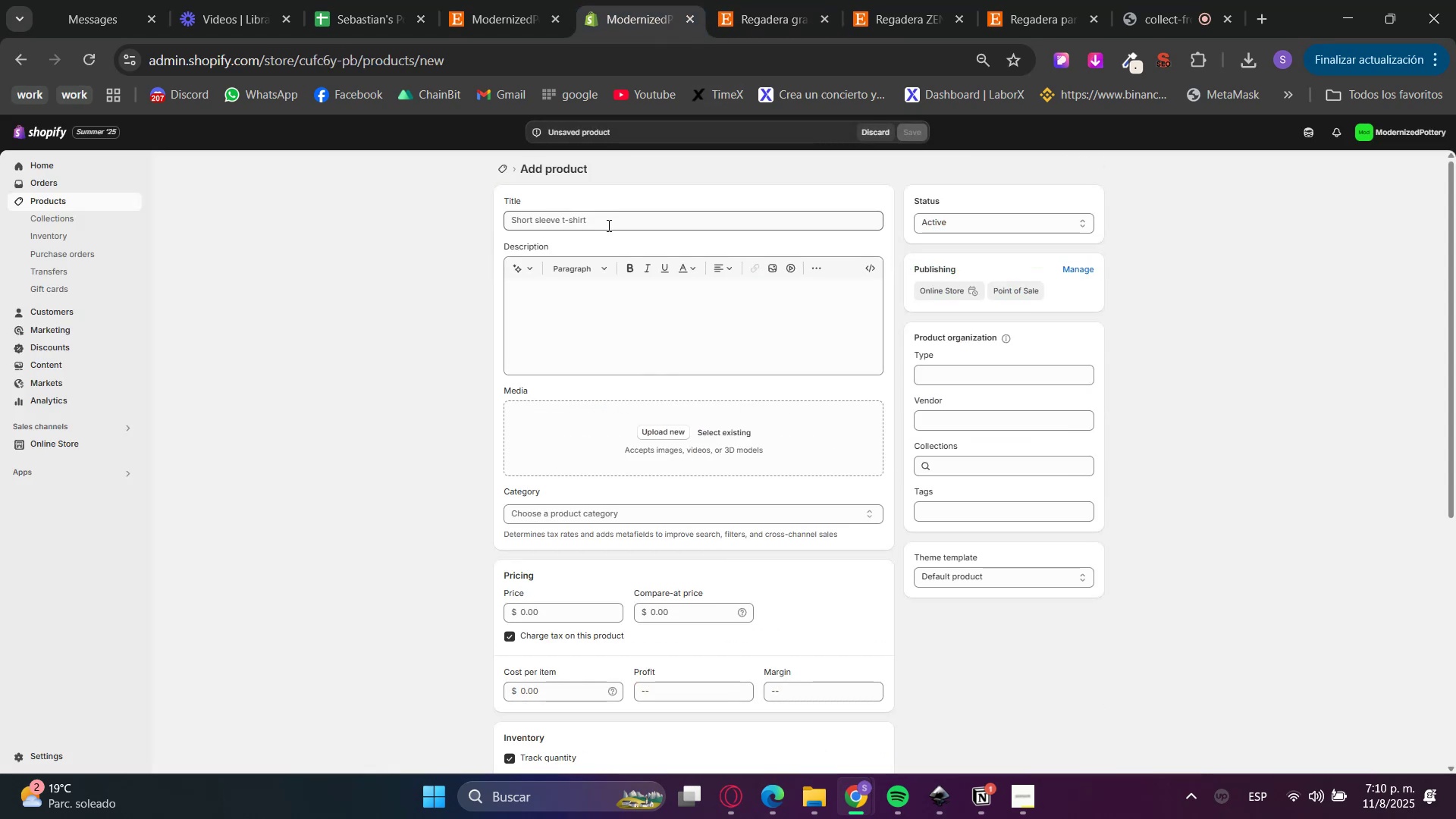 
key(Control+V)
 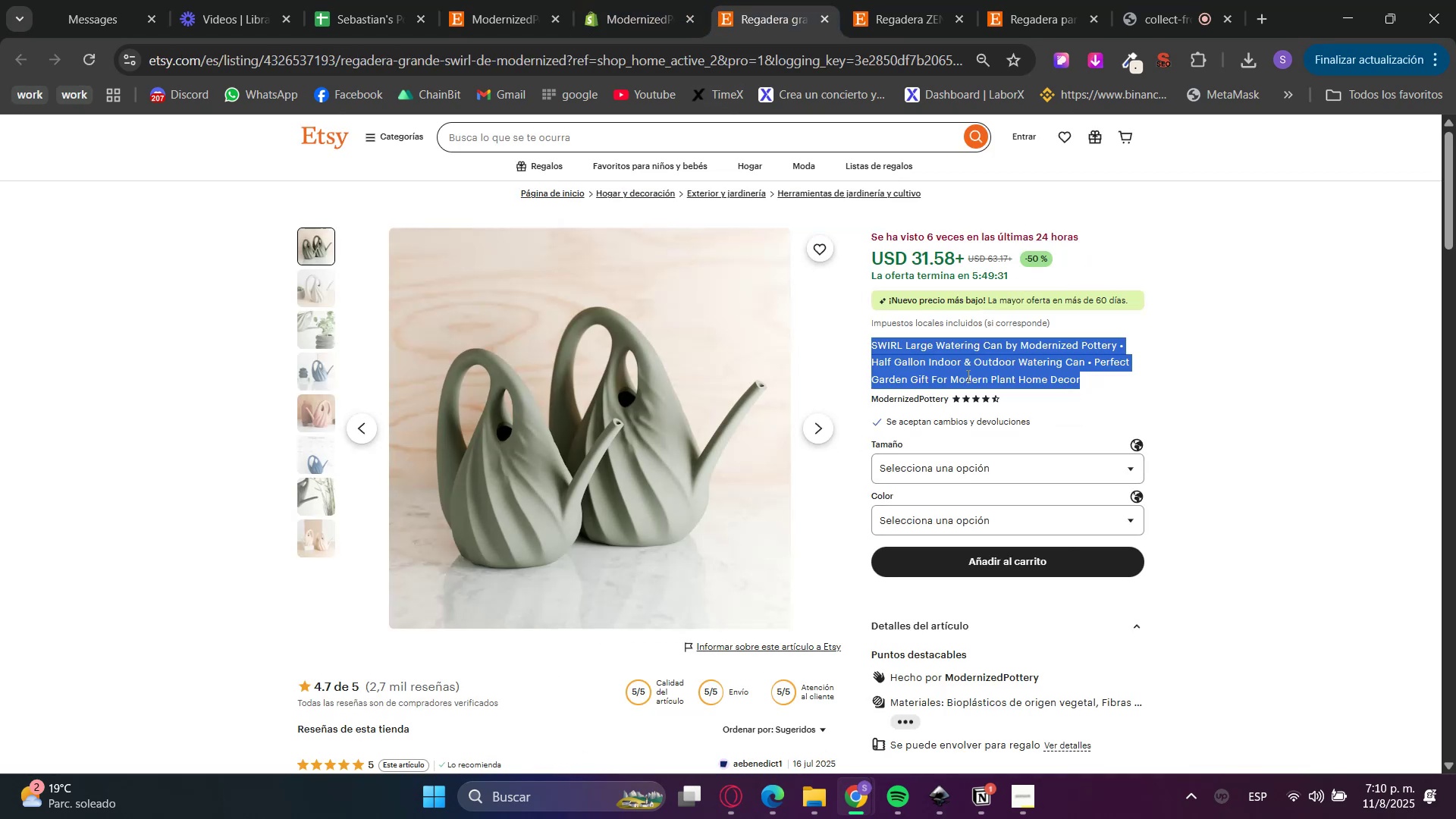 
scroll: coordinate [976, 523], scroll_direction: down, amount: 6.0
 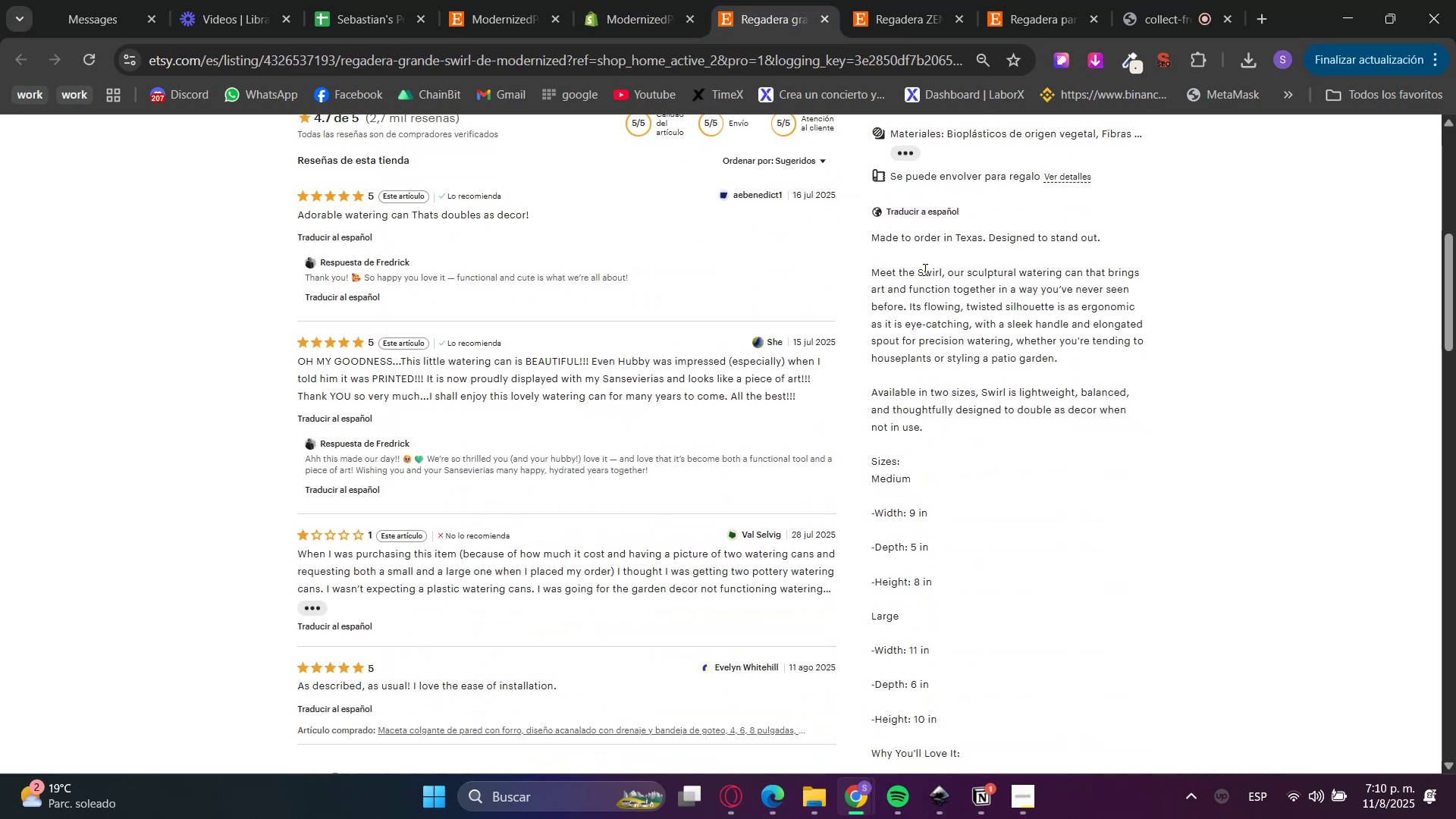 
triple_click([920, 243])
 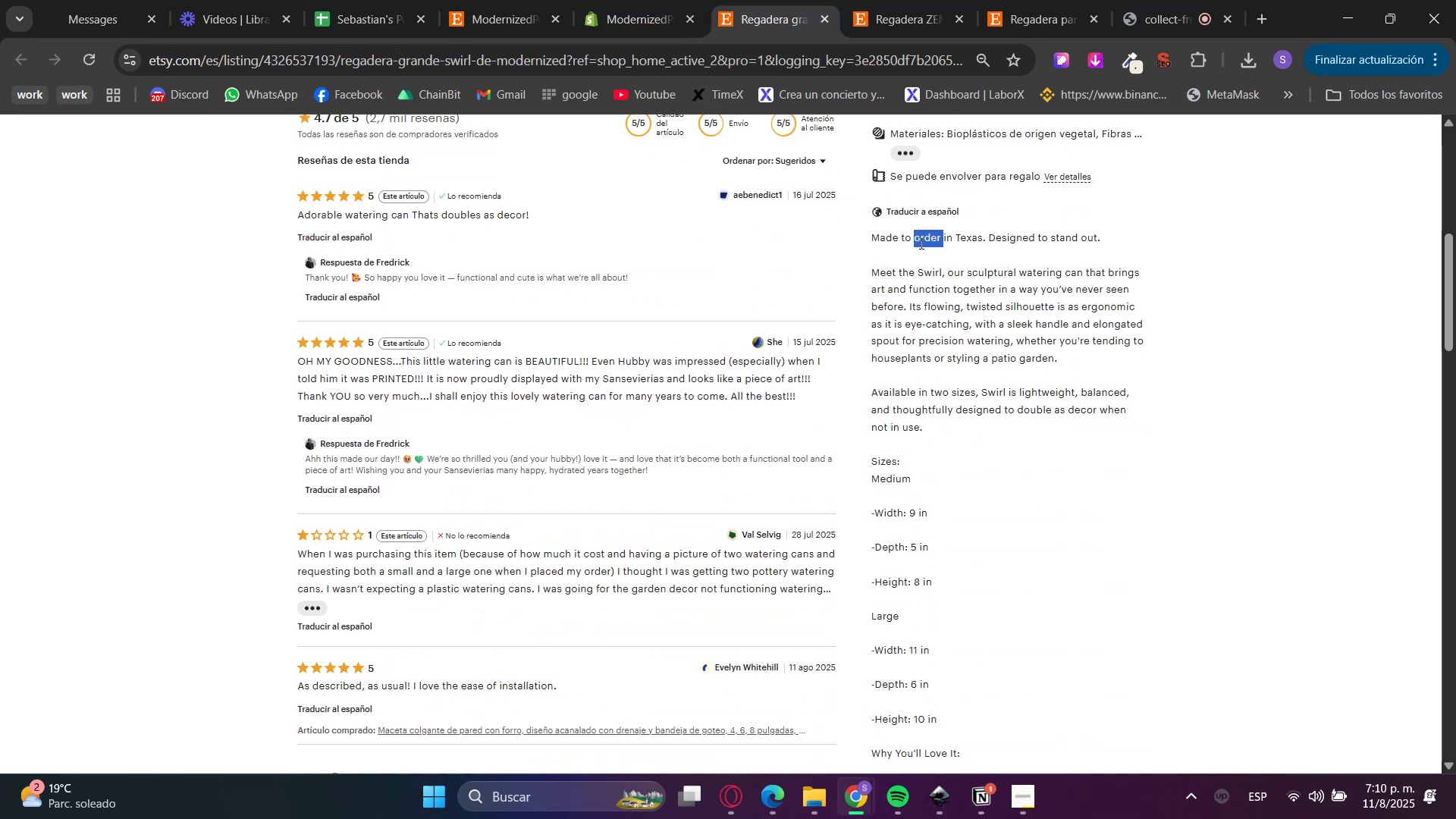 
left_click_drag(start_coordinate=[920, 243], to_coordinate=[949, 521])
 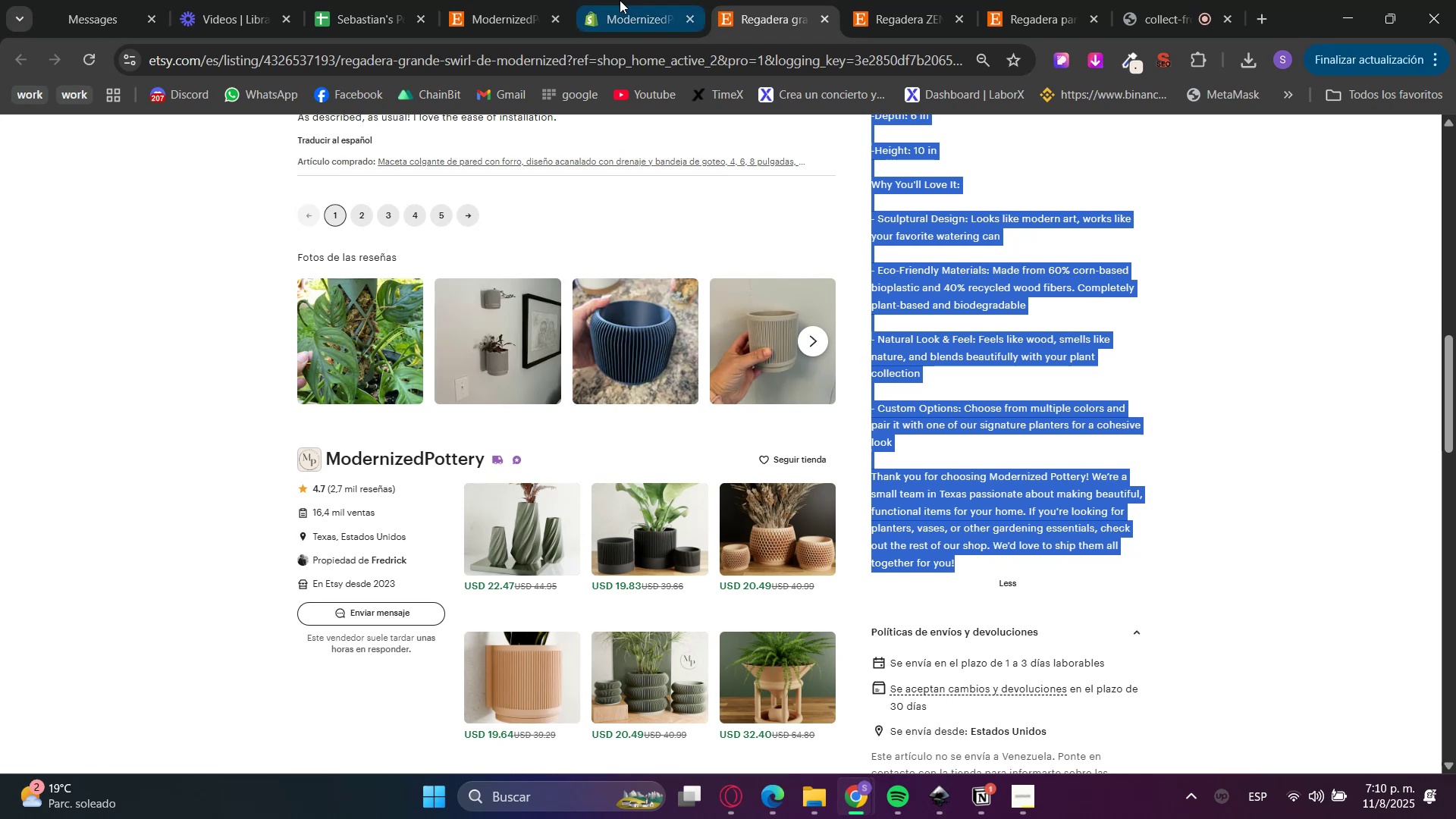 
scroll: coordinate [946, 528], scroll_direction: down, amount: 6.0
 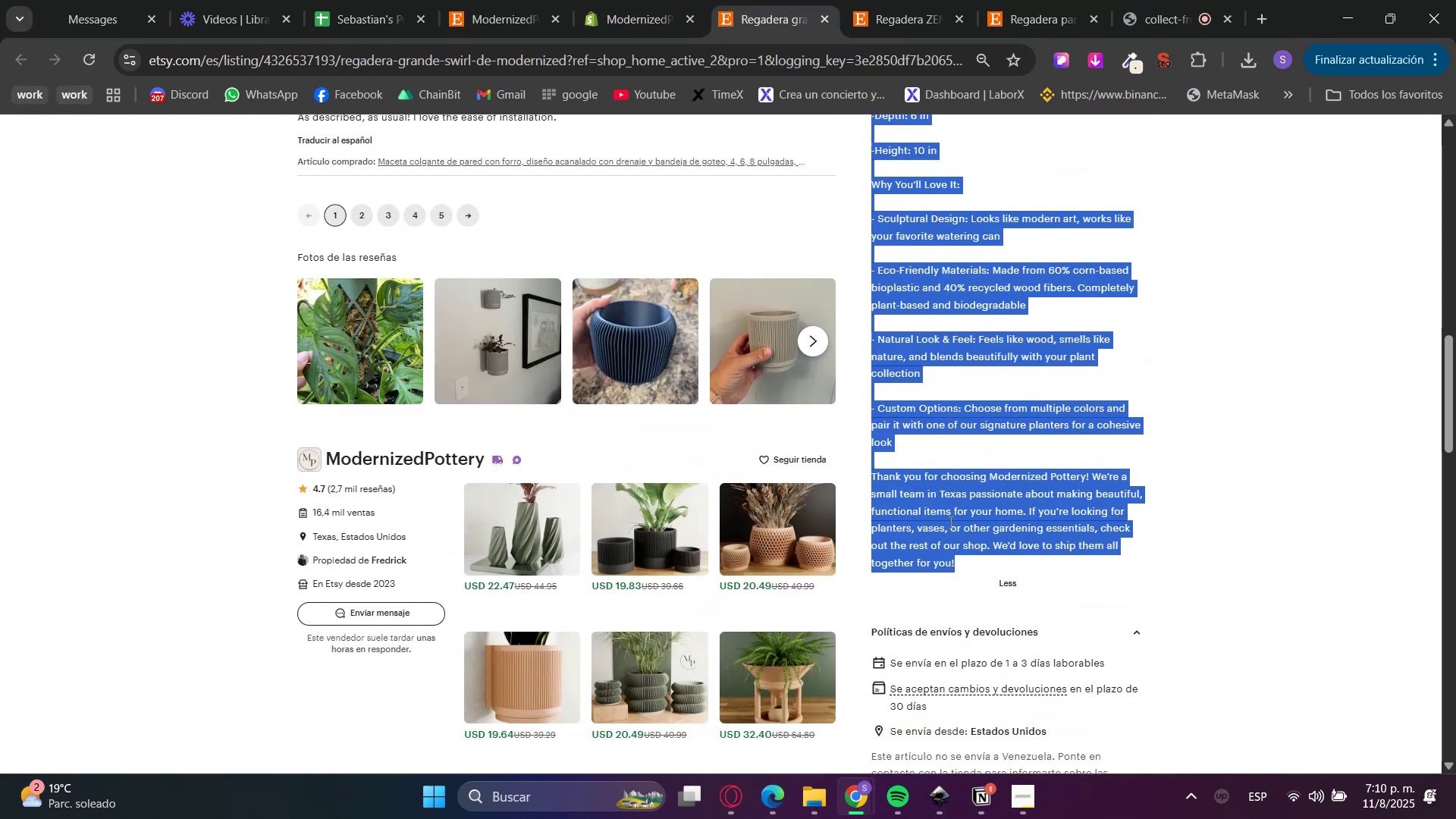 
key(Control+C)
 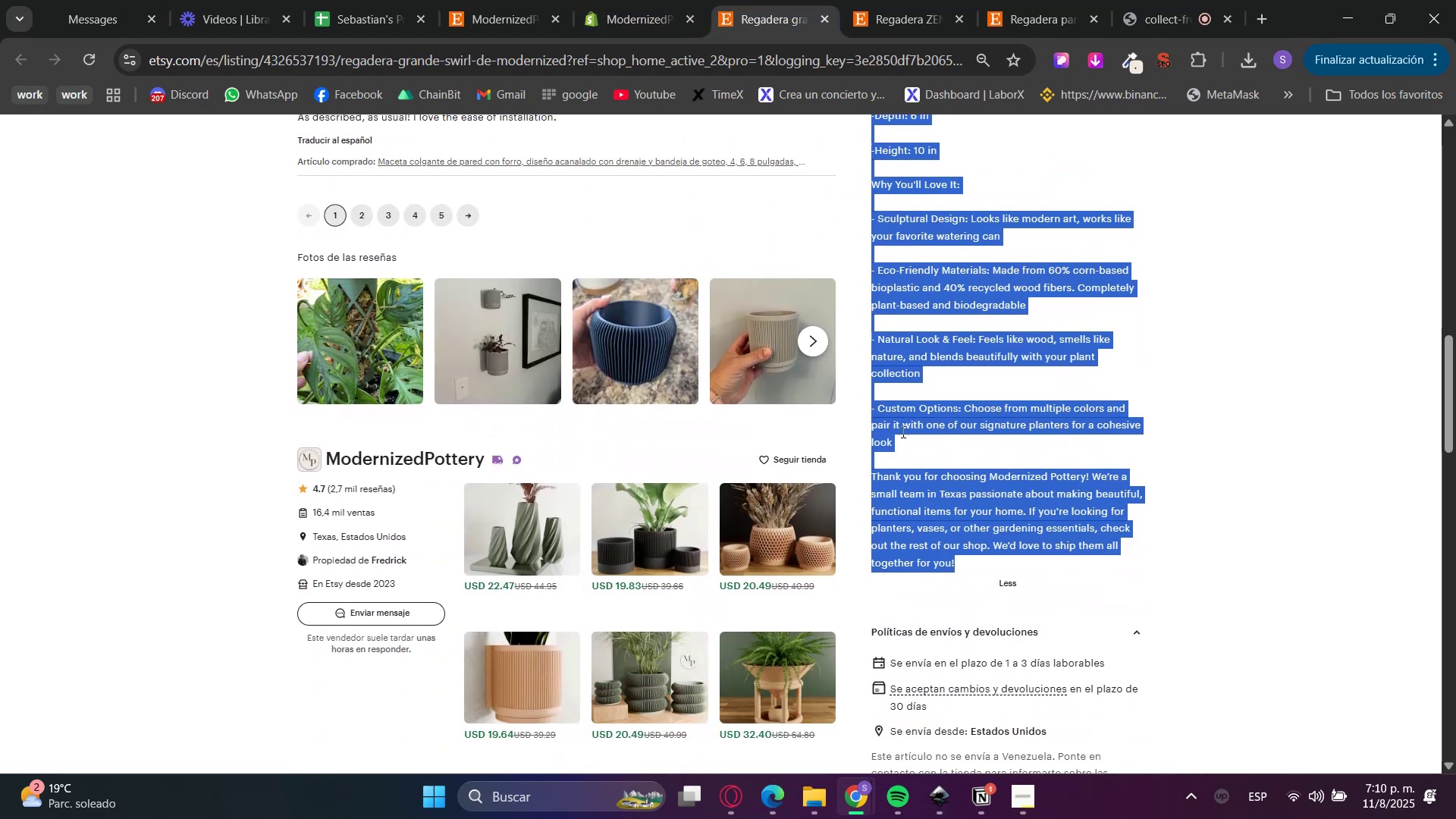 
key(Control+C)
 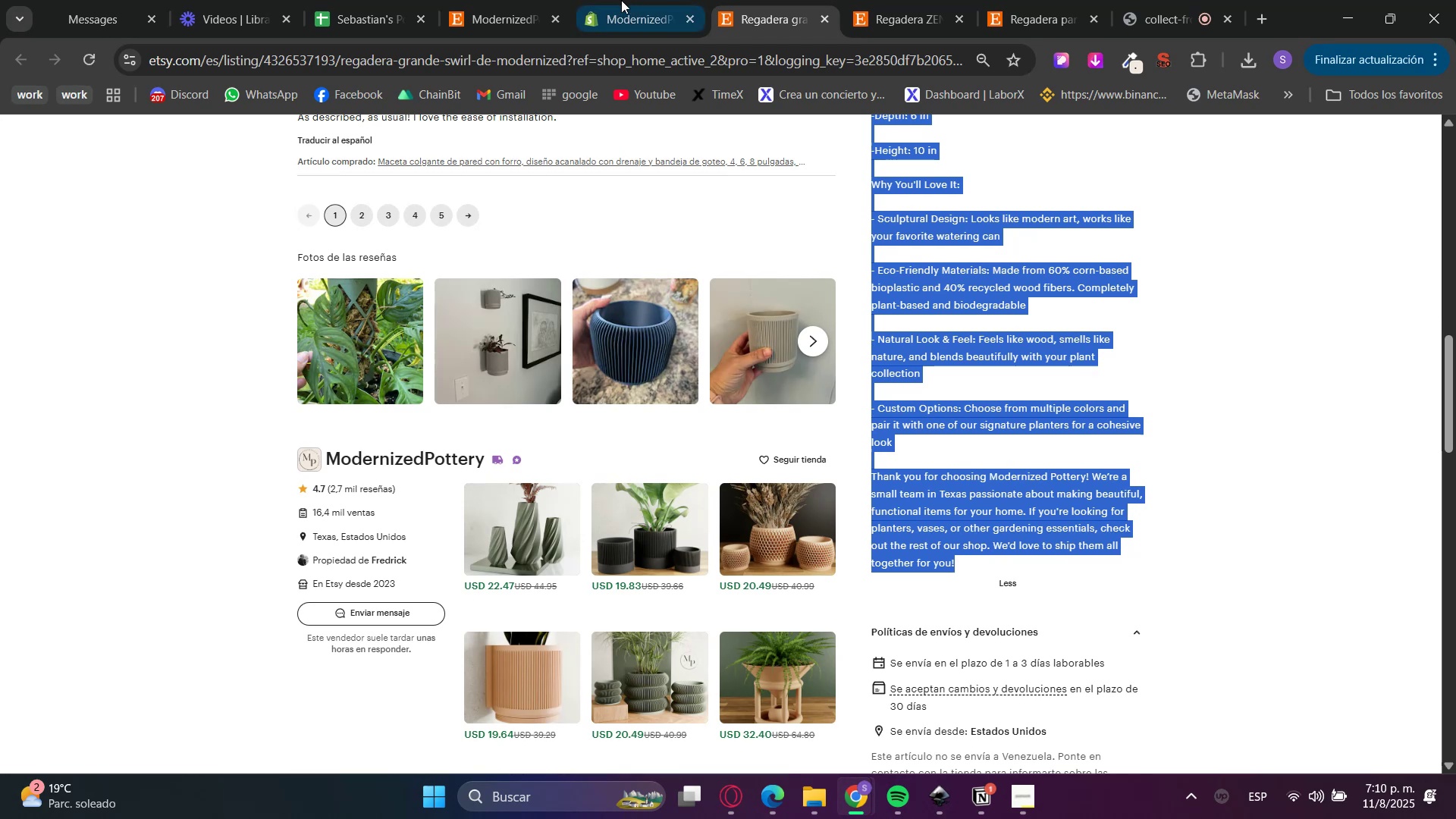 
left_click([620, 0])
 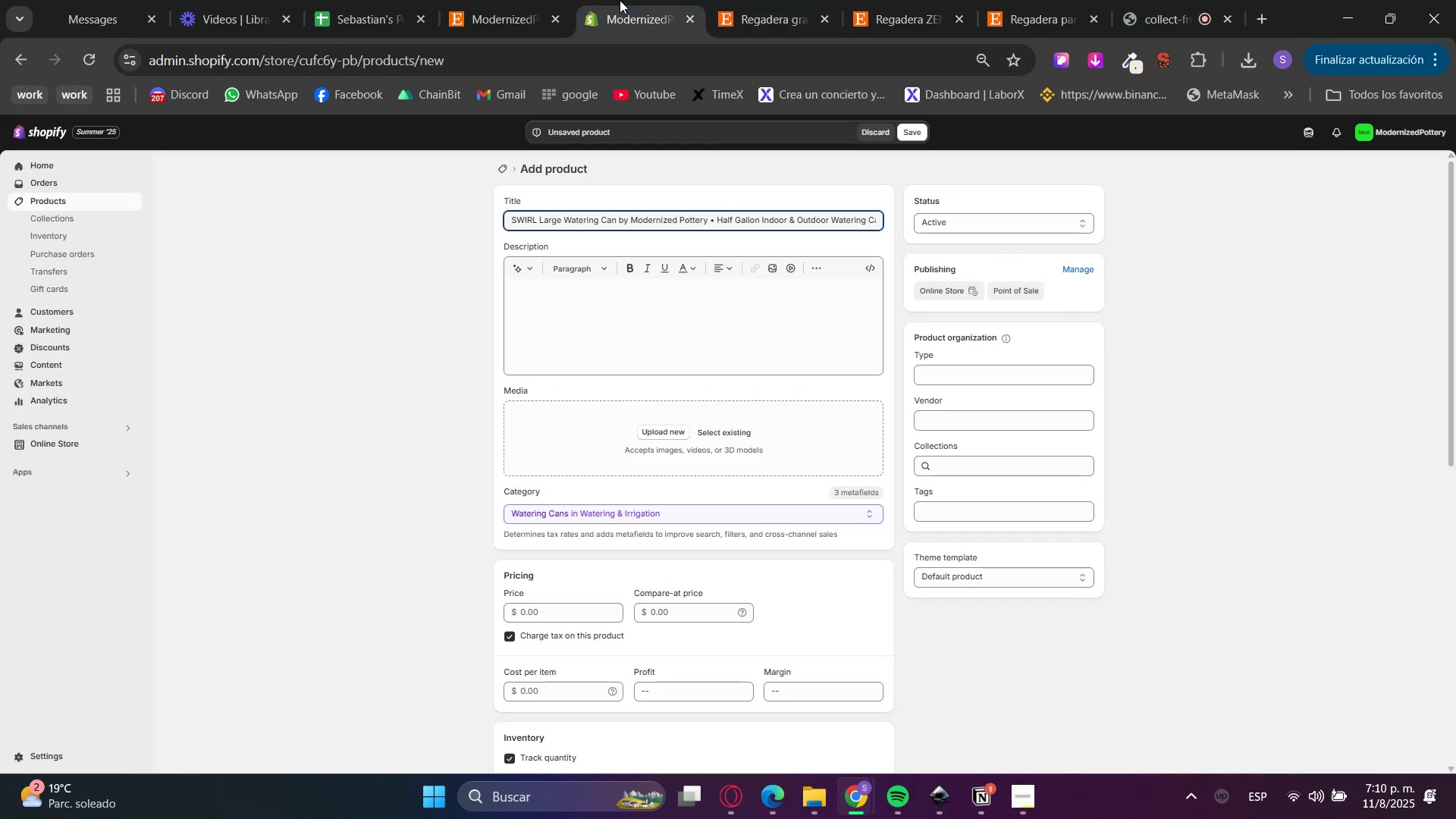 
left_click_drag(start_coordinate=[633, 350], to_coordinate=[634, 346])
 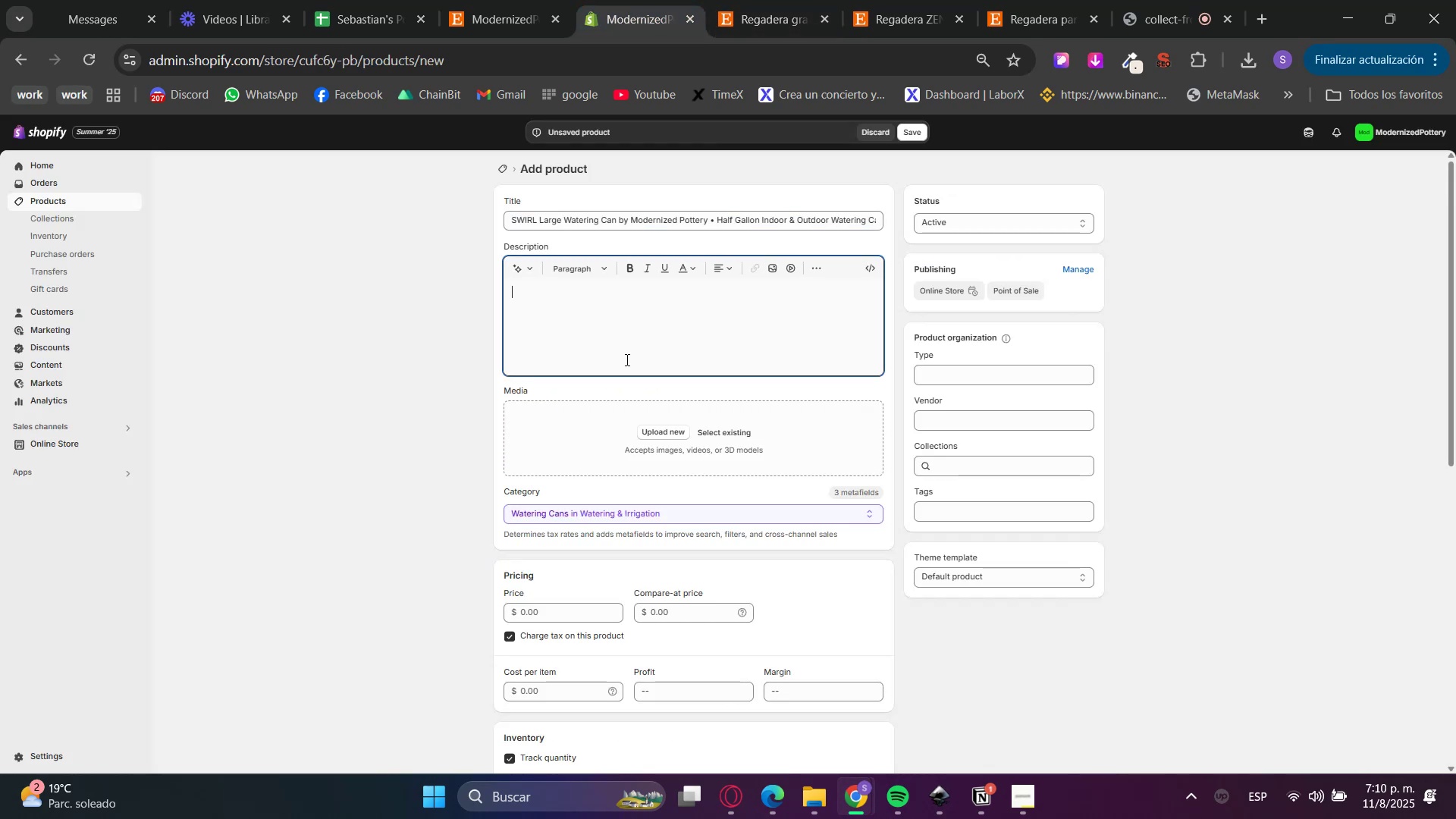 
key(Control+V)
 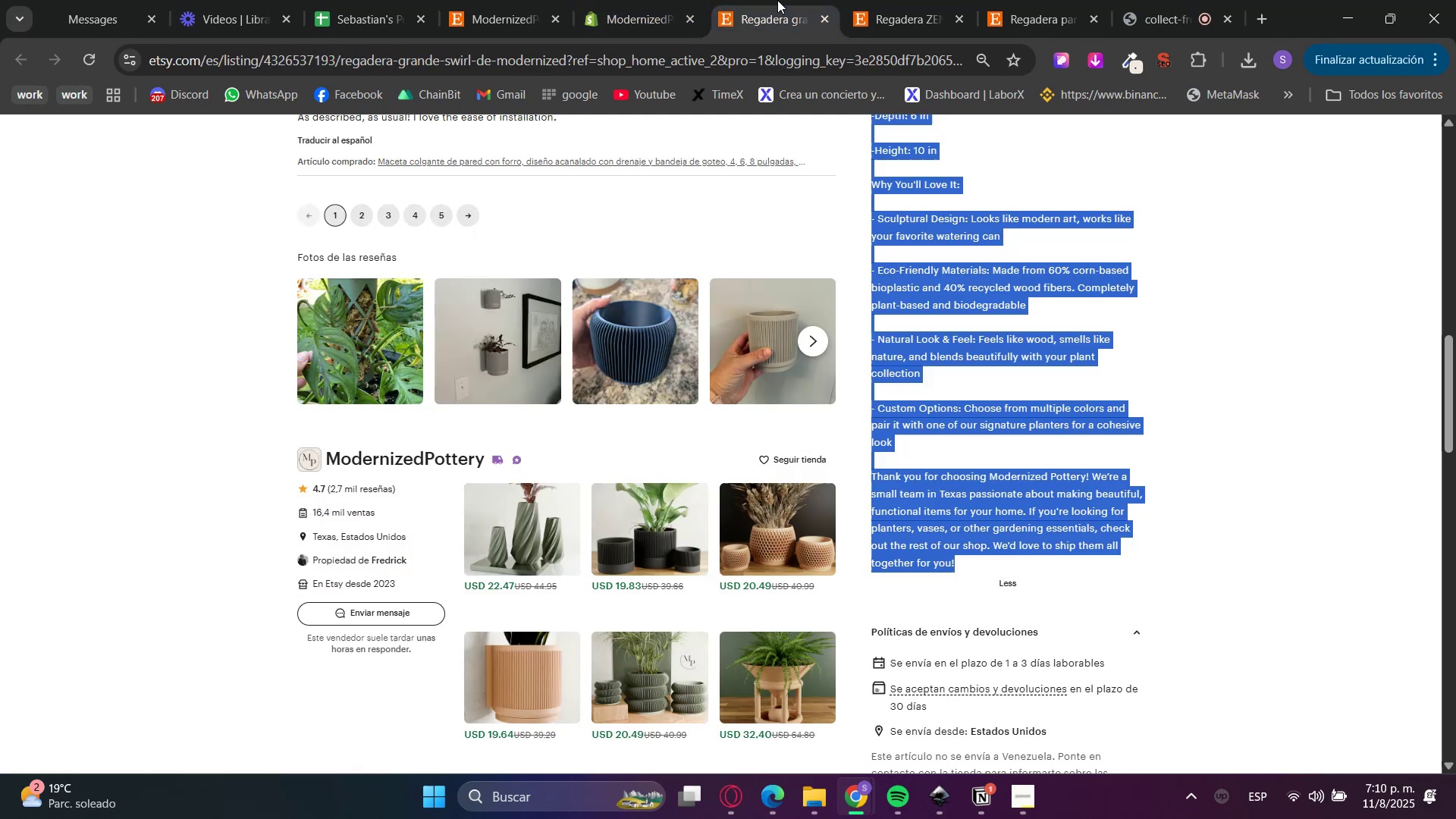 
double_click([1362, 469])
 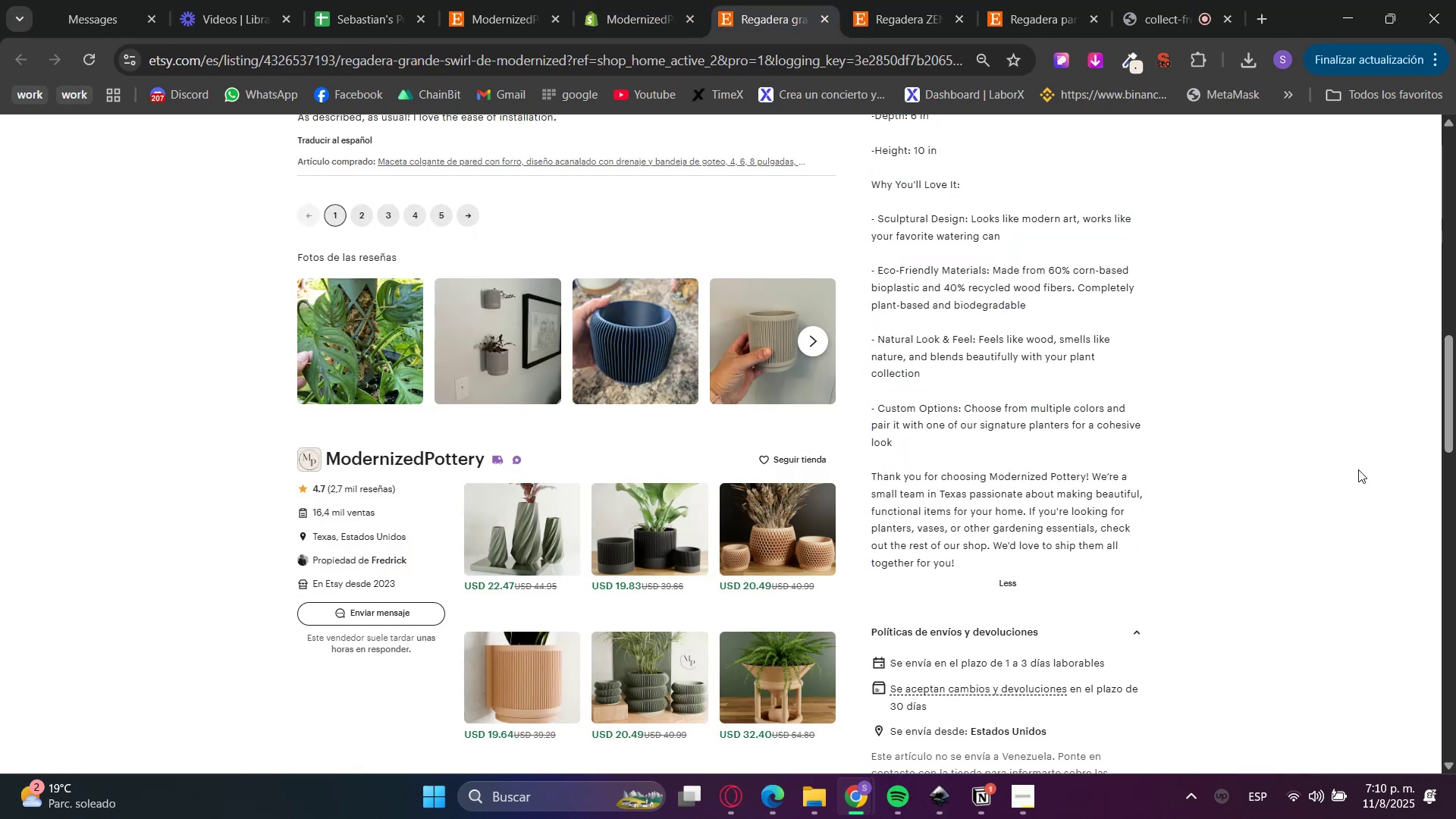 
scroll: coordinate [1297, 510], scroll_direction: up, amount: 11.0
 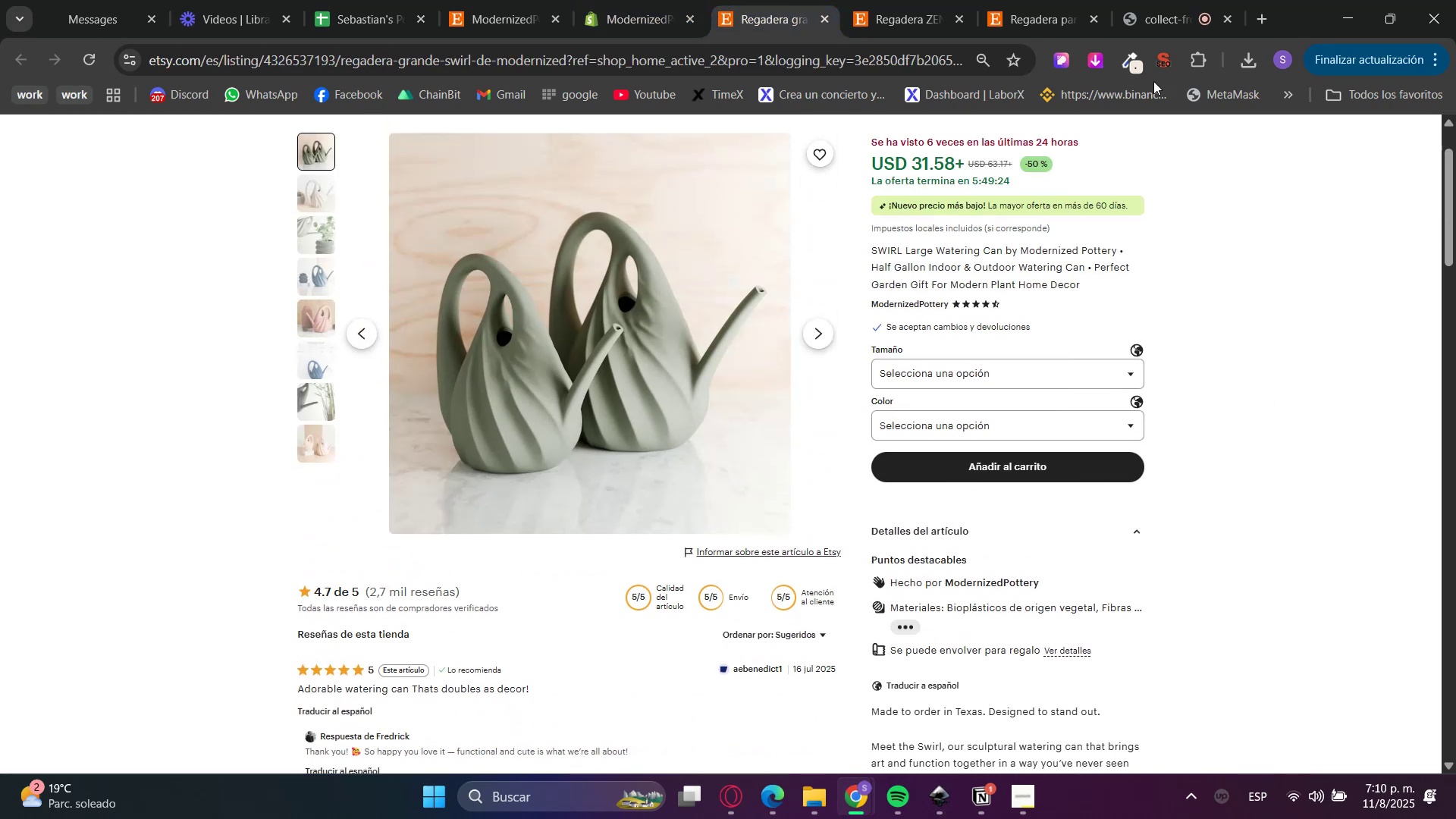 
left_click([1100, 53])
 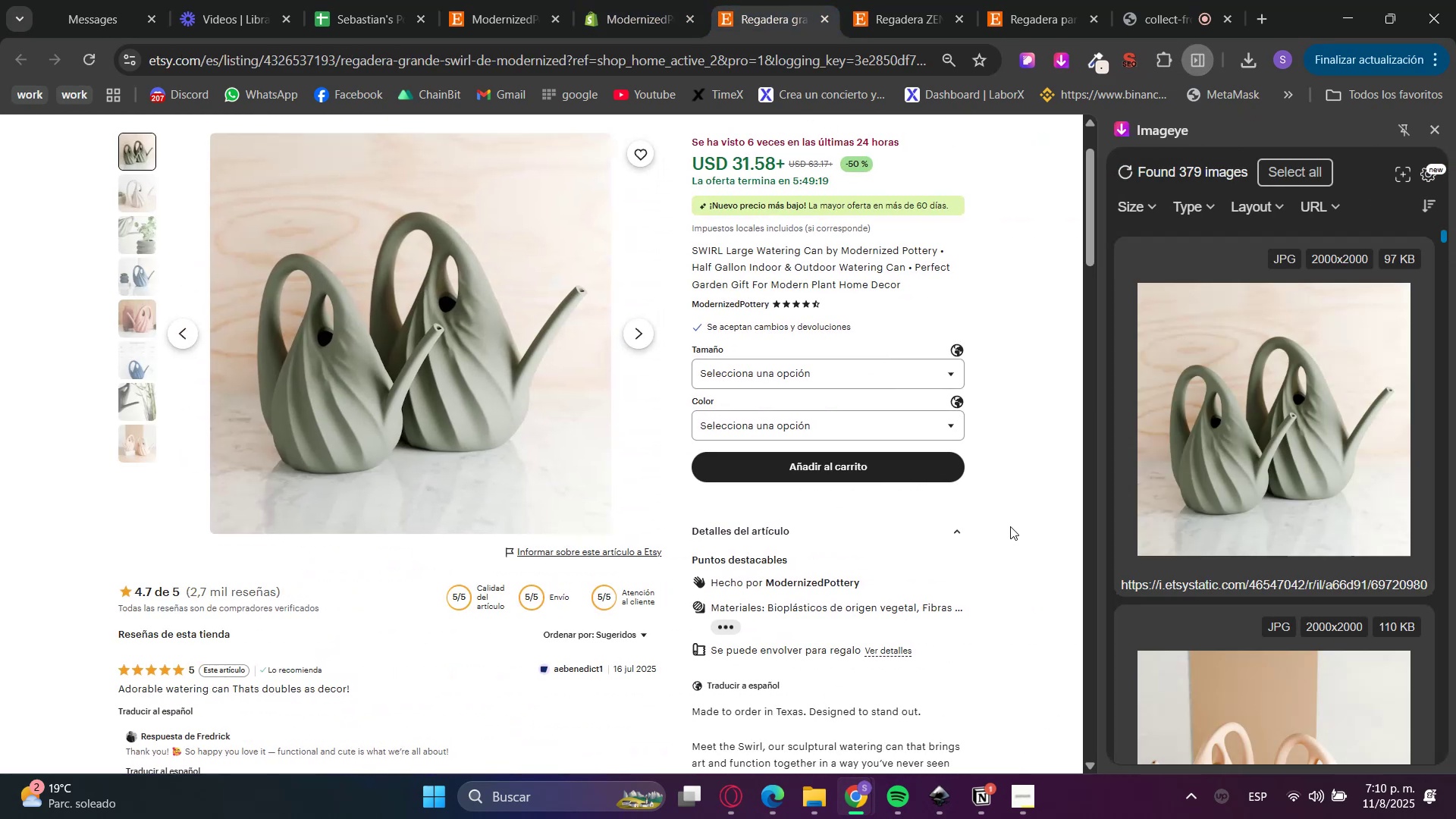 
wait(6.5)
 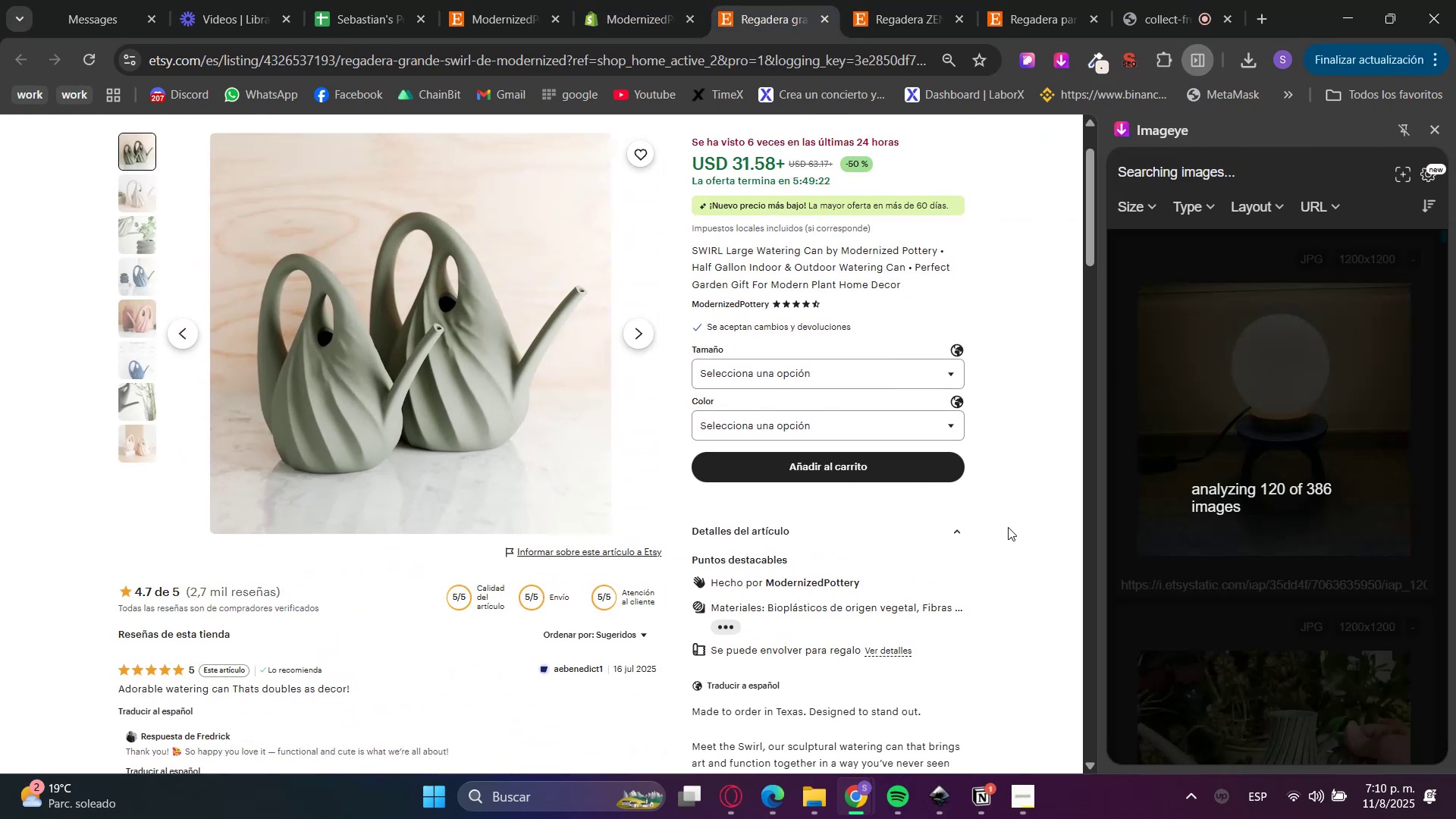 
left_click([1323, 430])
 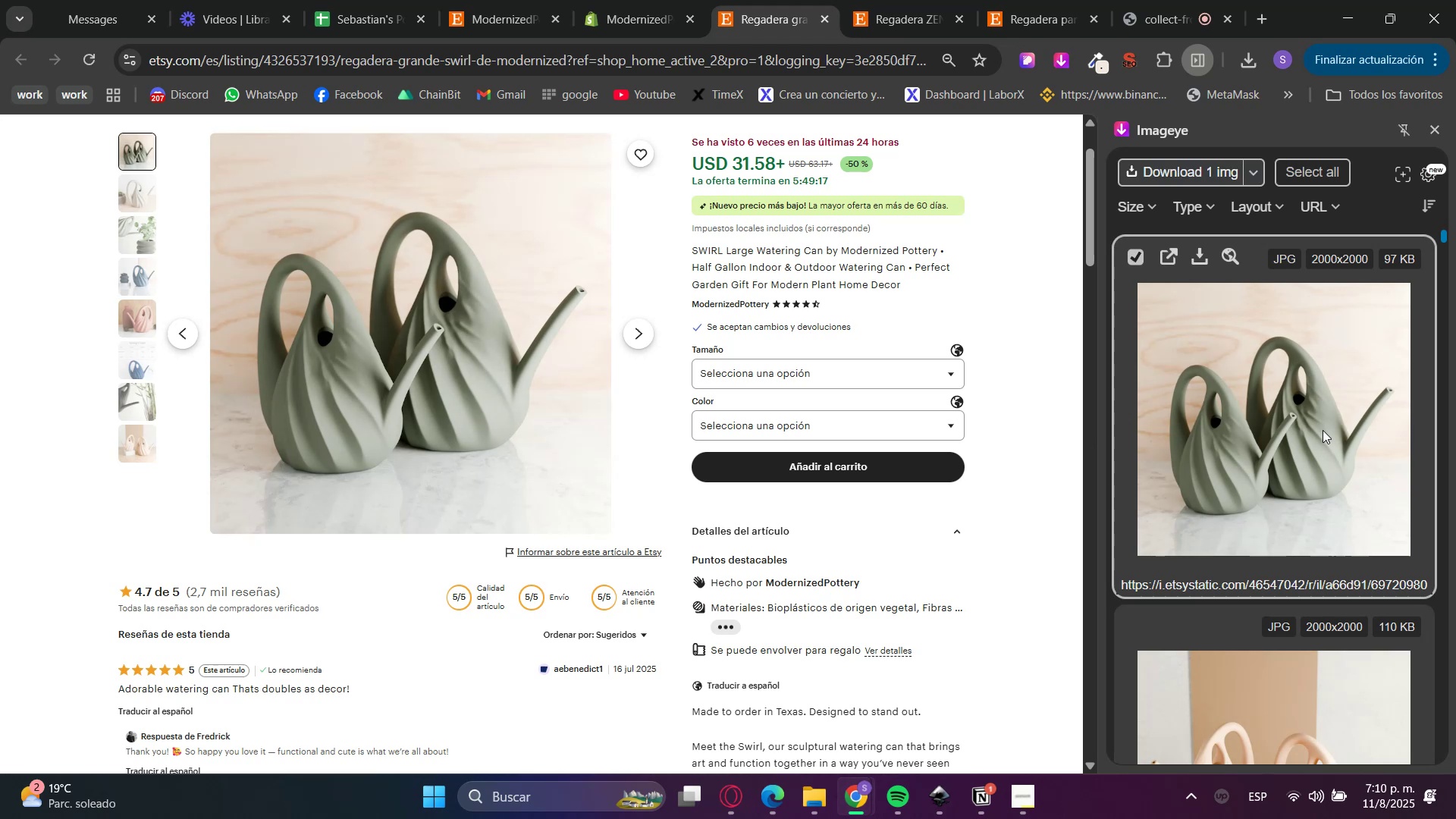 
scroll: coordinate [1310, 423], scroll_direction: down, amount: 13.0
 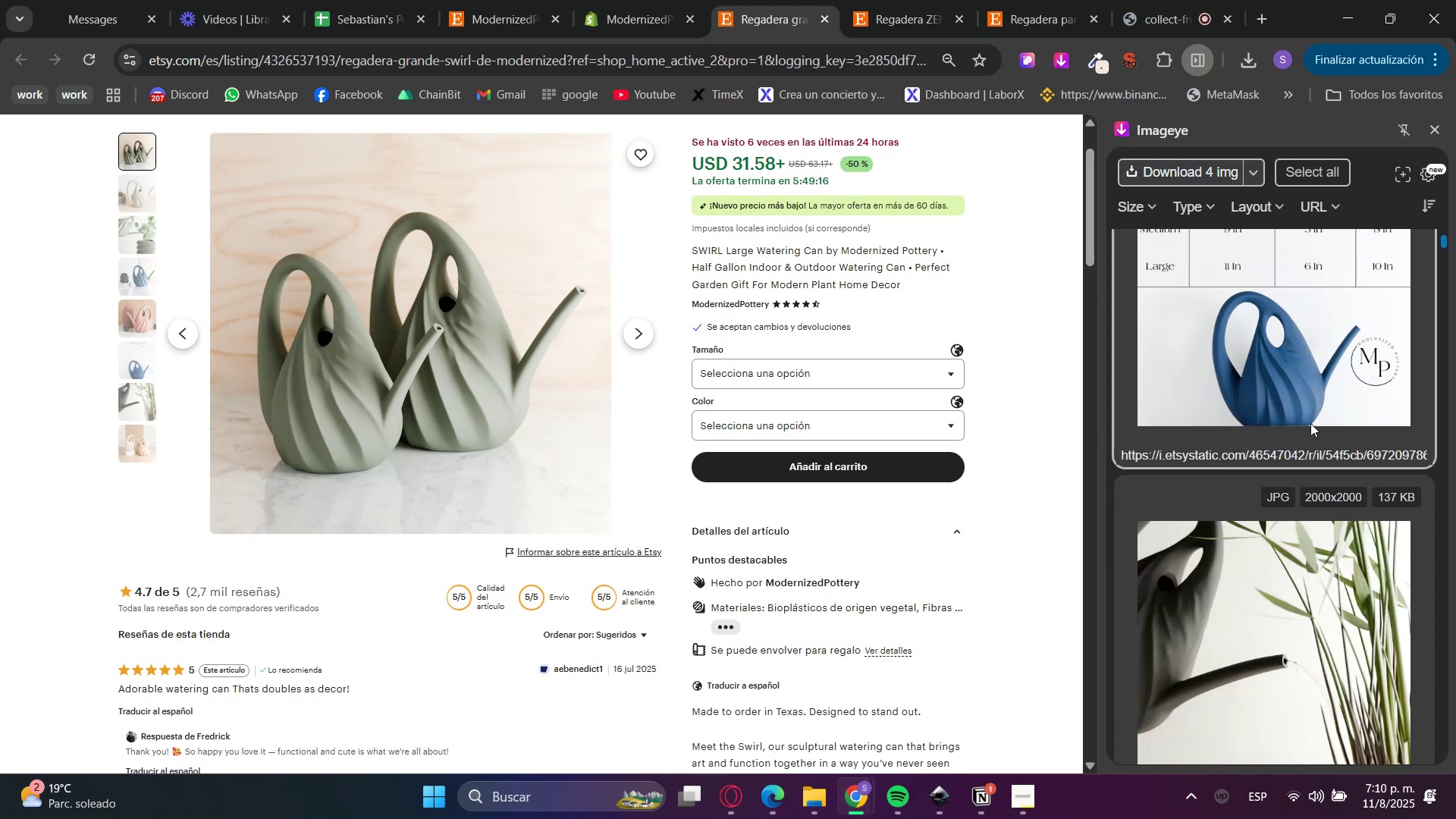 
left_click([1312, 421])
 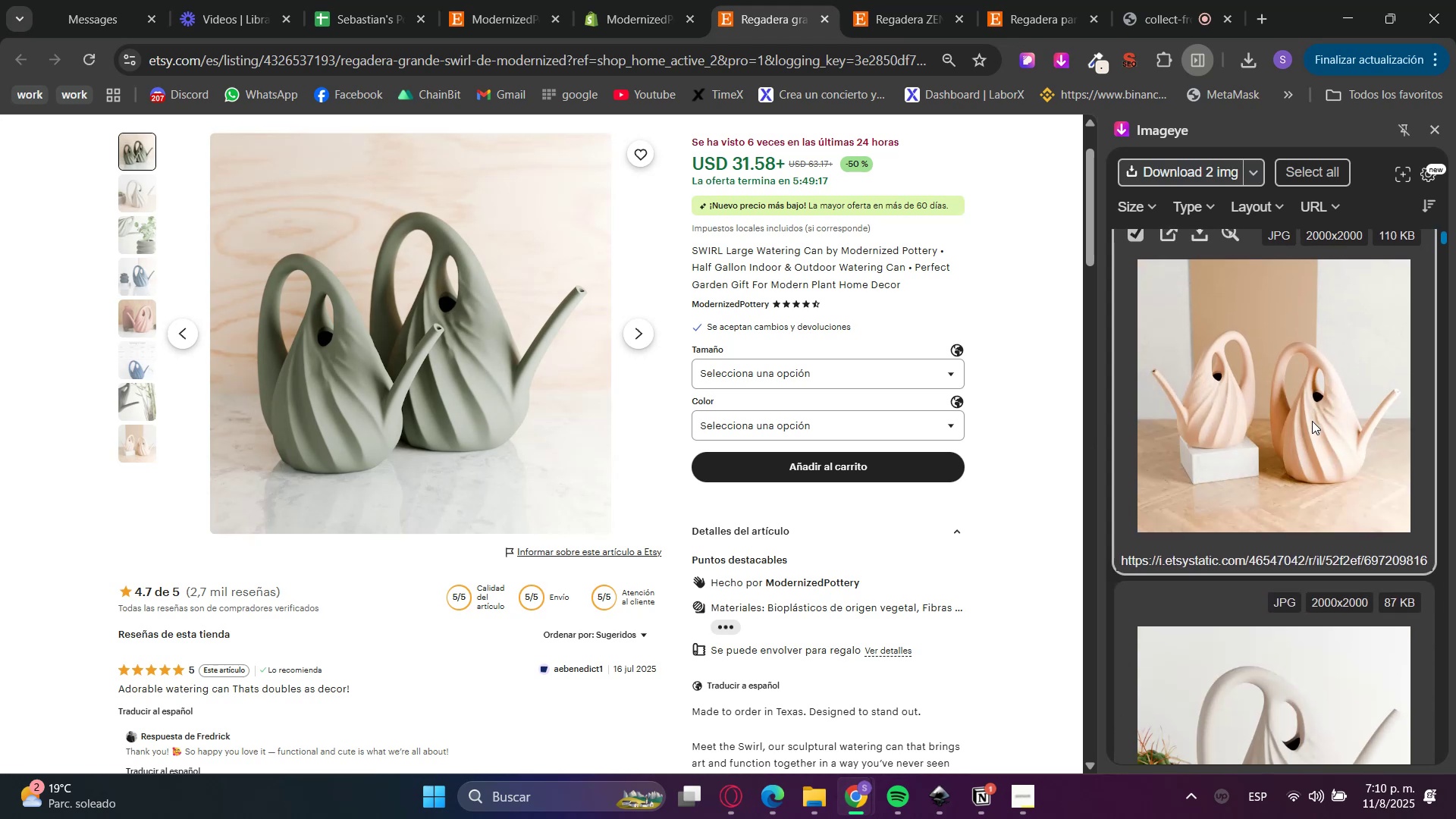 
left_click([1311, 423])
 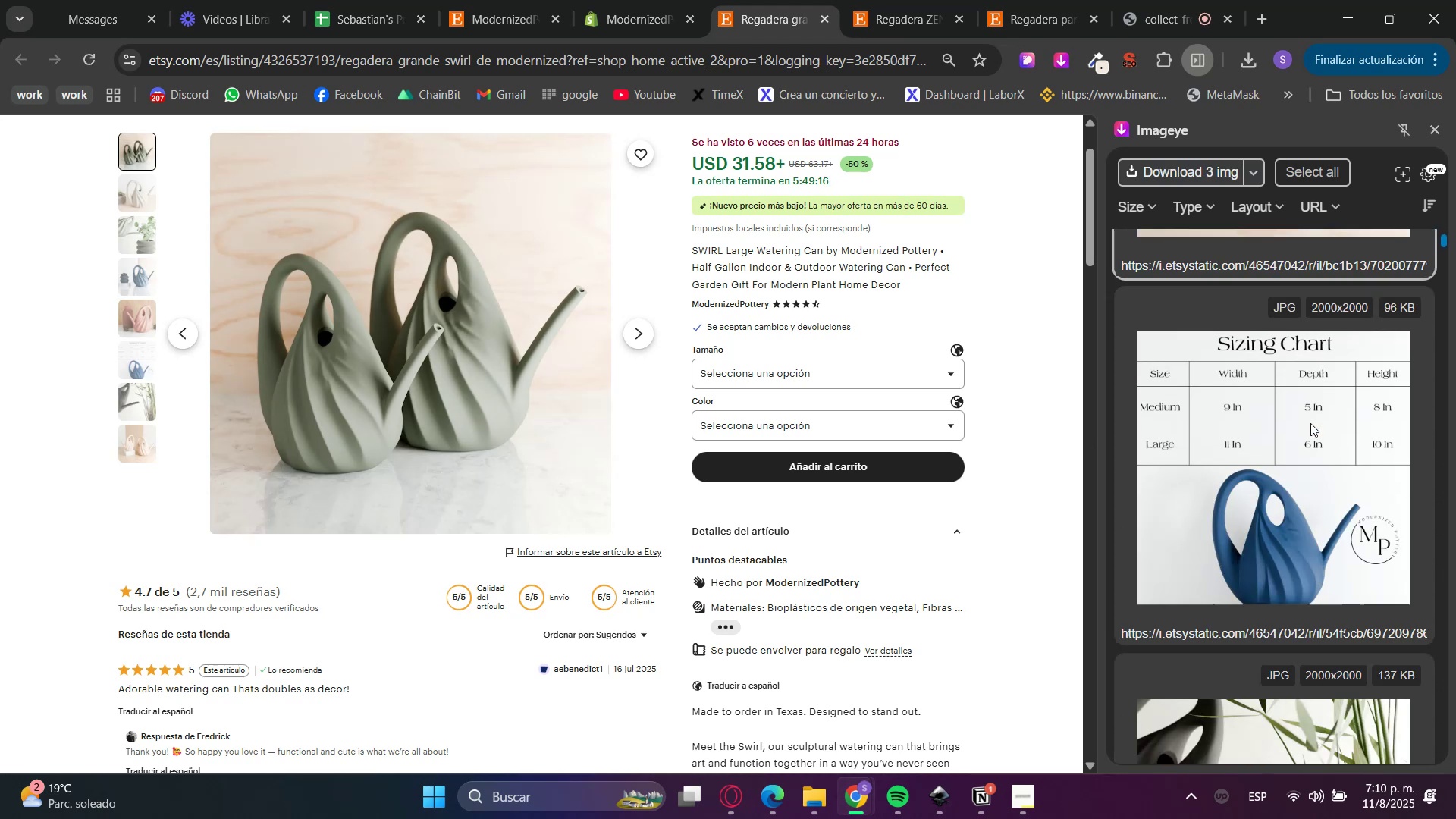 
left_click([1310, 423])
 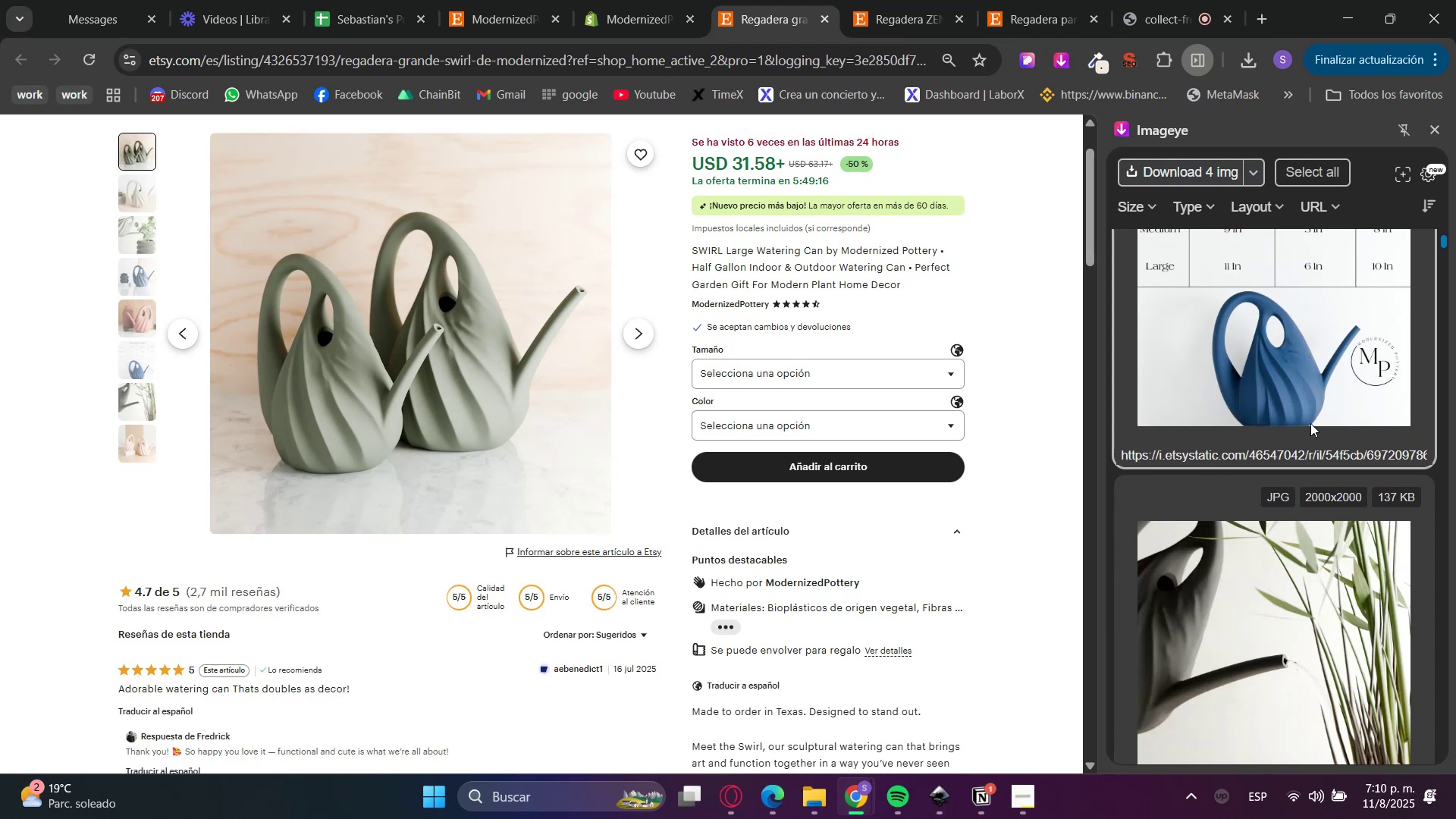 
scroll: coordinate [1291, 481], scroll_direction: down, amount: 5.0
 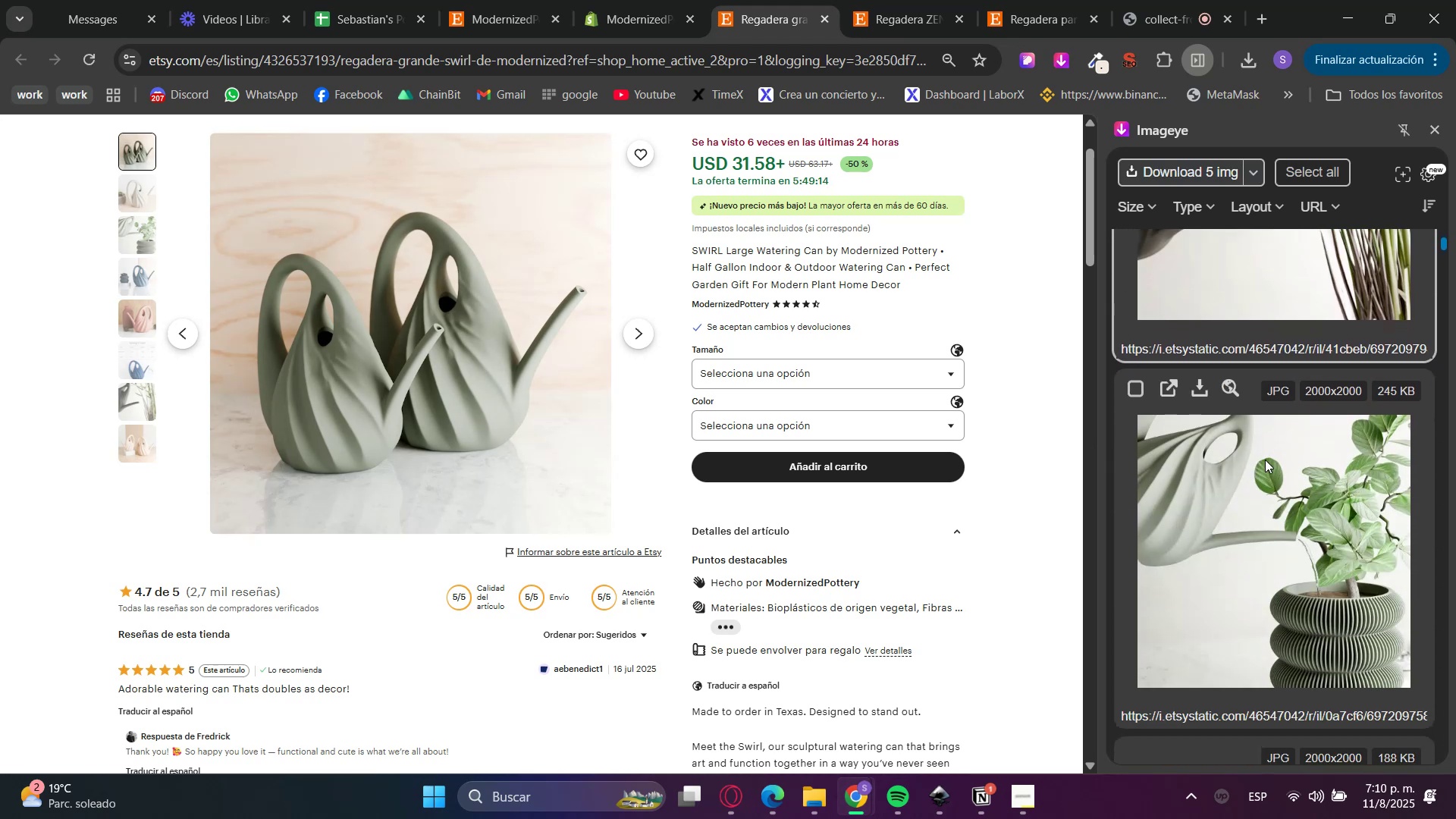 
left_click([1310, 423])
 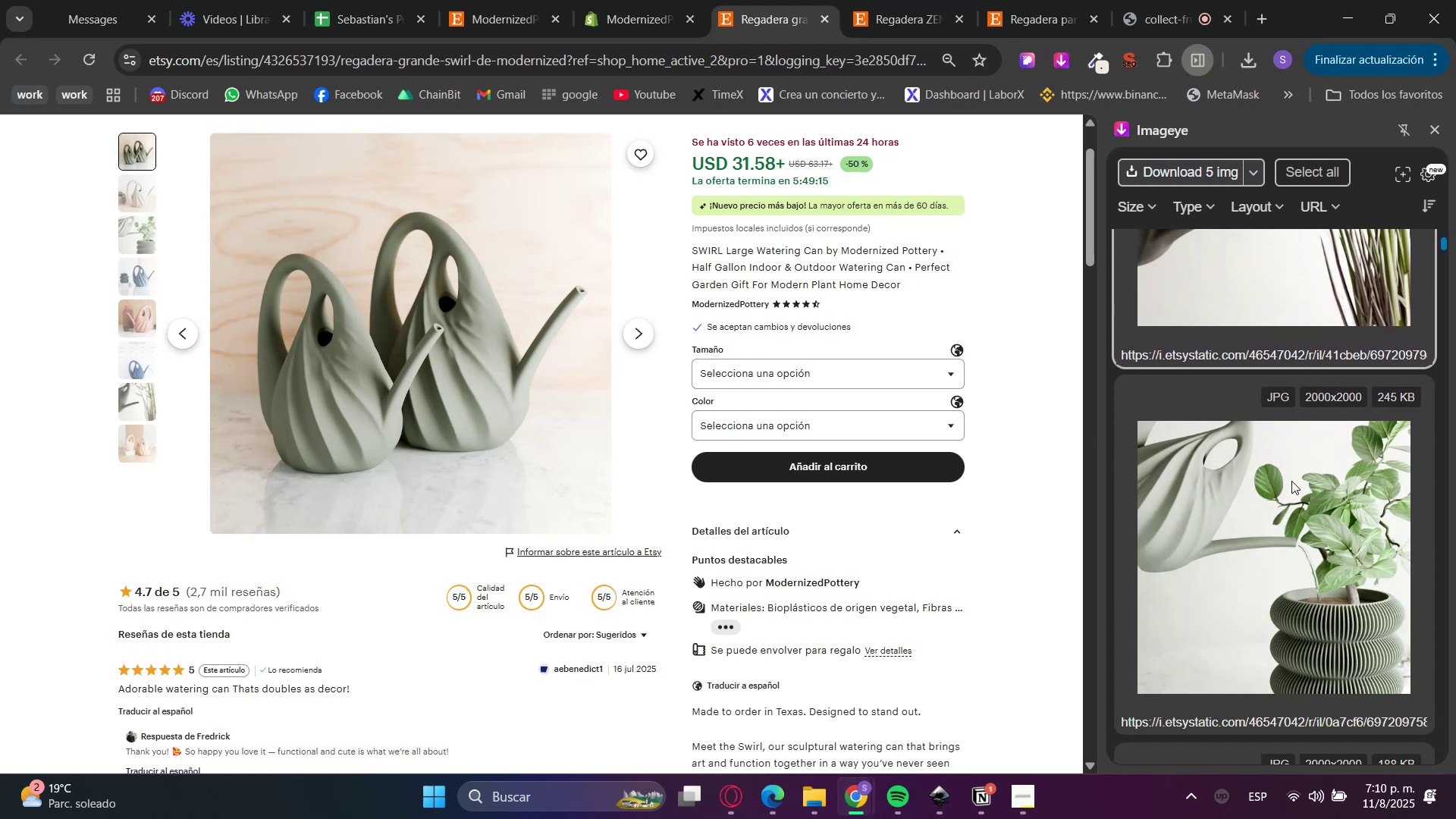 
left_click_drag(start_coordinate=[1263, 463], to_coordinate=[1262, 466])
 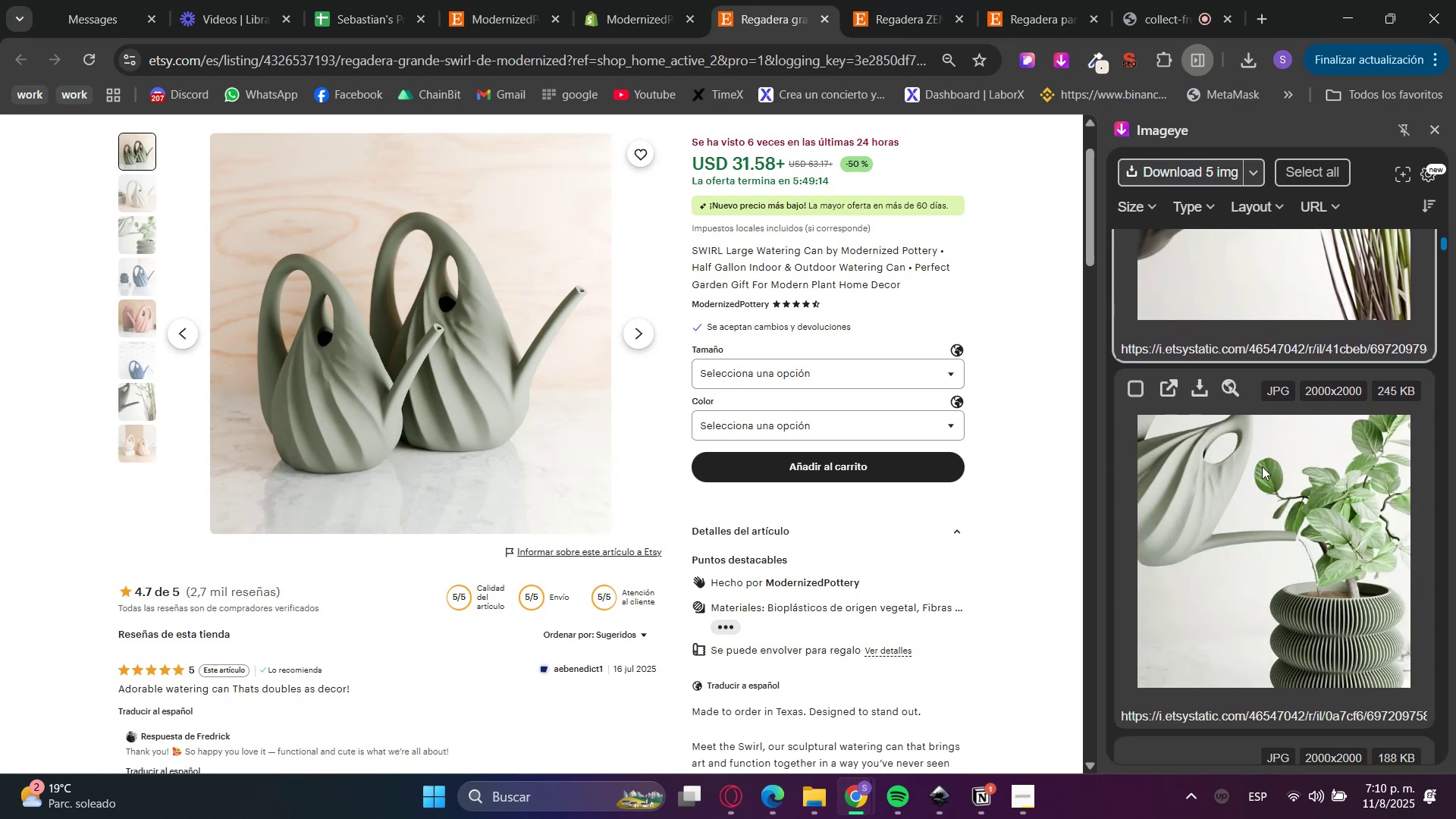 
scroll: coordinate [1254, 491], scroll_direction: down, amount: 4.0
 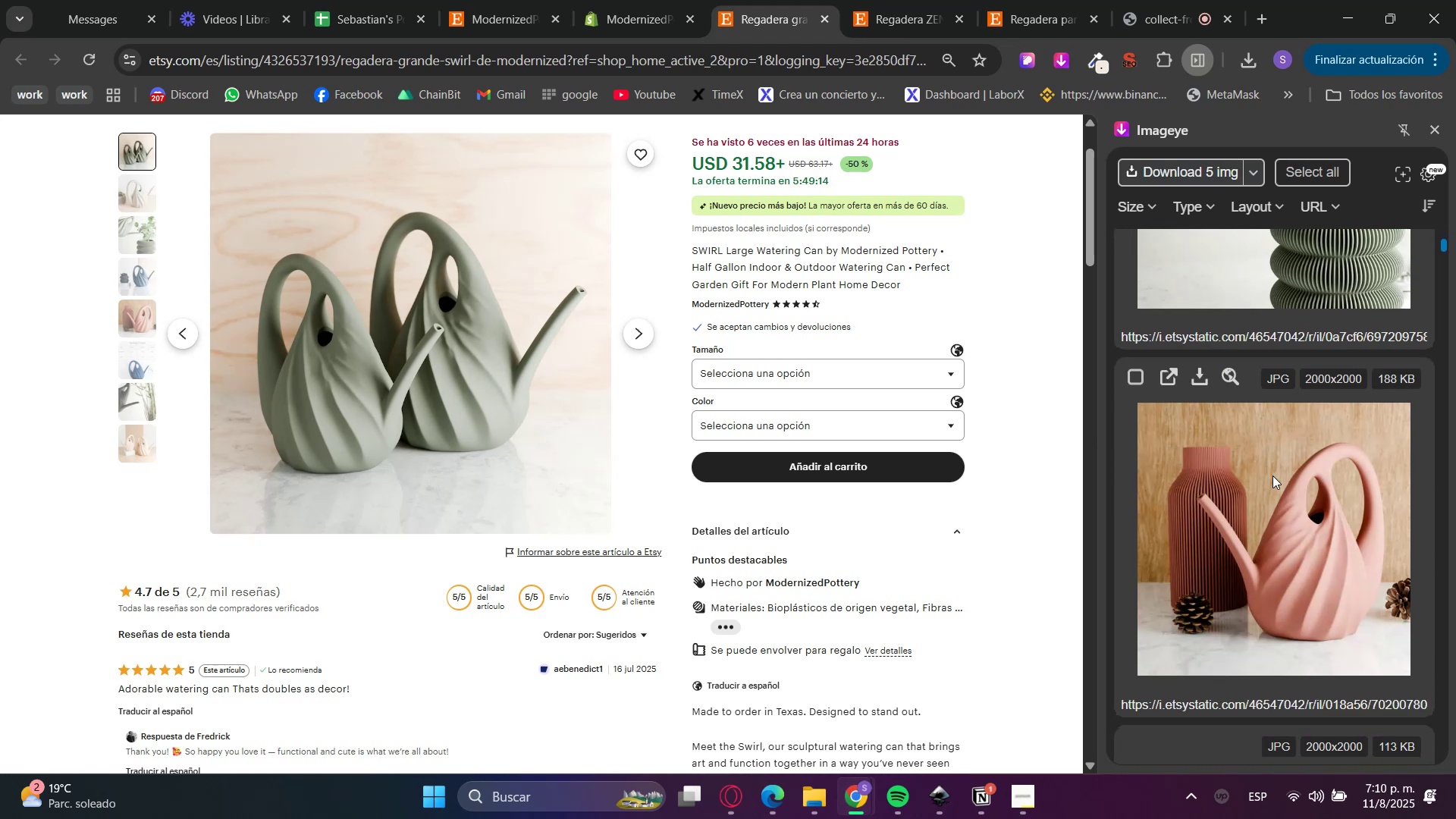 
left_click([1279, 485])
 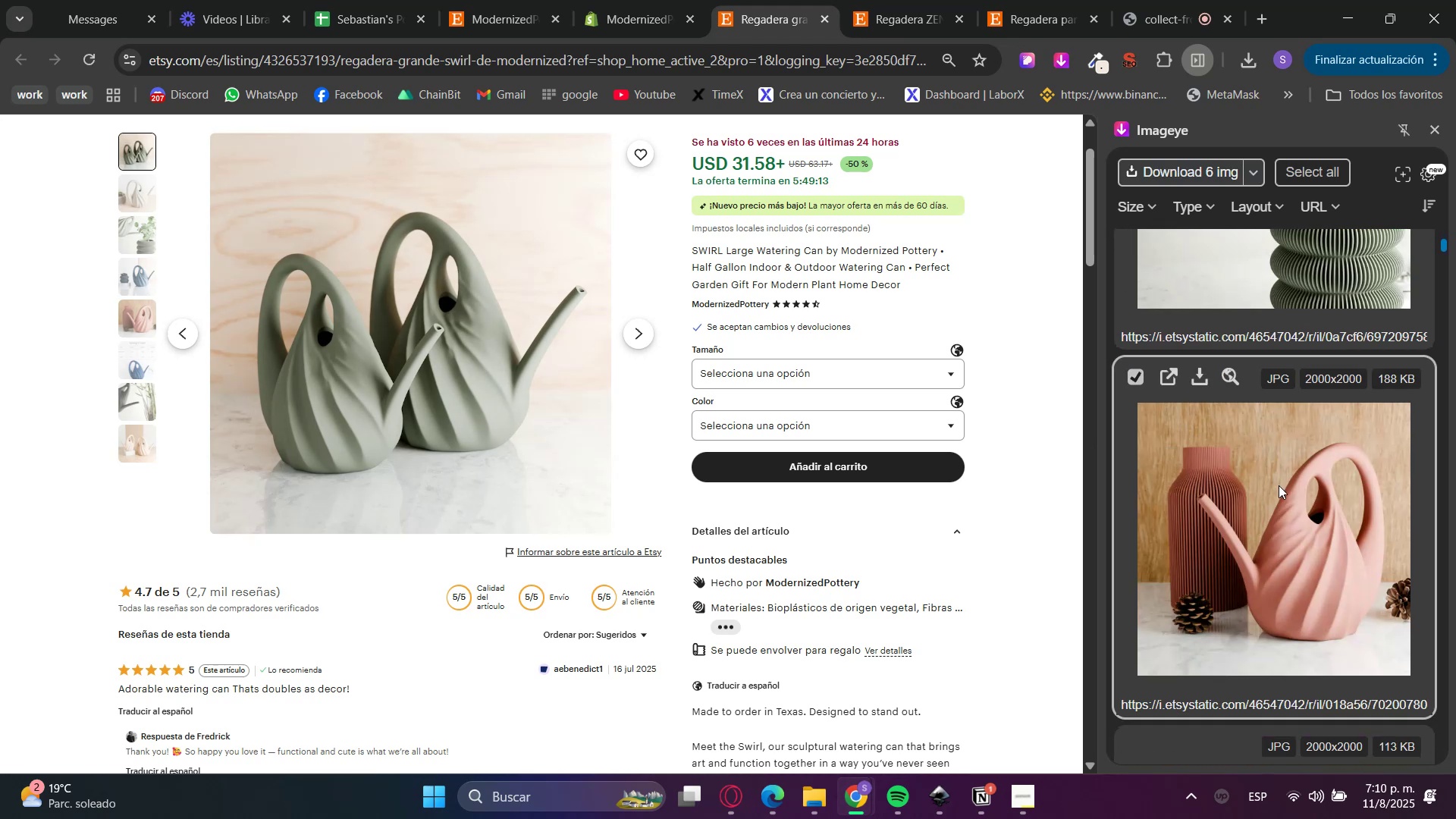 
scroll: coordinate [1272, 547], scroll_direction: down, amount: 4.0
 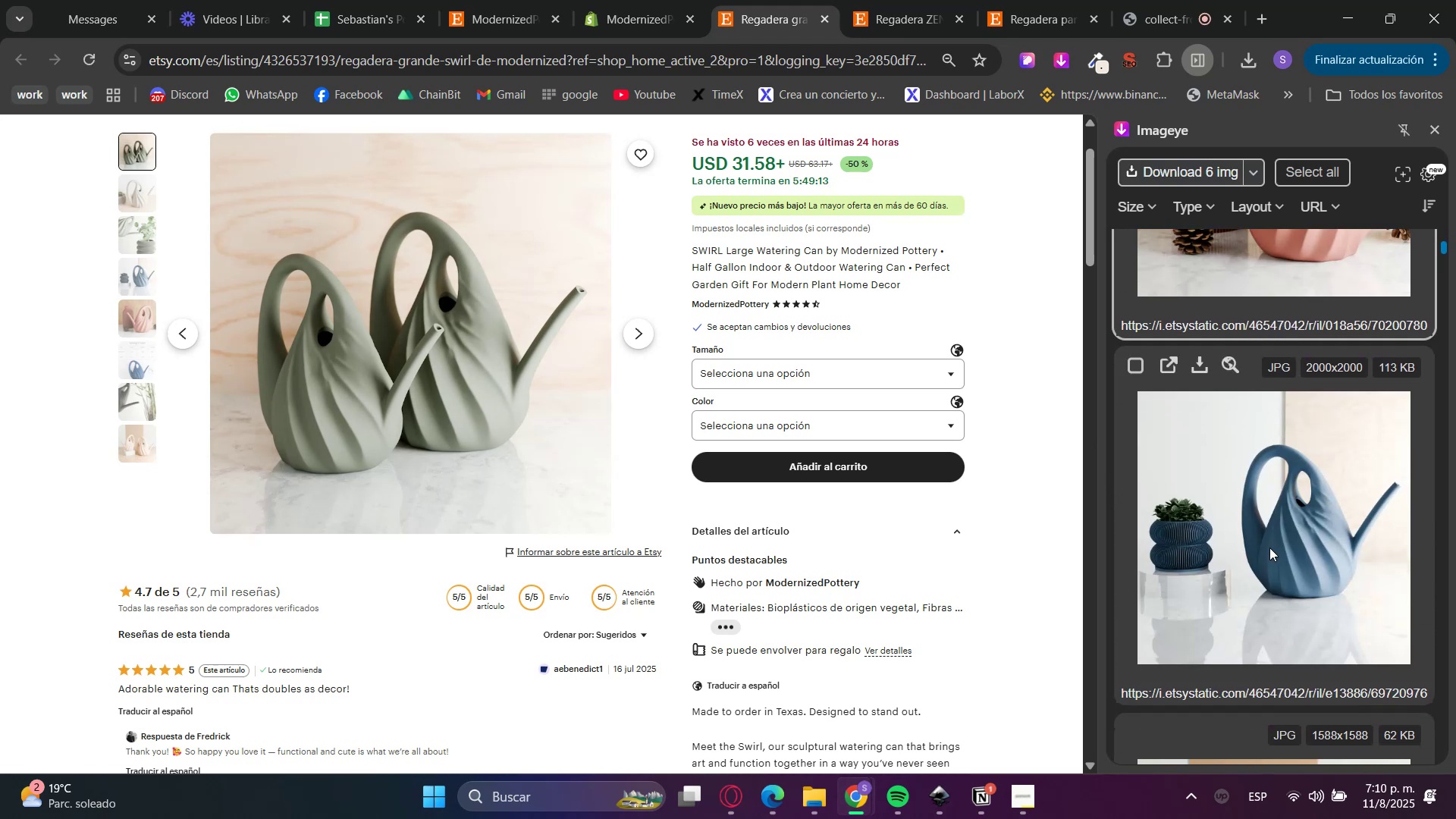 
left_click([1269, 548])
 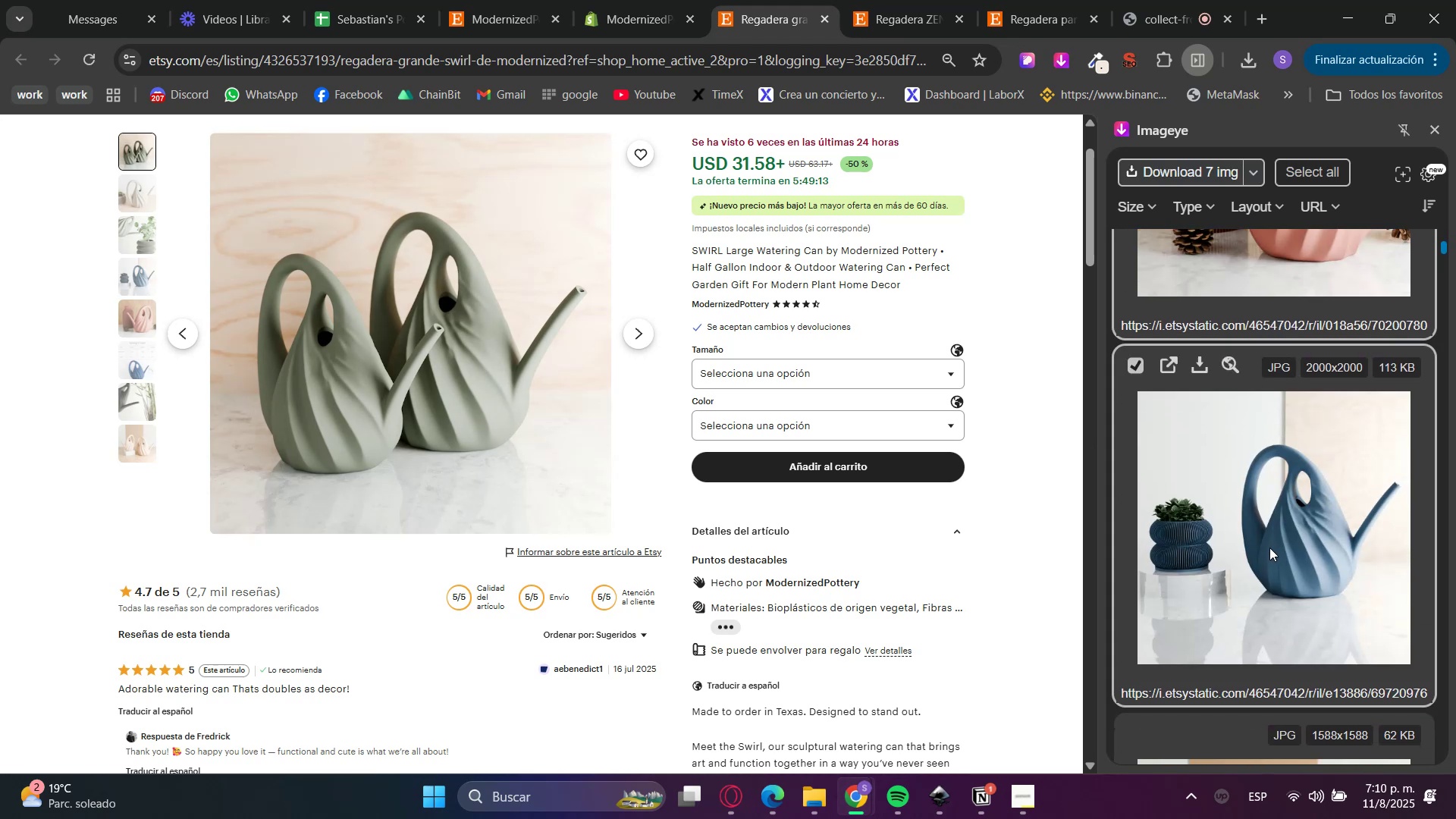 
scroll: coordinate [1247, 511], scroll_direction: down, amount: 1.0
 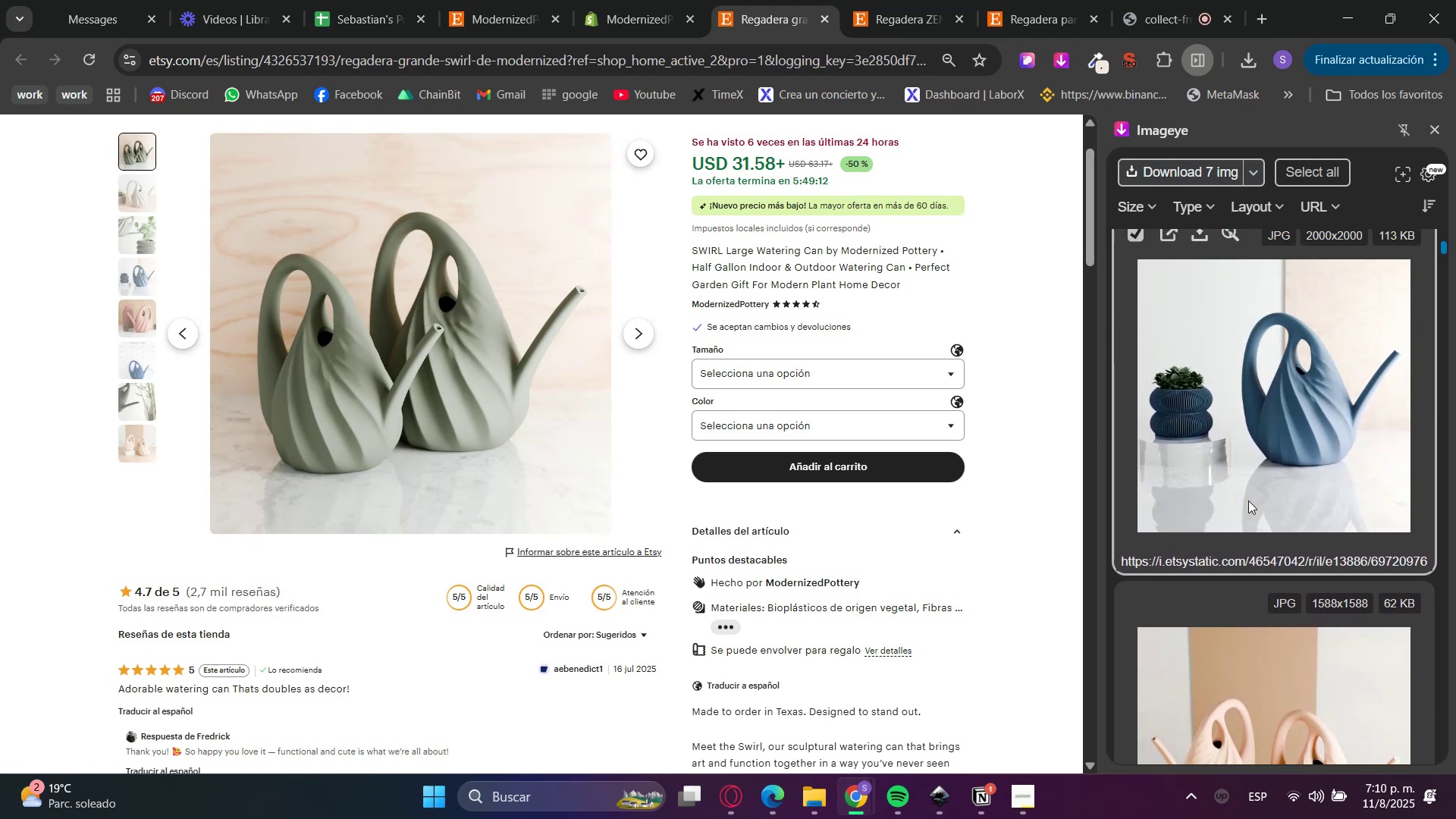 
left_click([1243, 472])
 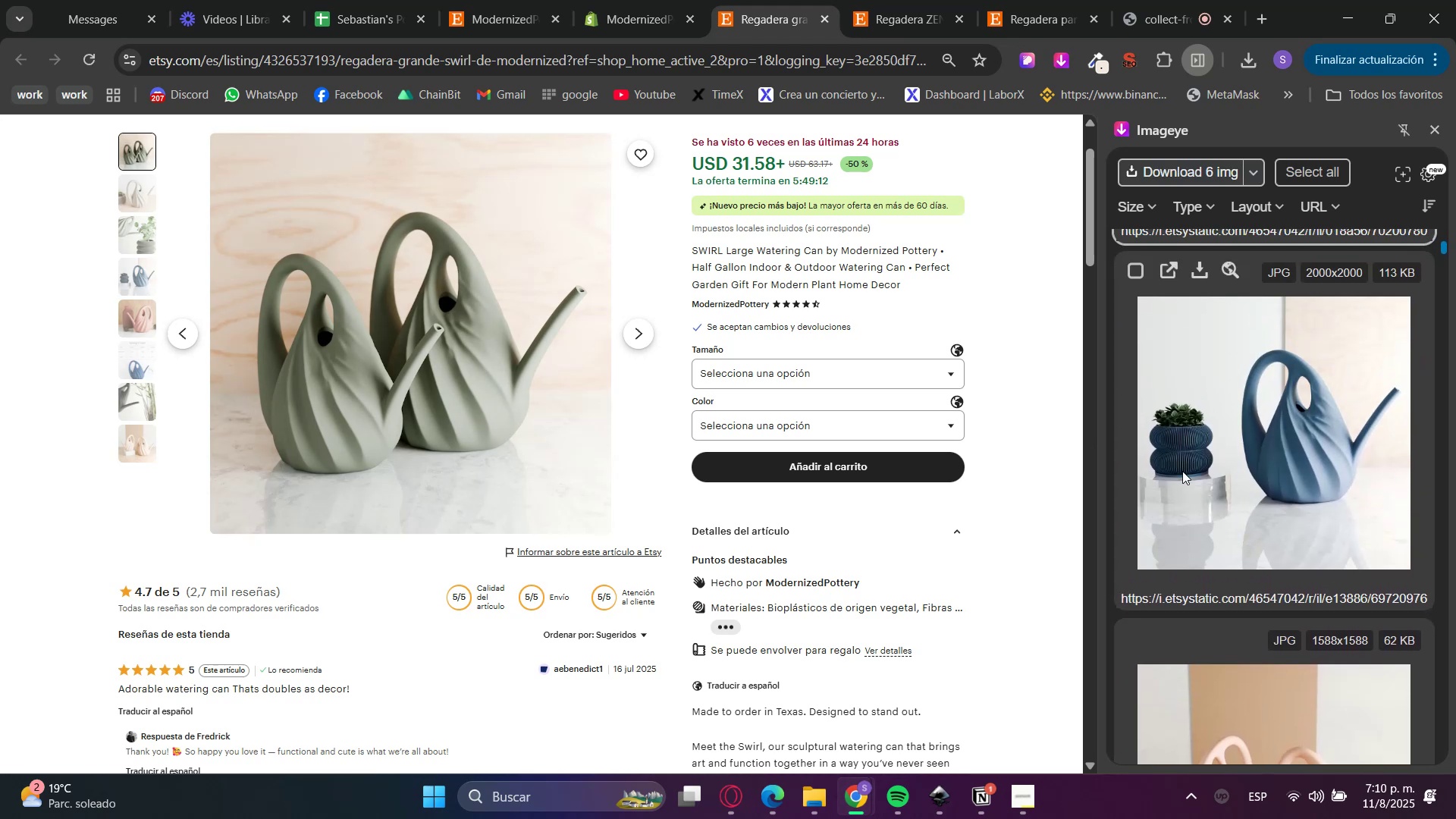 
scroll: coordinate [1266, 574], scroll_direction: up, amount: 3.0
 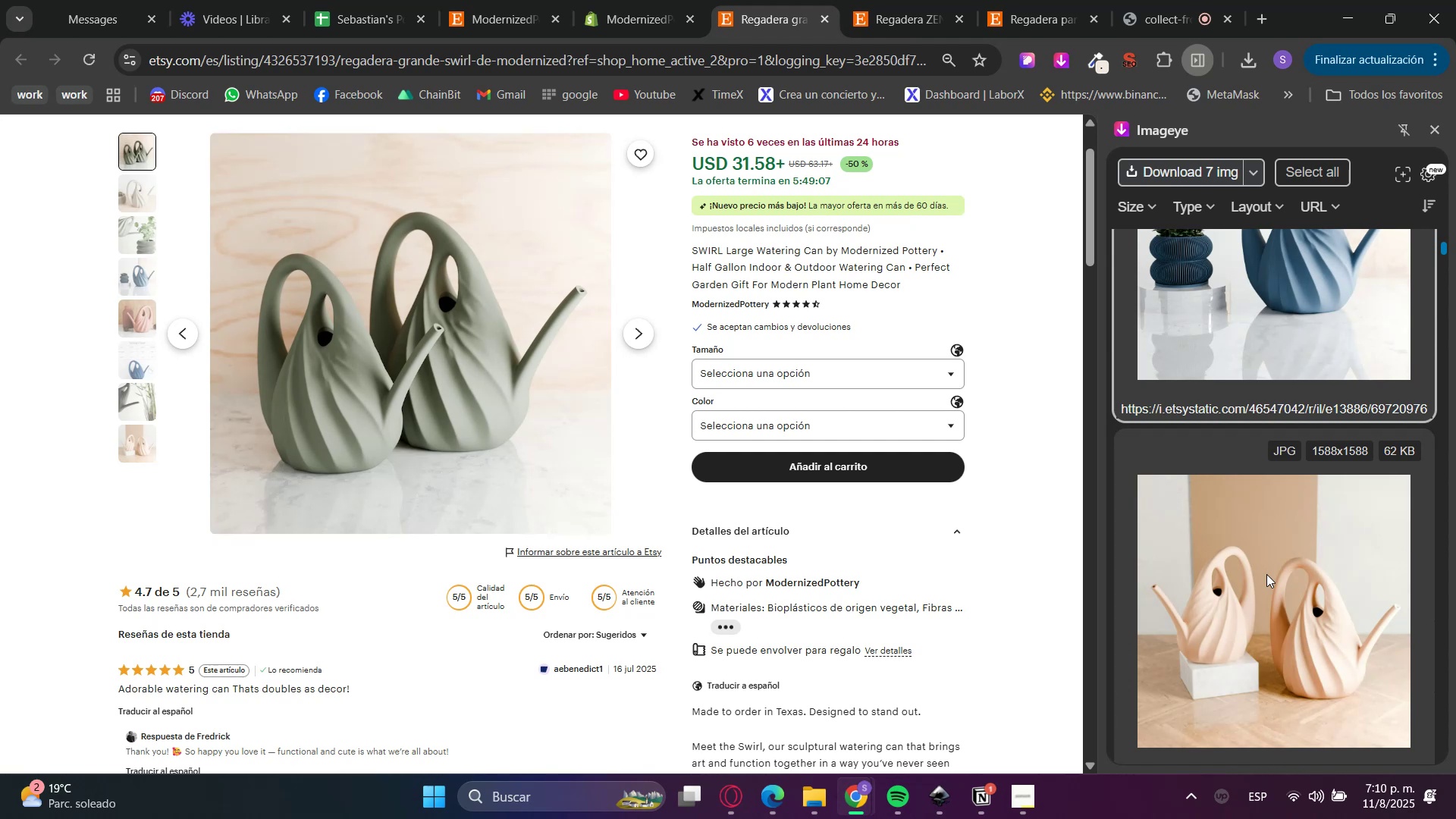 
left_click([1266, 574])
 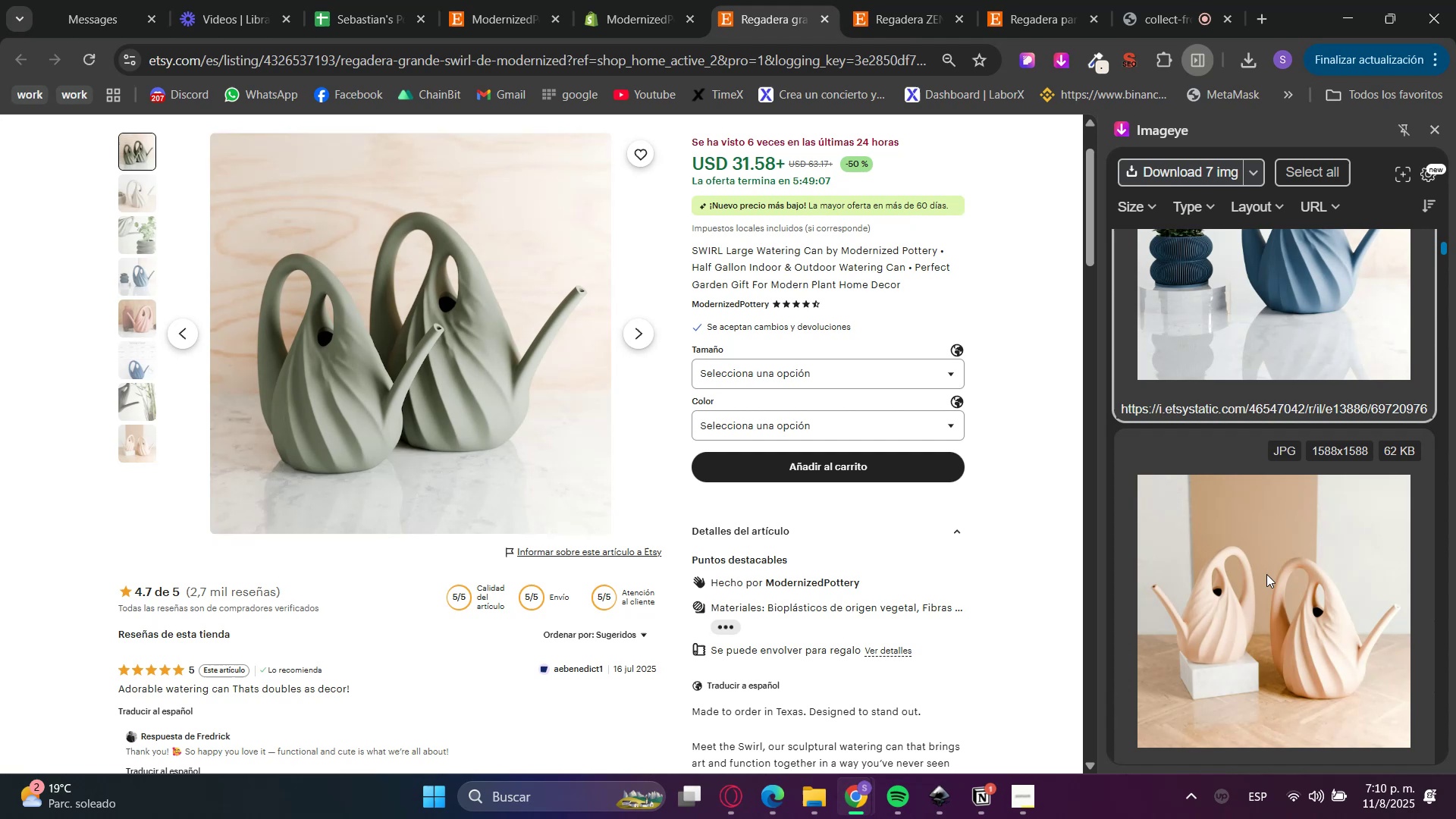 
scroll: coordinate [1266, 574], scroll_direction: down, amount: 4.0
 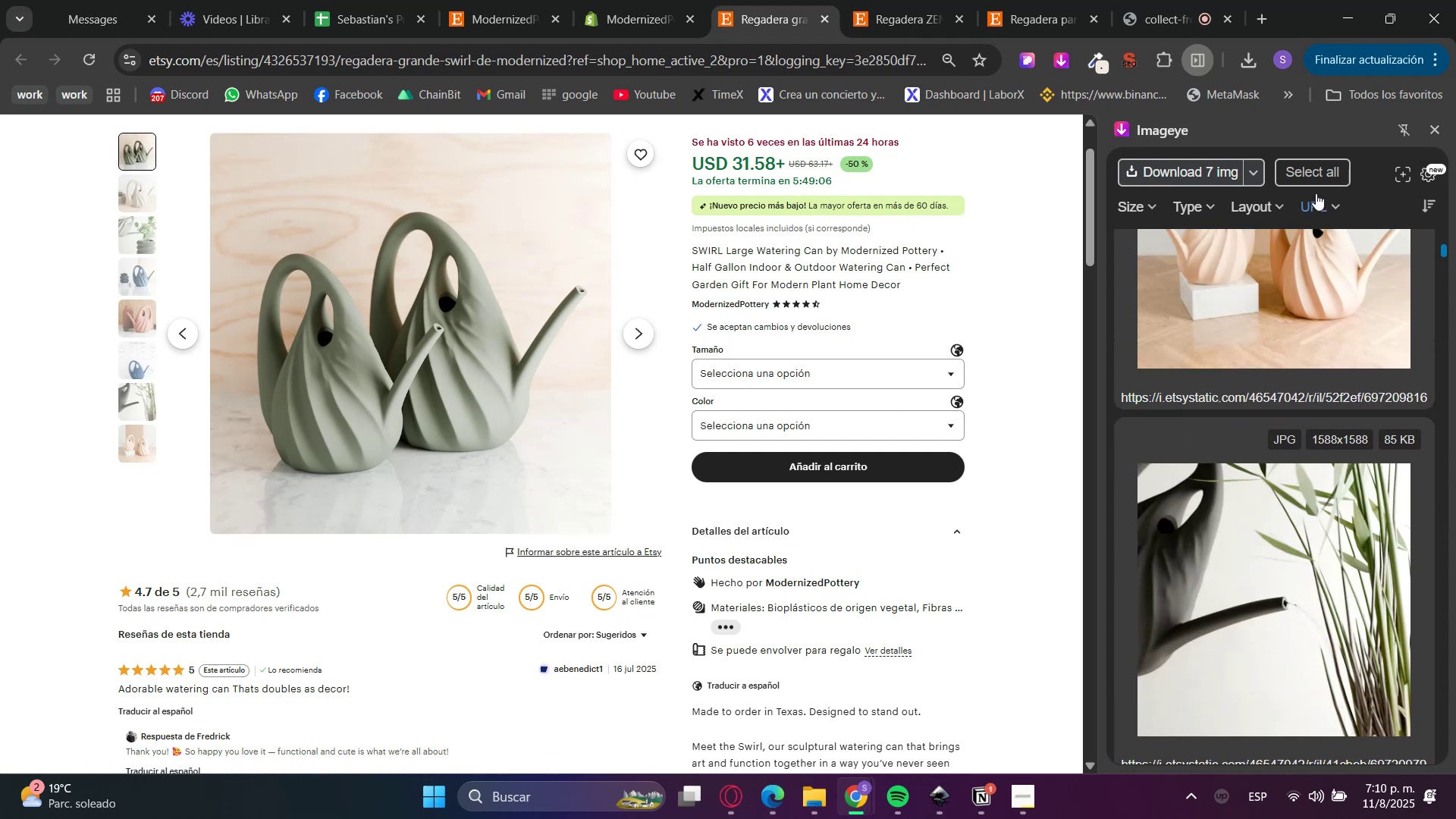 
left_click([1198, 169])
 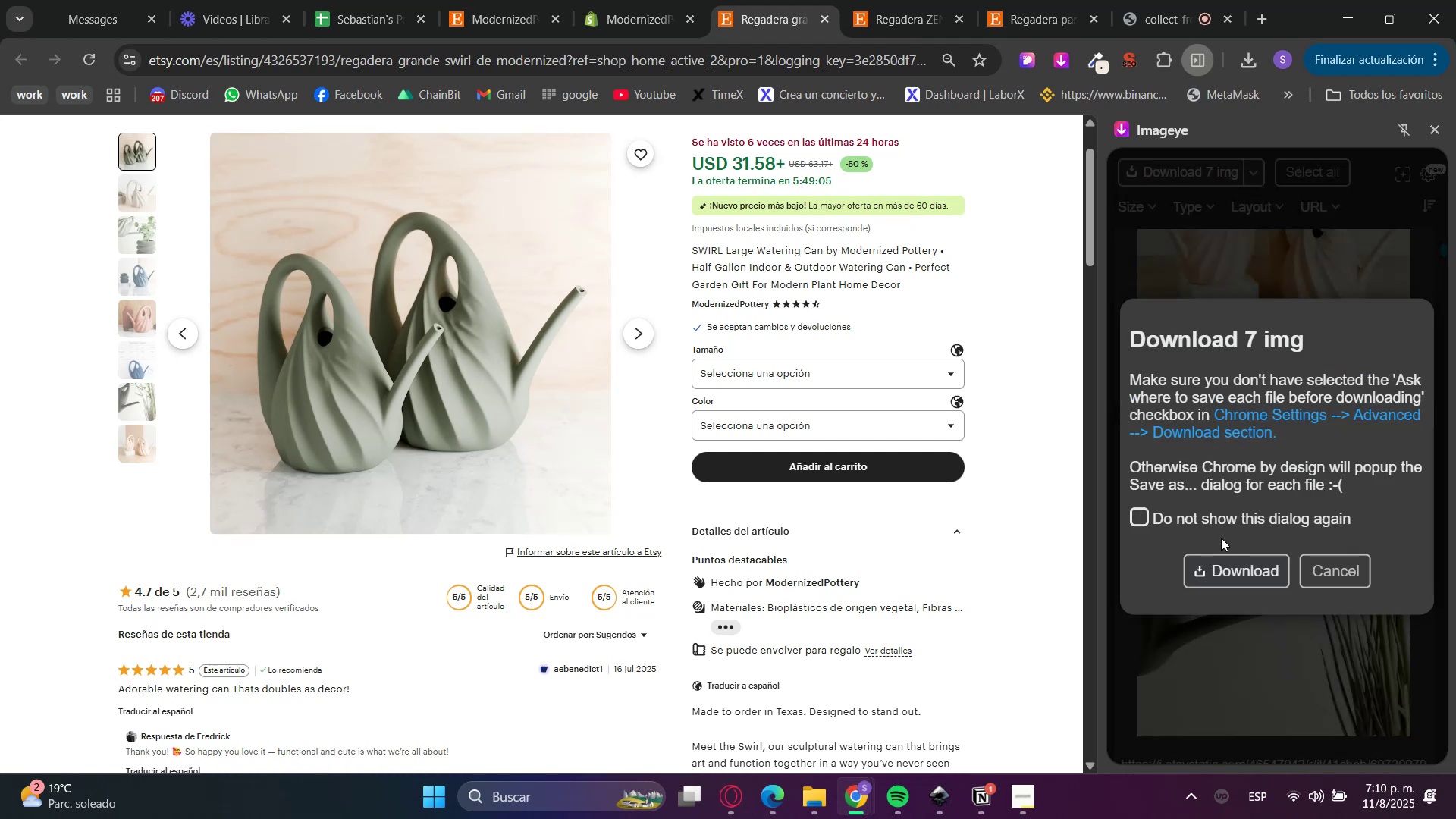 
double_click([1225, 556])
 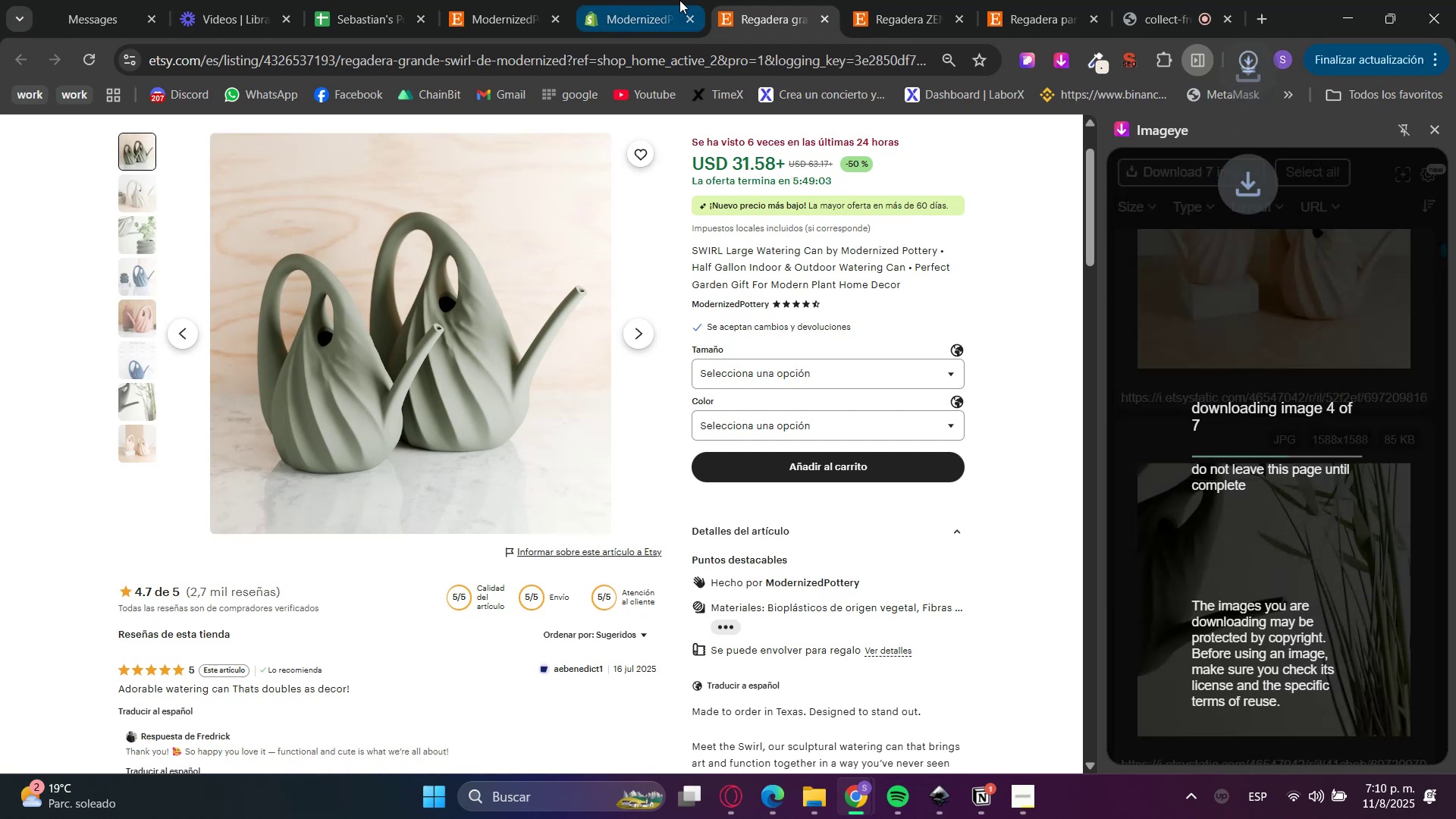 
left_click([679, 0])
 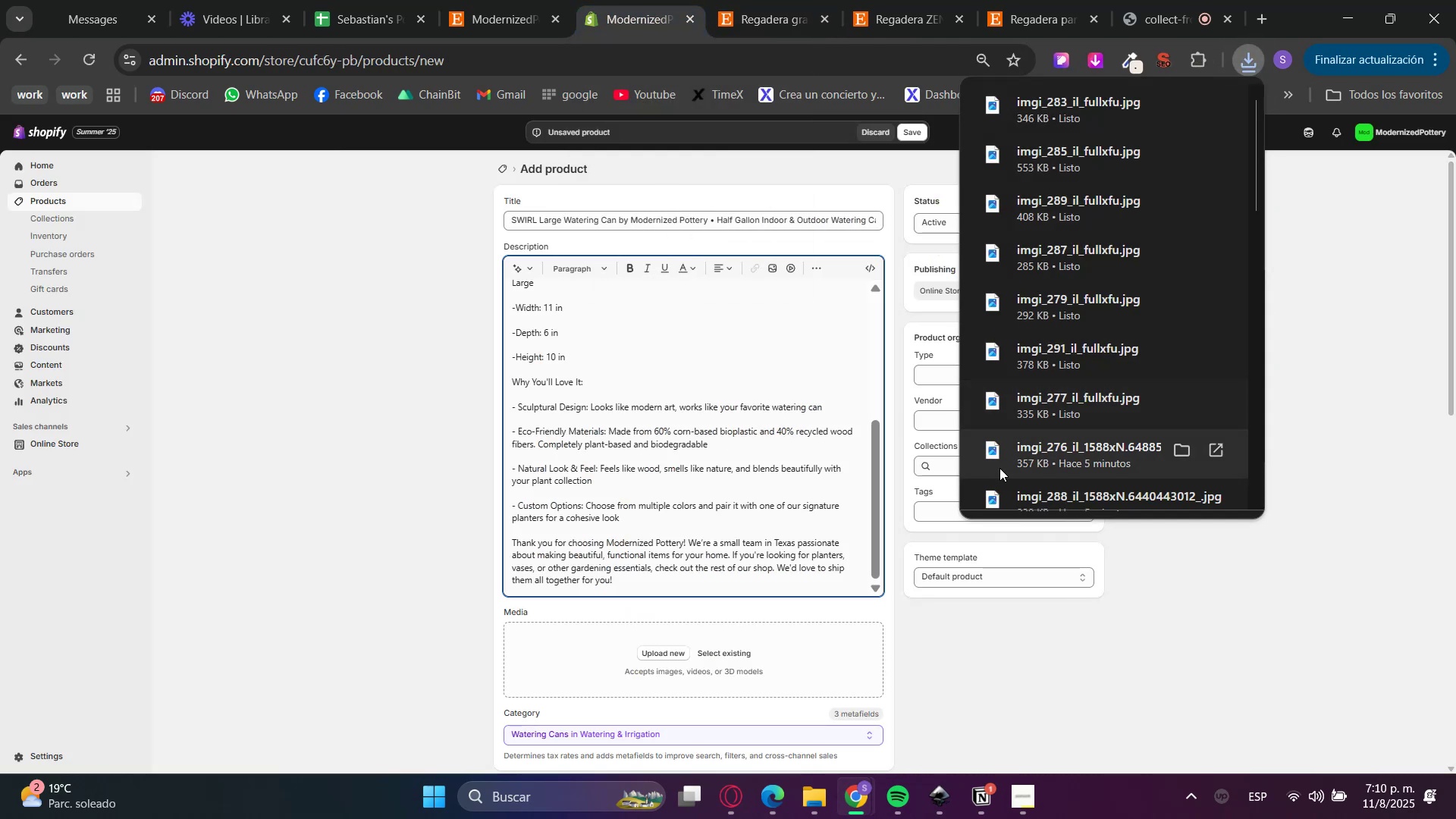 
left_click_drag(start_coordinate=[945, 456], to_coordinate=[943, 460])
 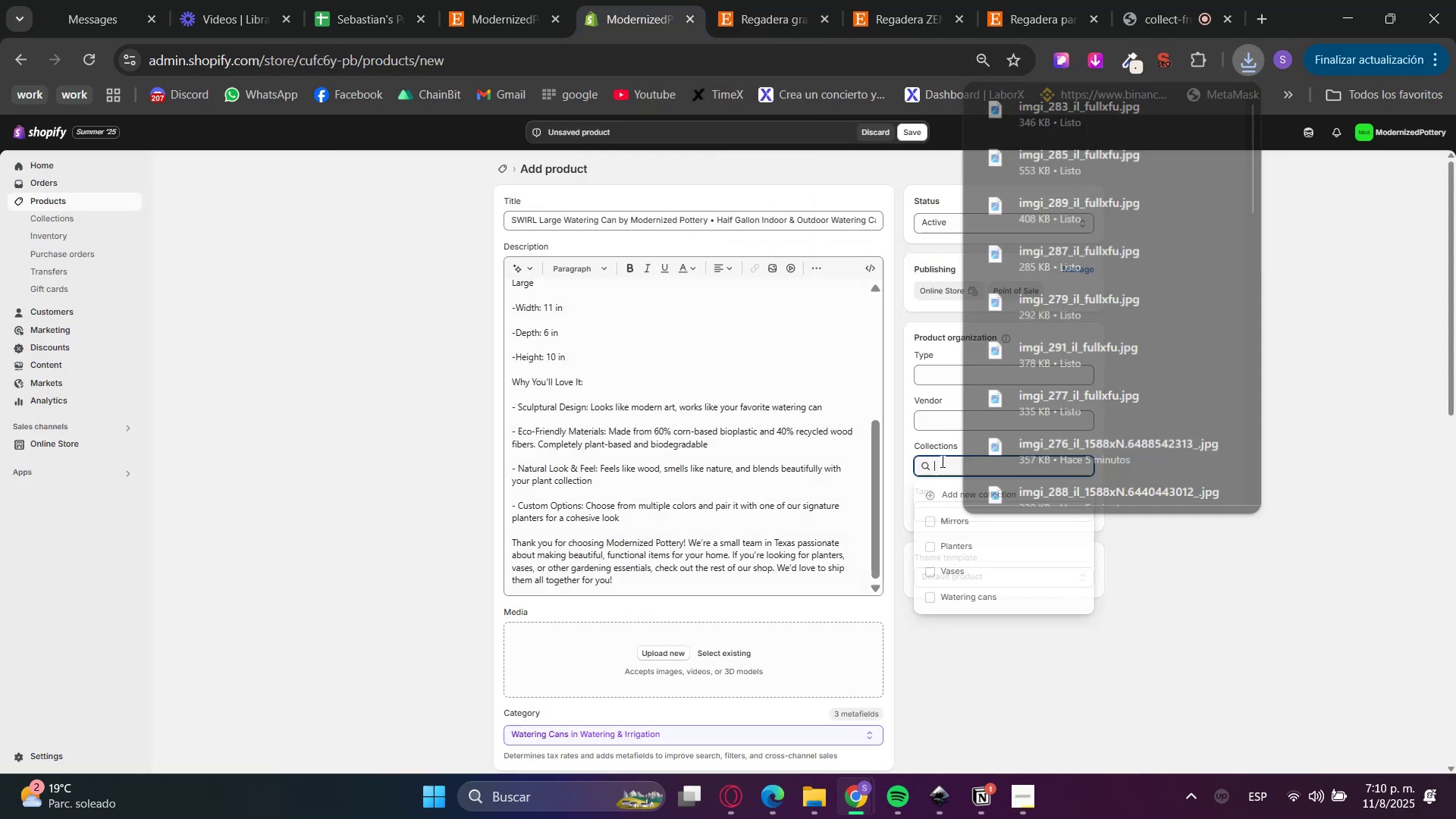 
double_click([941, 461])
 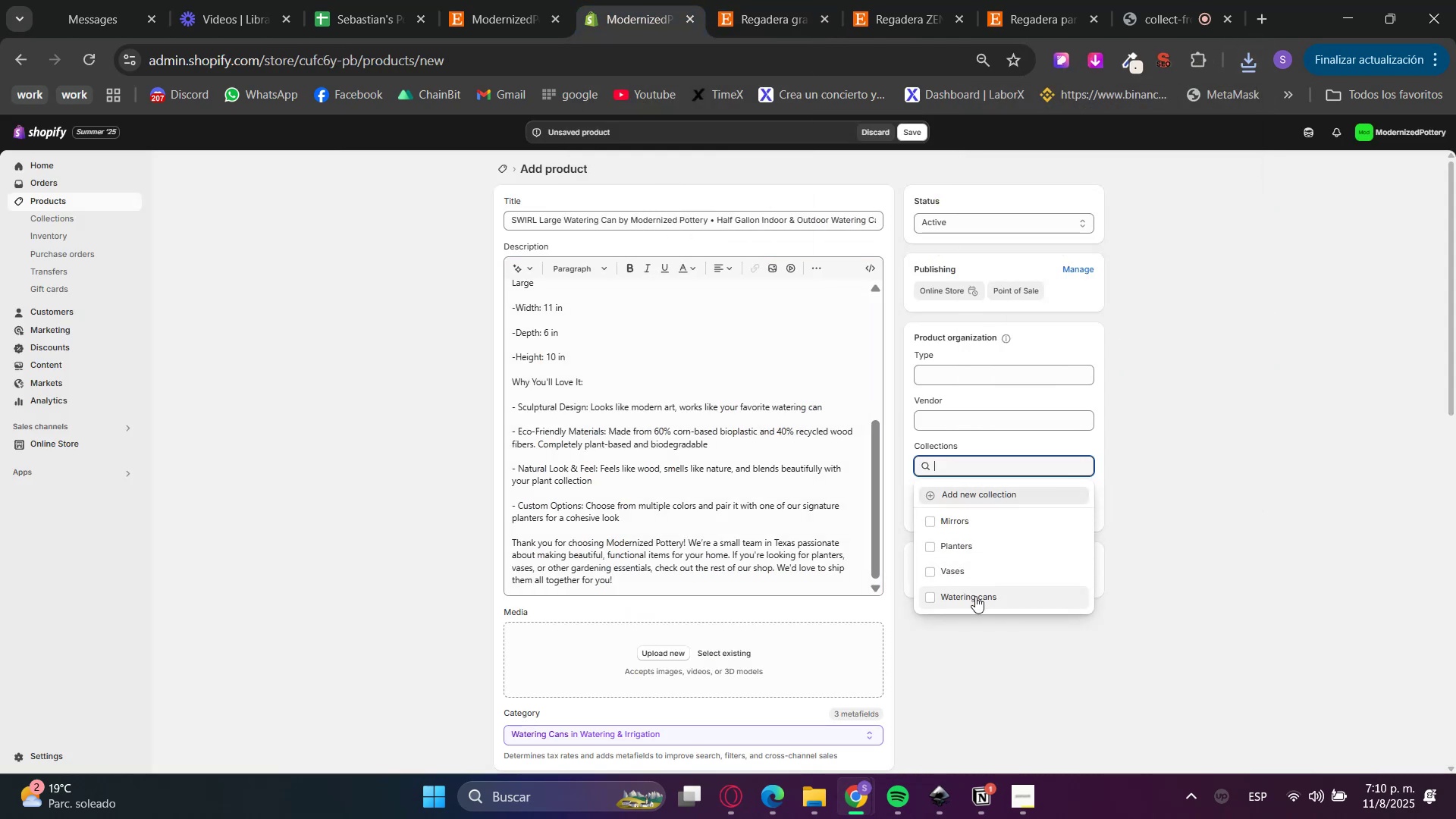 
scroll: coordinate [1001, 593], scroll_direction: down, amount: 2.0
 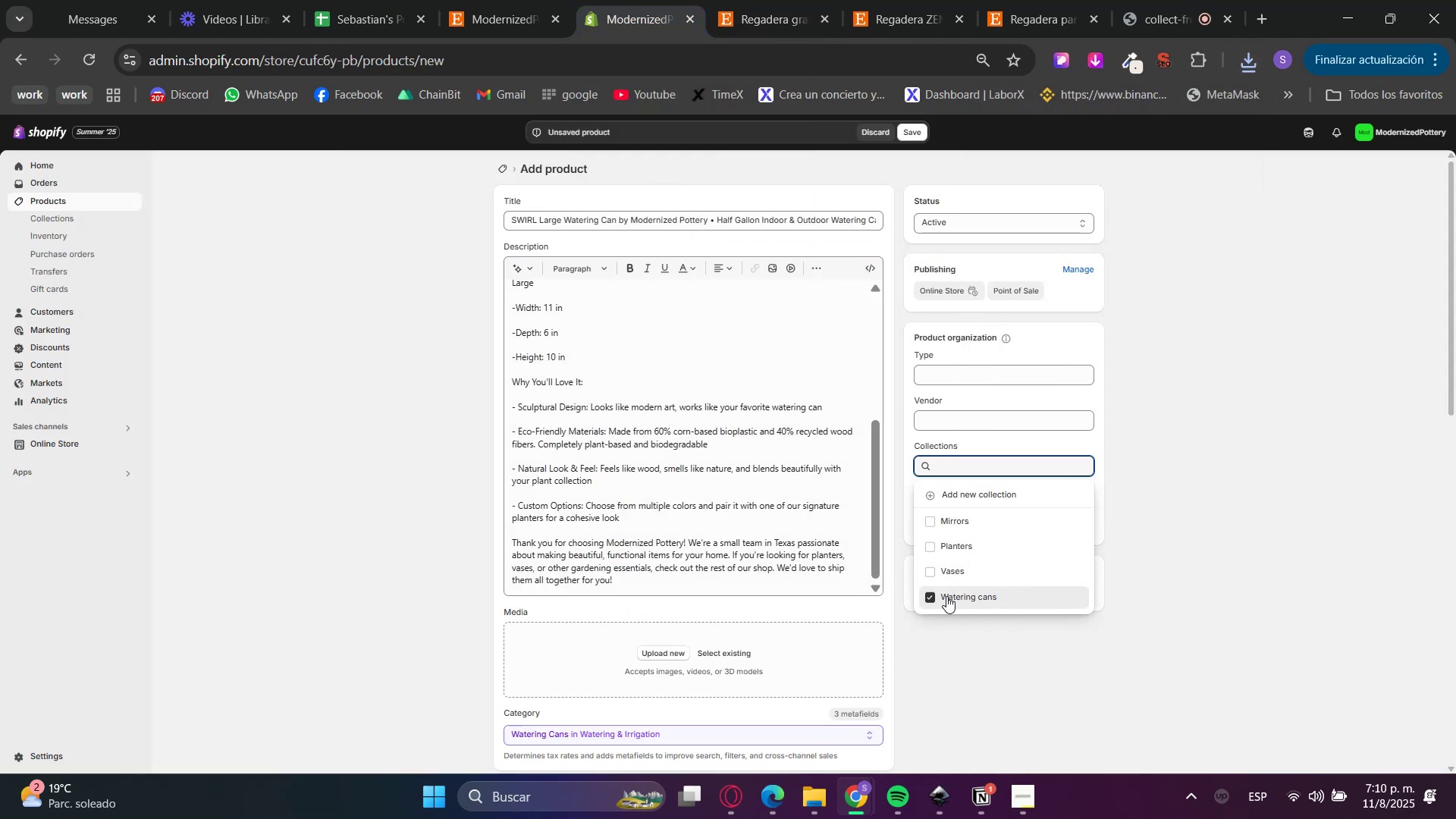 
left_click([1133, 642])
 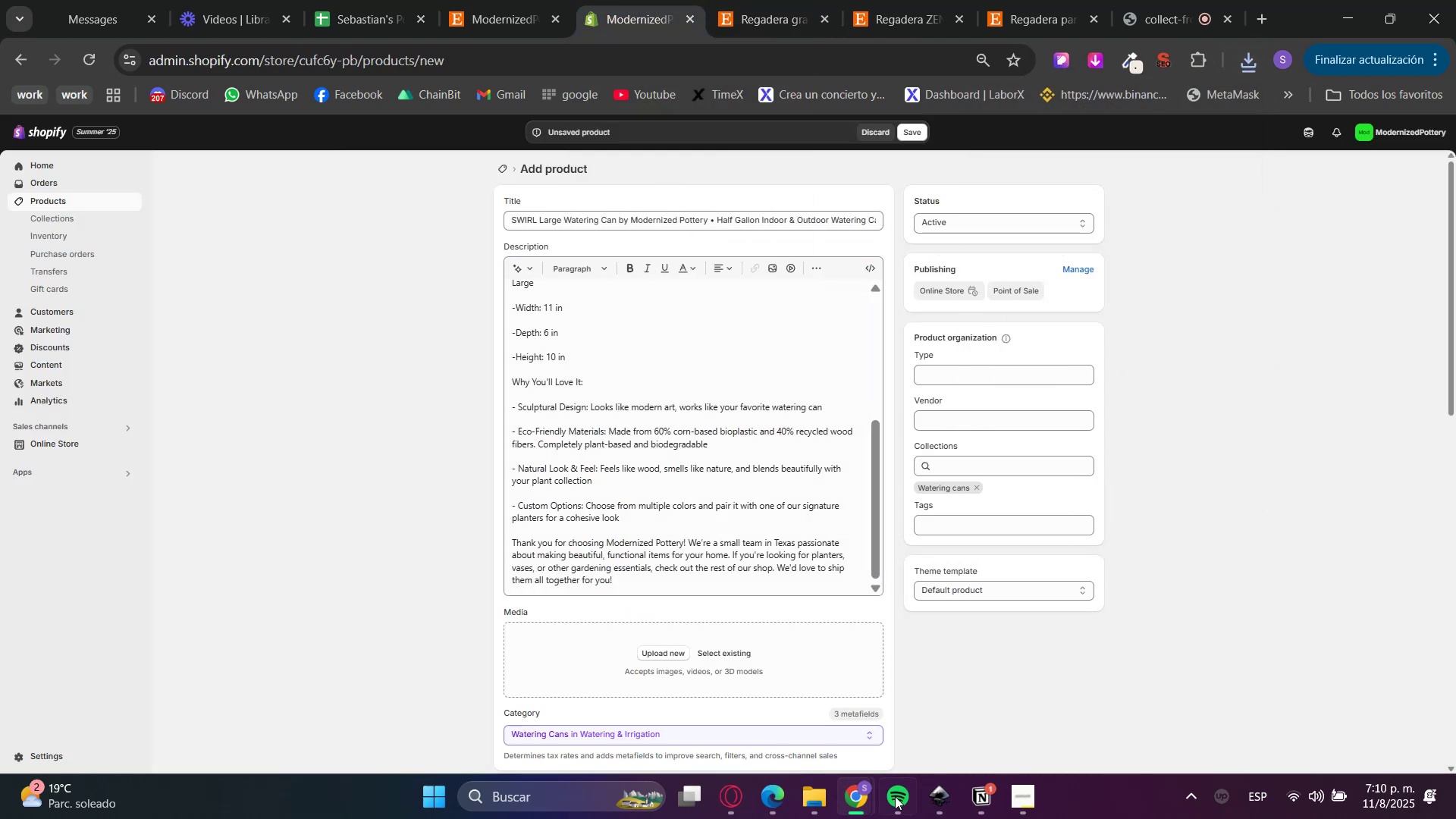 
left_click([822, 806])
 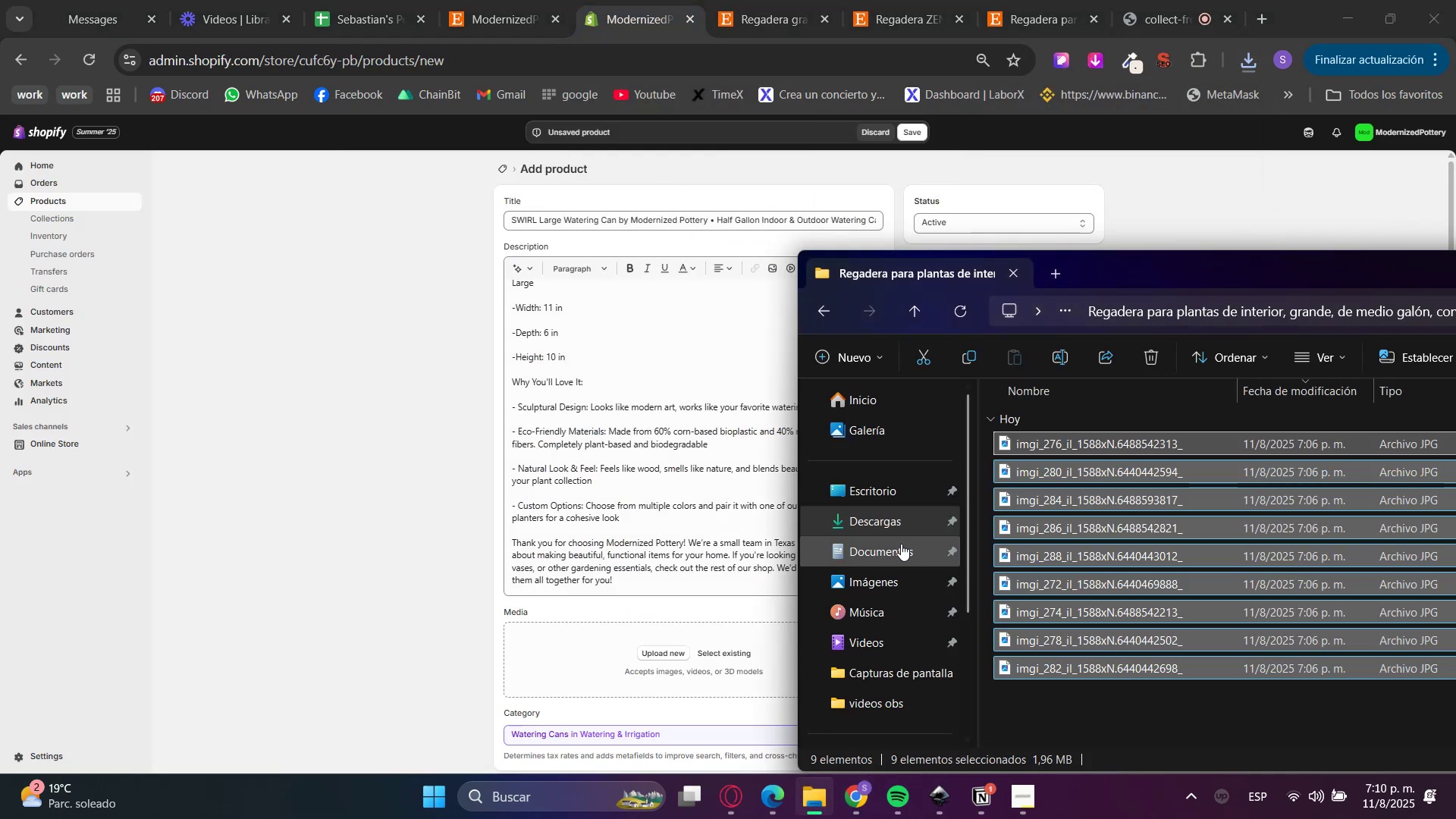 
left_click([878, 519])
 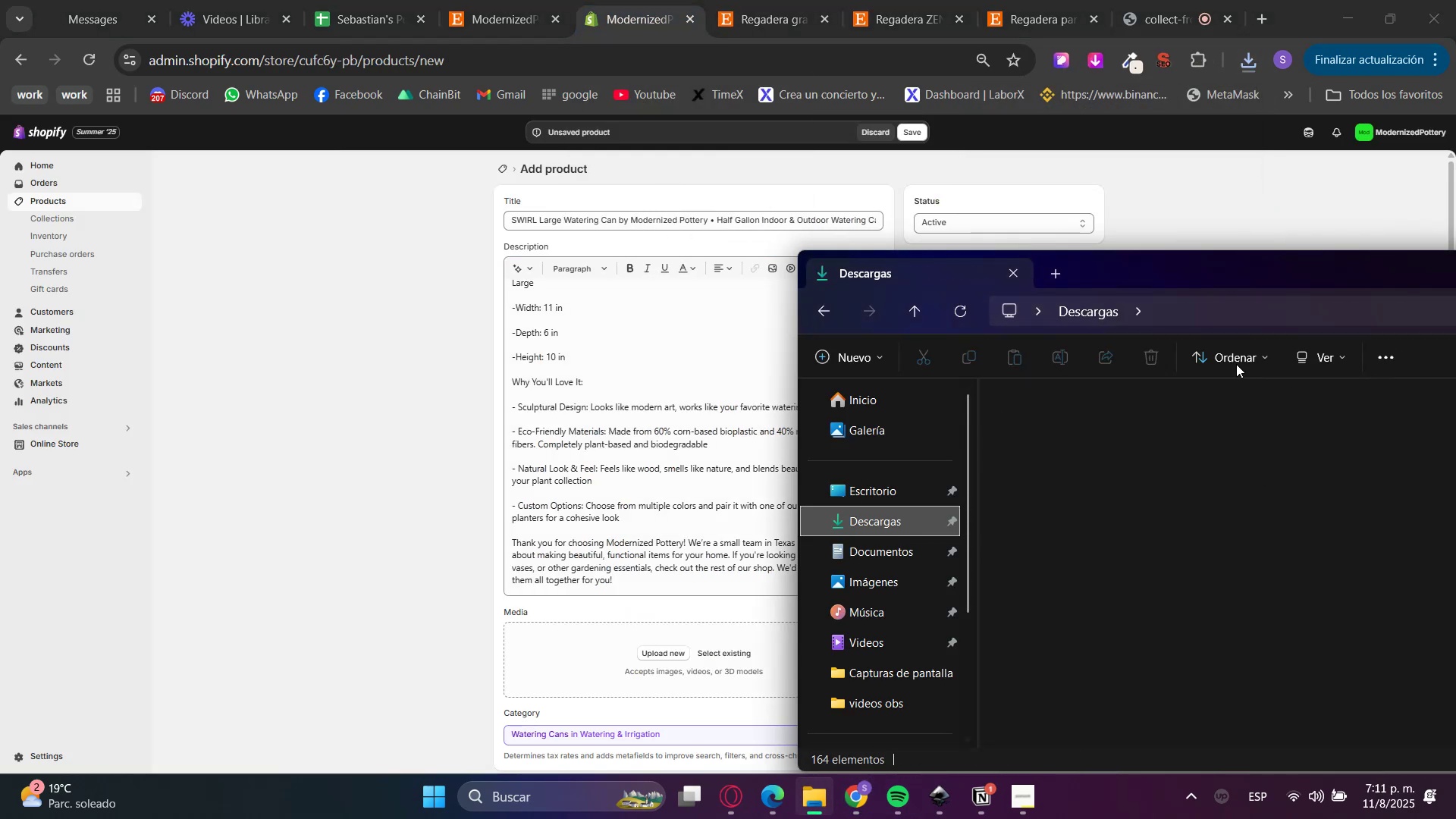 
left_click_drag(start_coordinate=[1214, 284], to_coordinate=[757, 266])
 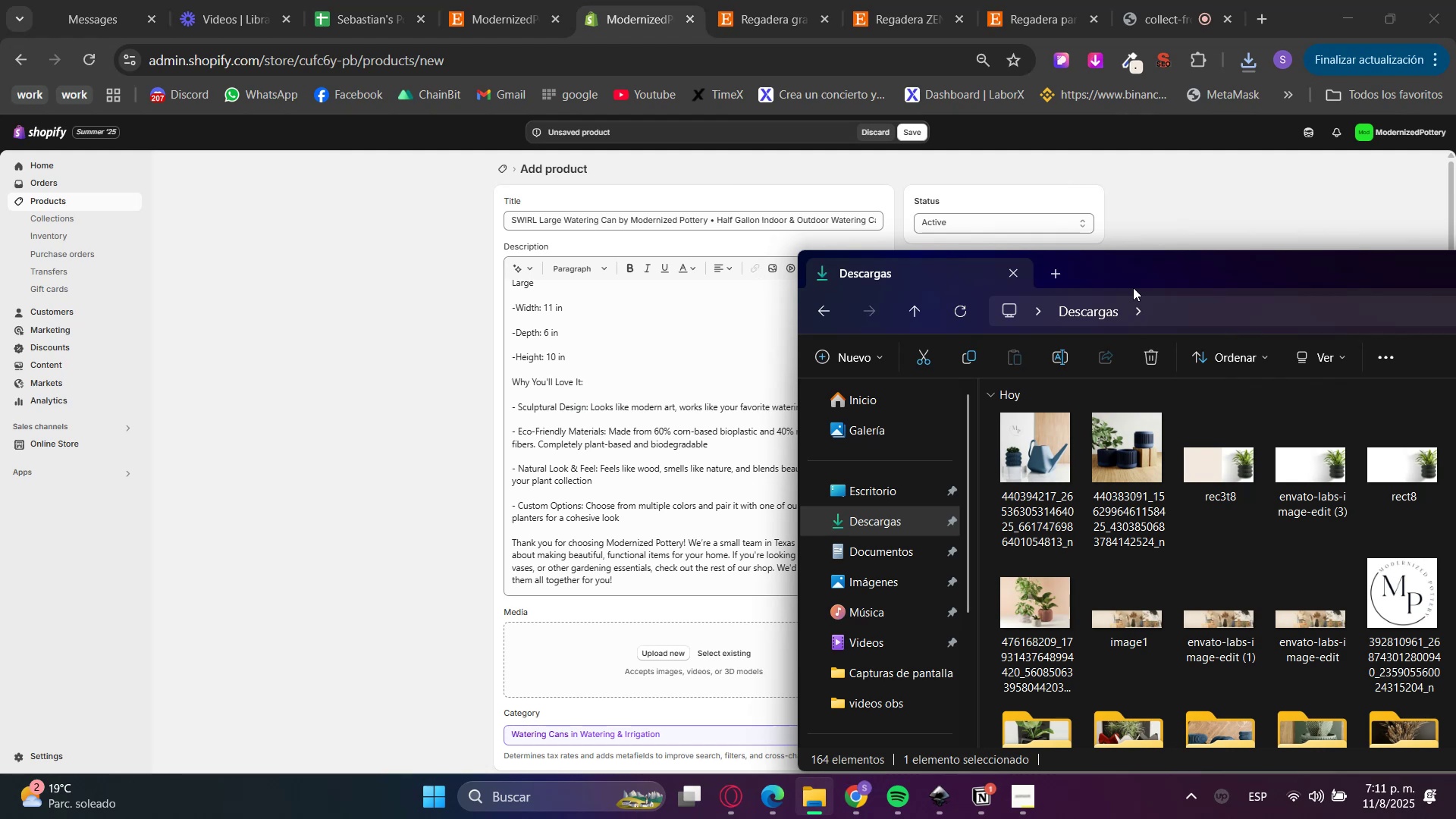 
left_click_drag(start_coordinate=[1214, 284], to_coordinate=[717, 278])
 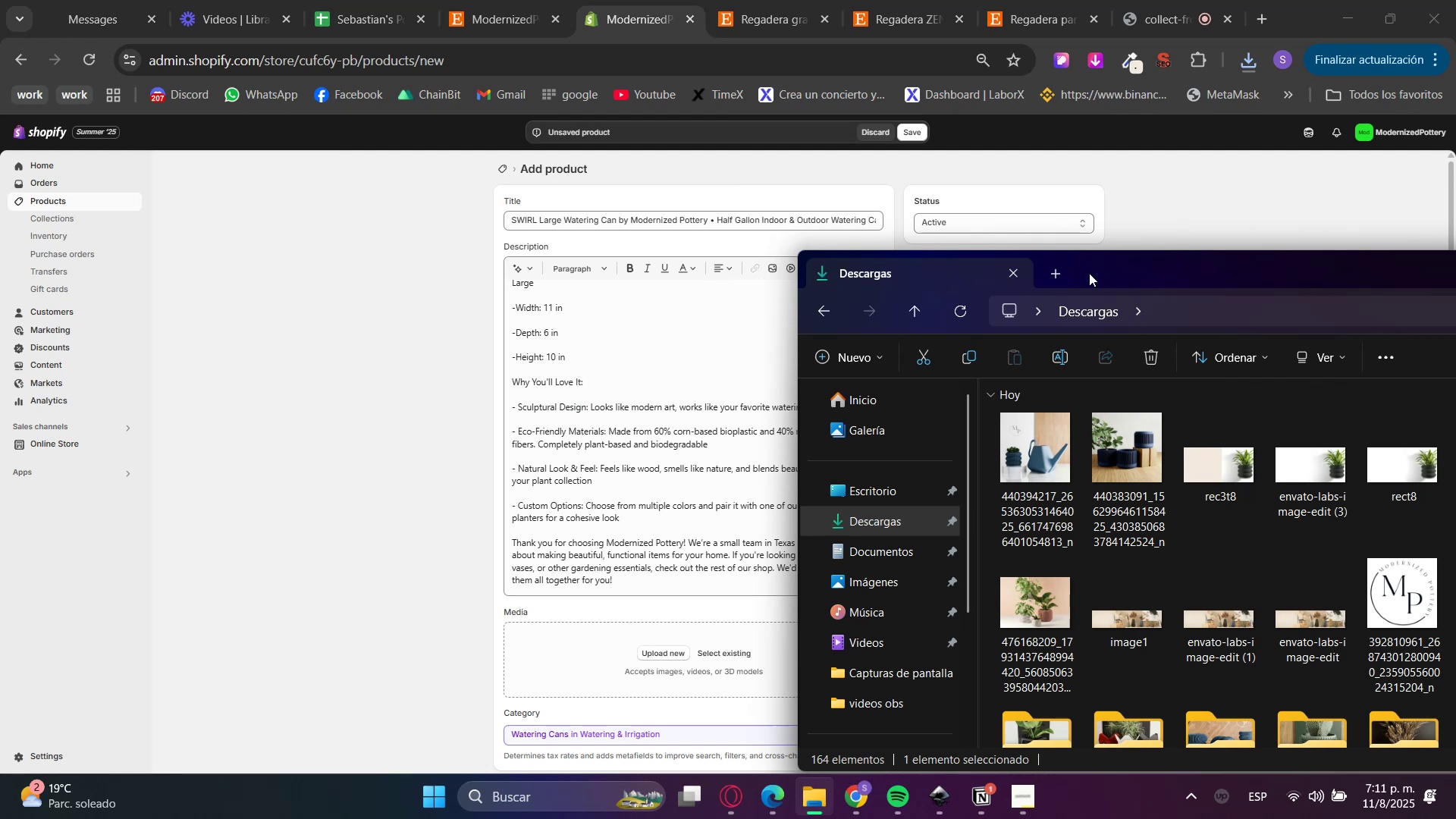 
left_click_drag(start_coordinate=[1201, 271], to_coordinate=[620, 223])
 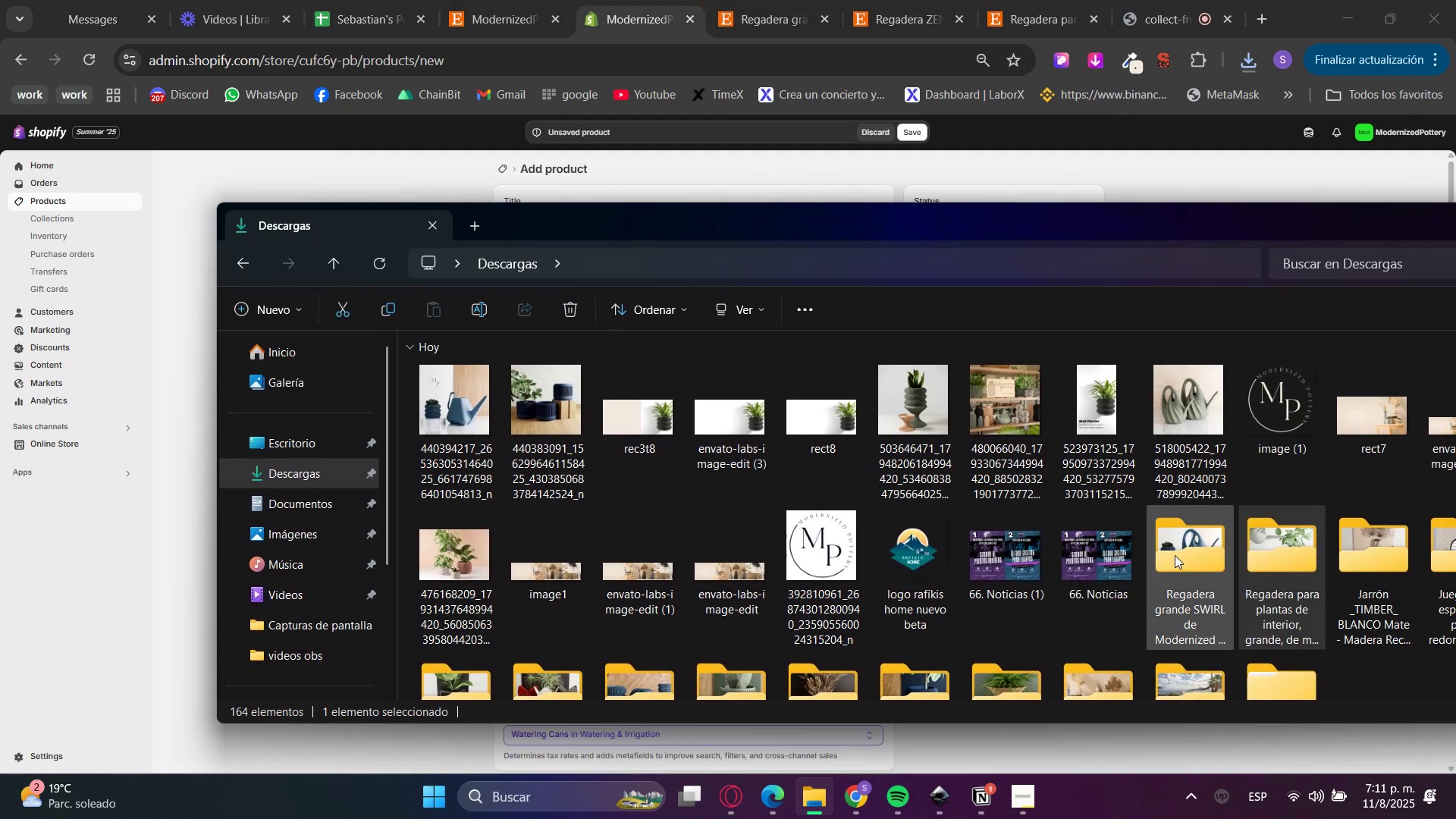 
double_click([1175, 554])
 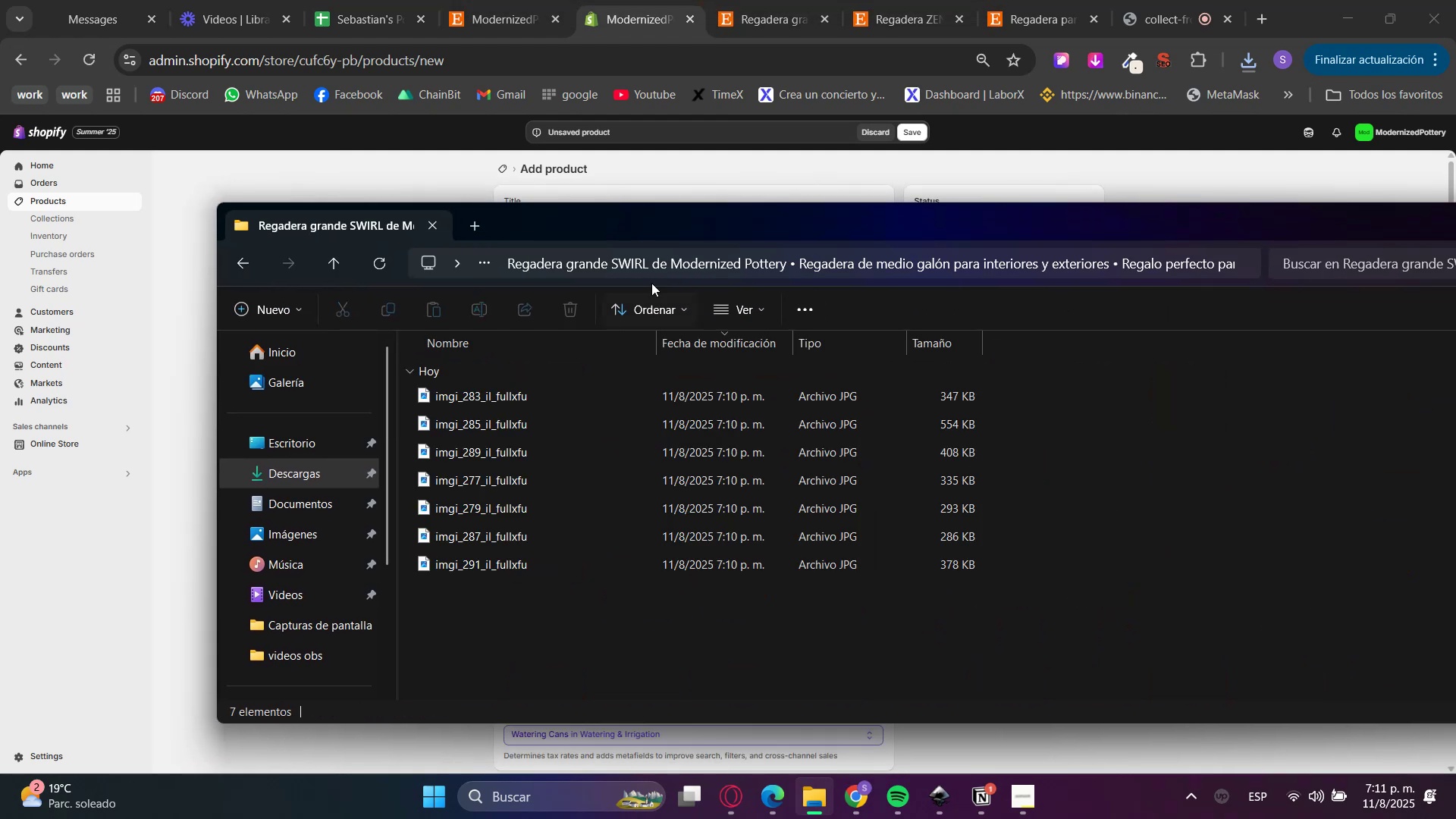 
left_click_drag(start_coordinate=[510, 223], to_coordinate=[1281, 334])
 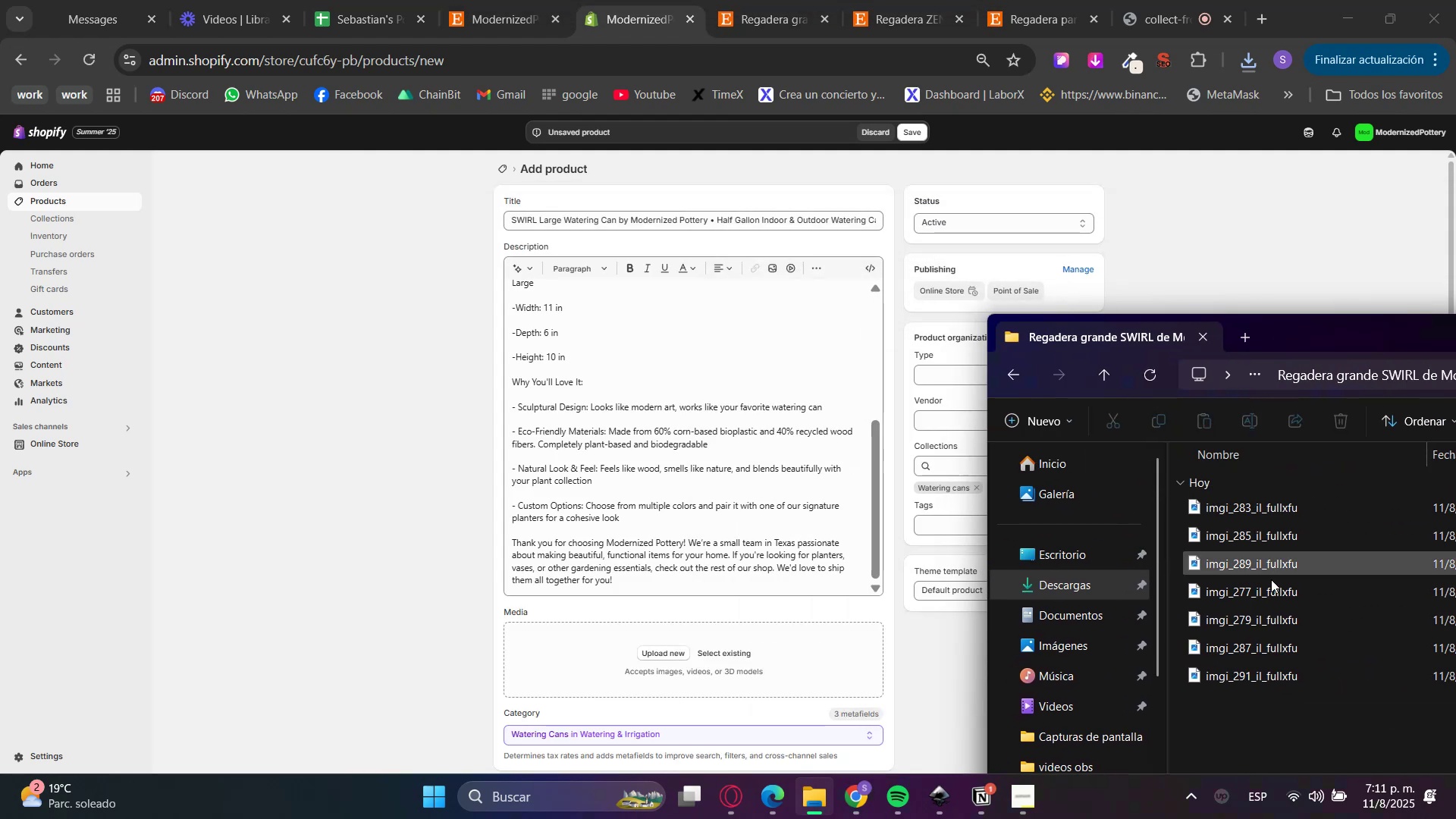 
left_click_drag(start_coordinate=[1272, 723], to_coordinate=[1249, 497])
 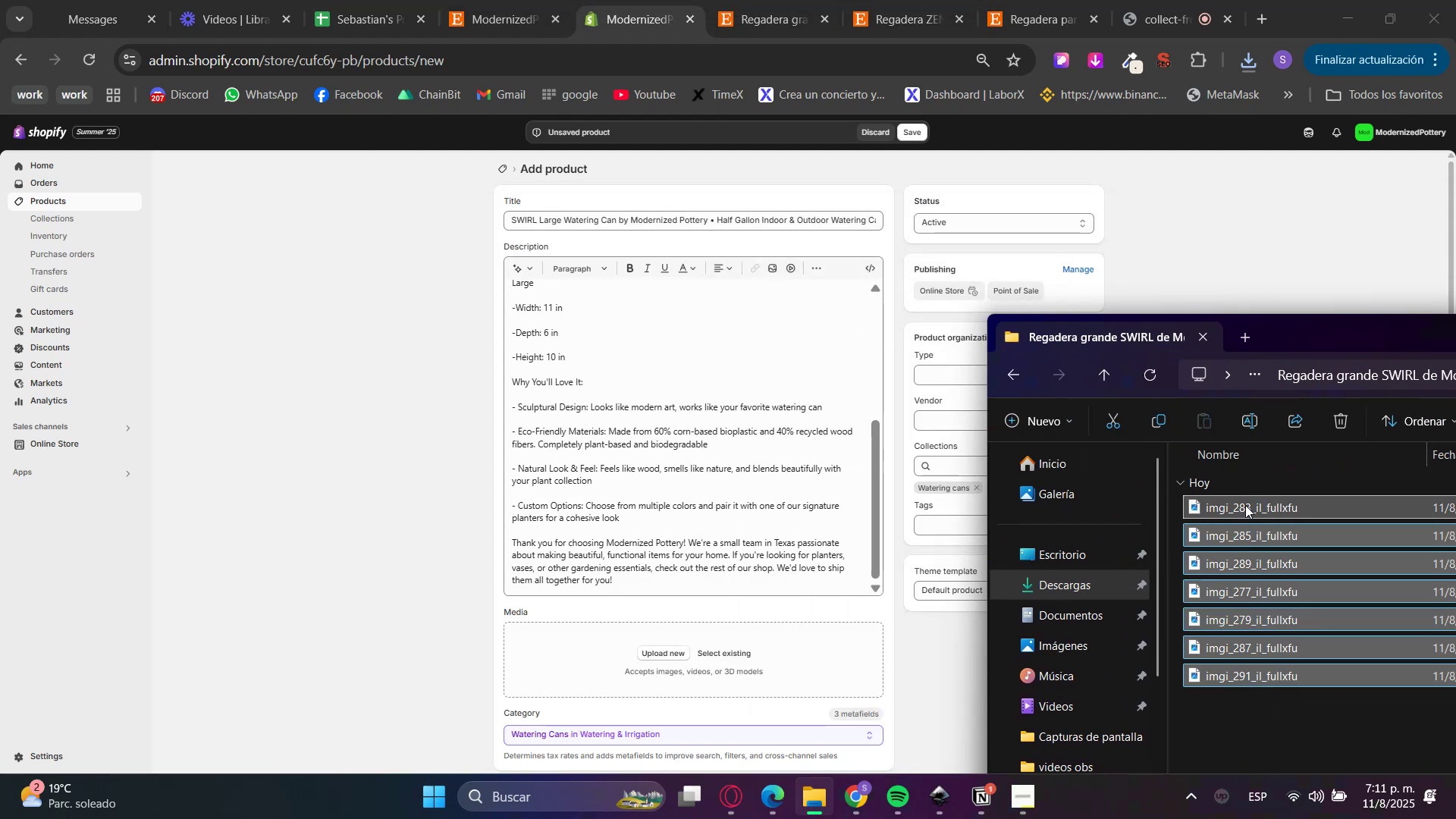 
left_click_drag(start_coordinate=[1245, 507], to_coordinate=[579, 651])
 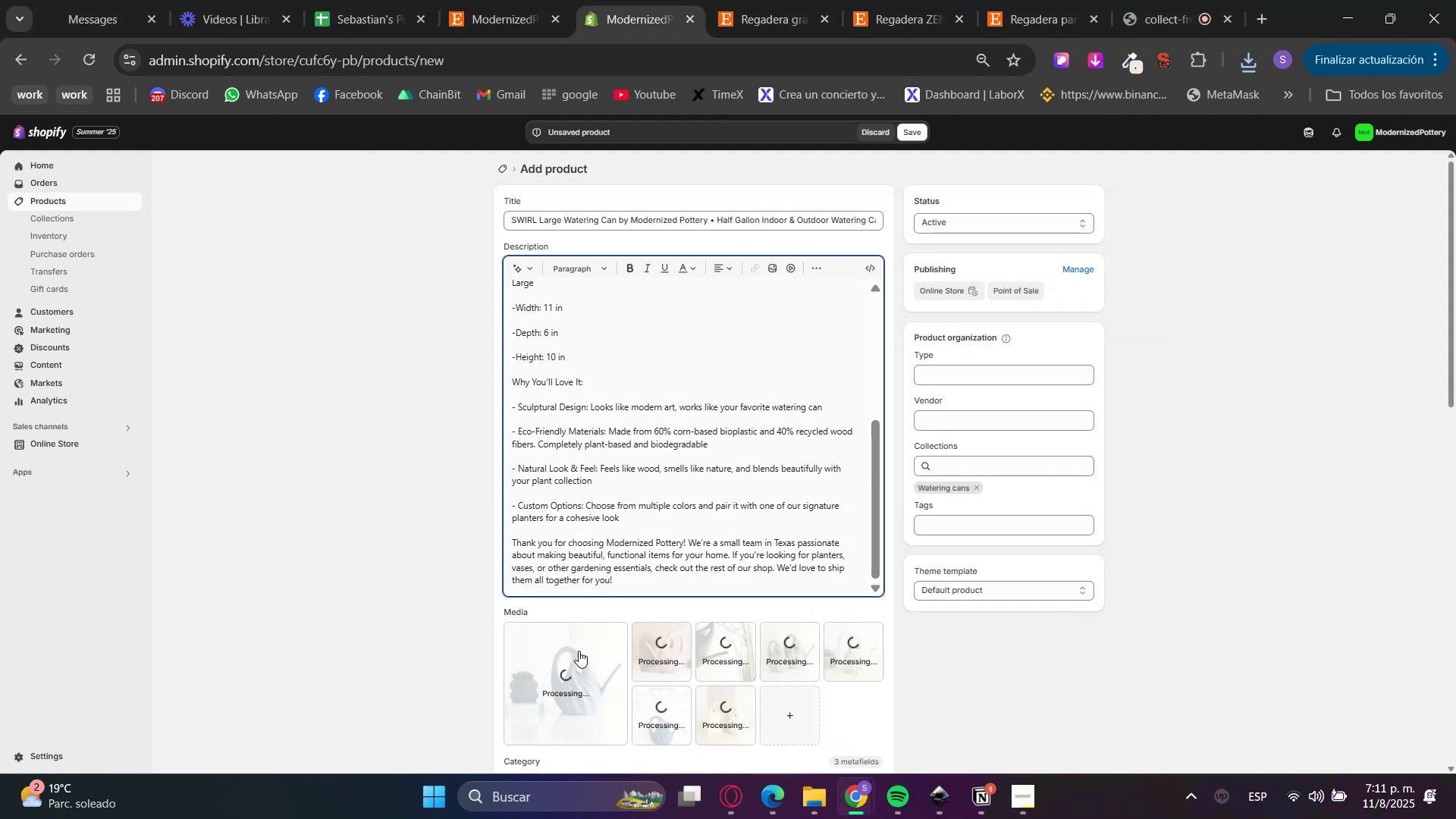 
scroll: coordinate [509, 547], scroll_direction: down, amount: 2.0
 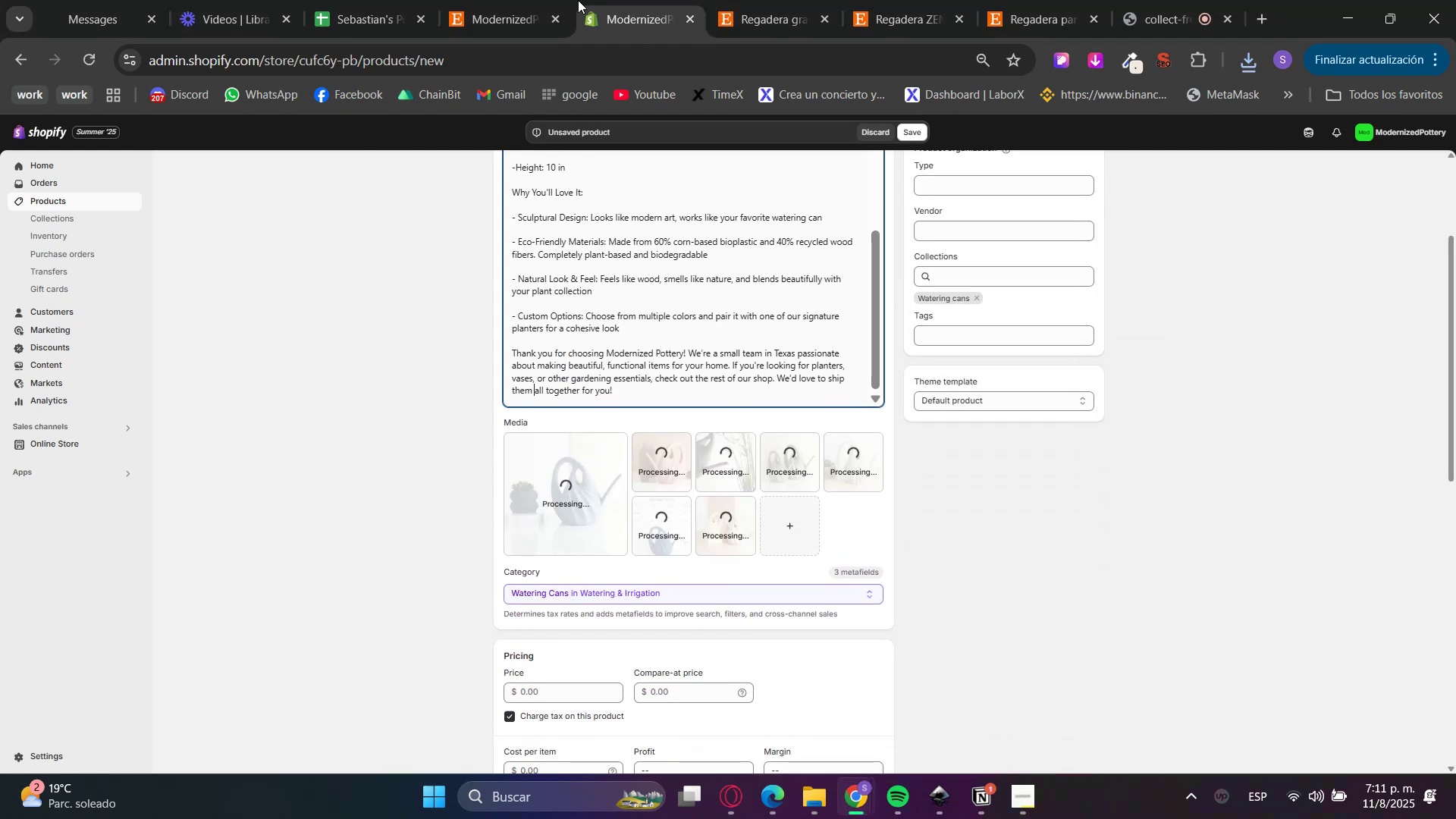 
left_click([833, 0])
 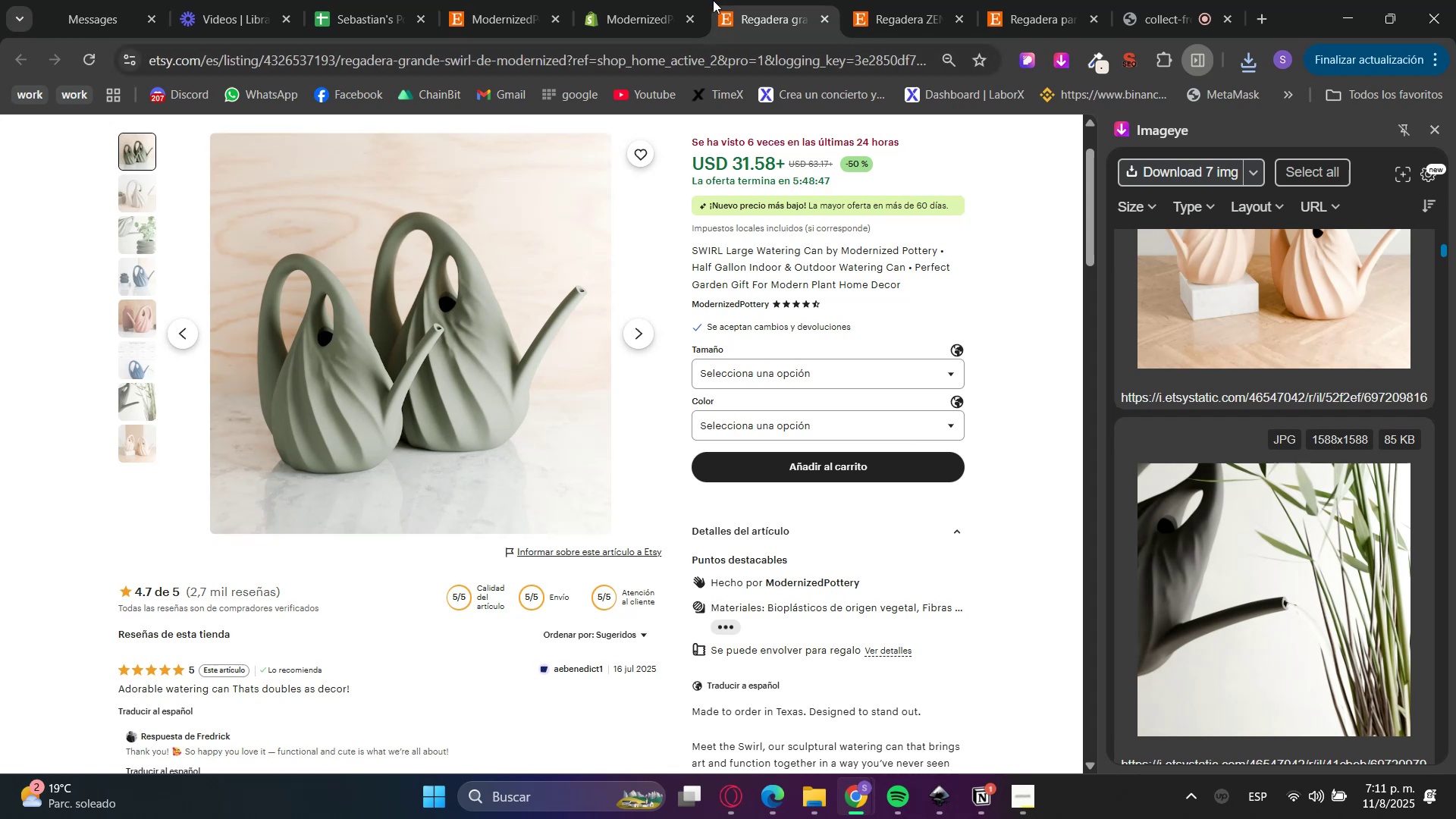 
double_click([676, 0])
 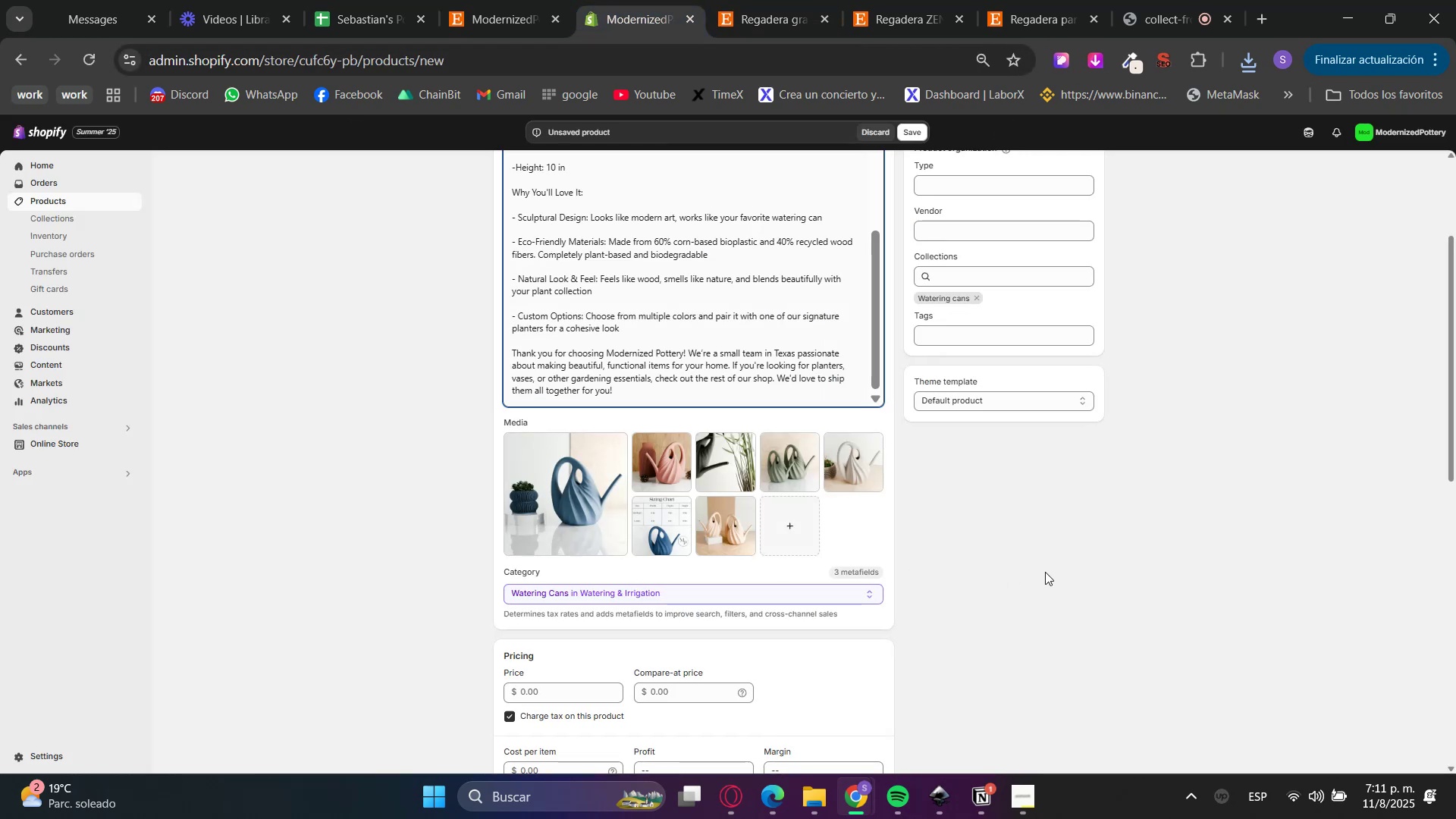 
left_click([1045, 572])
 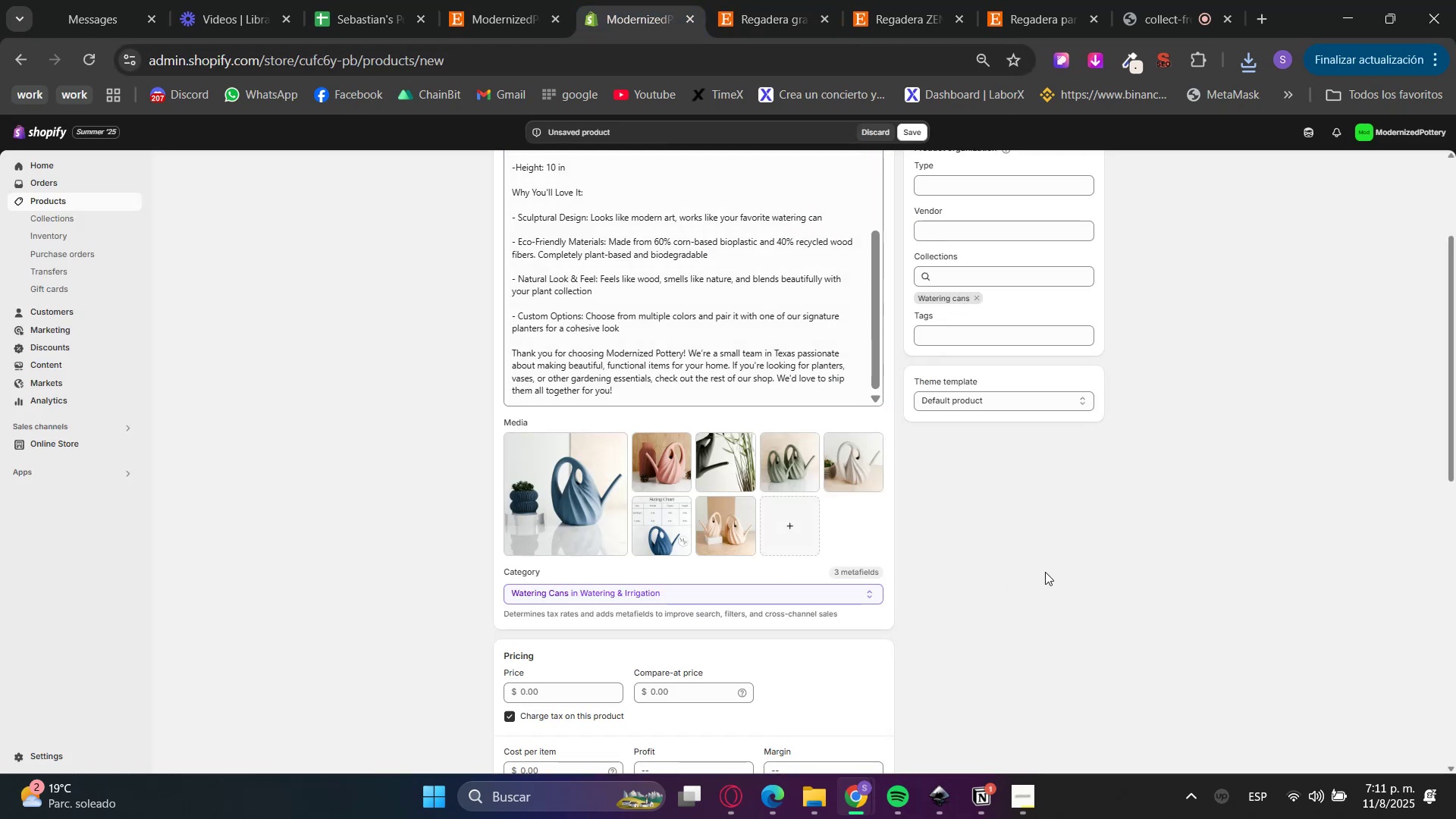 
scroll: coordinate [876, 587], scroll_direction: down, amount: 3.0
 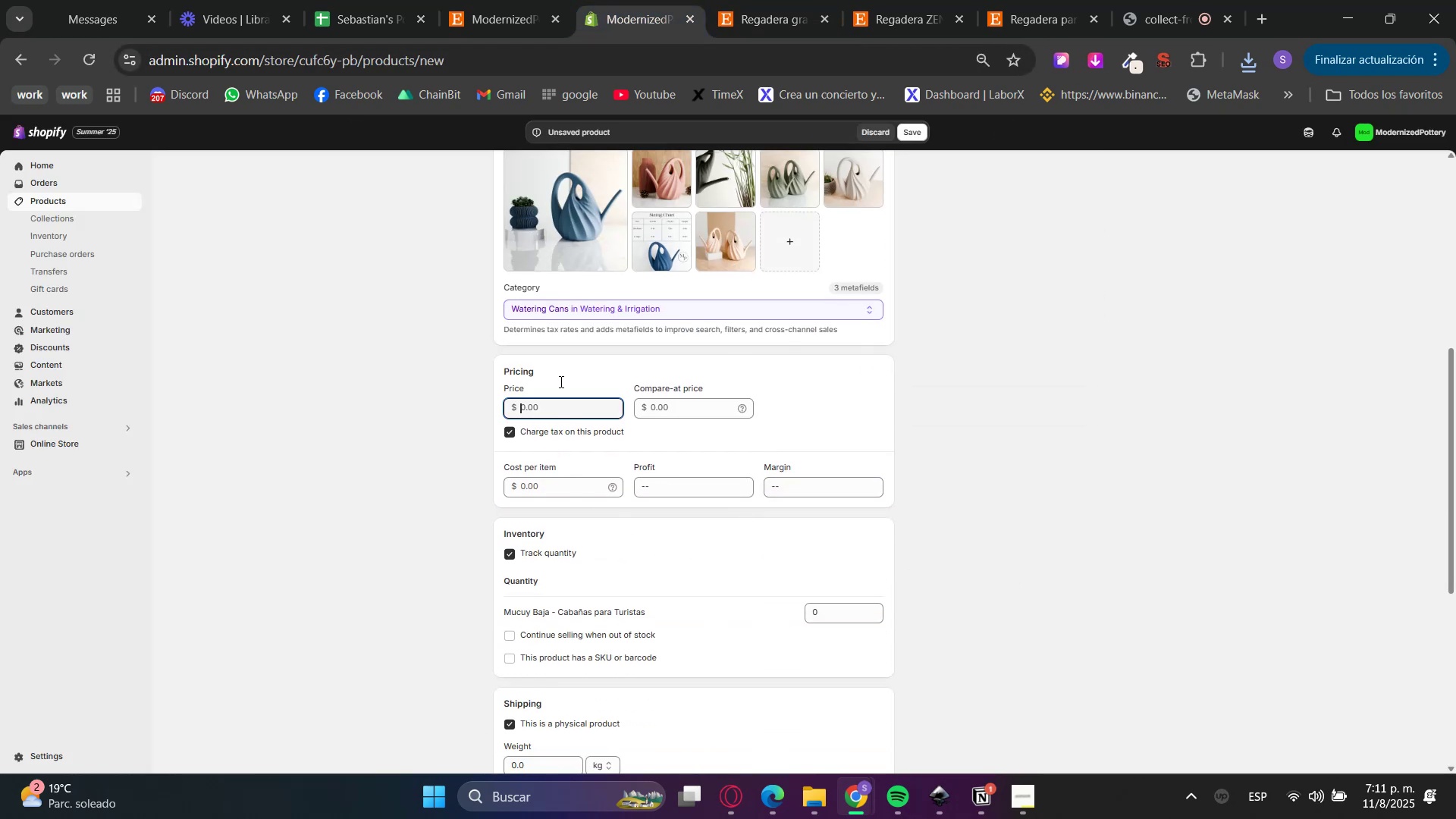 
double_click([777, 0])
 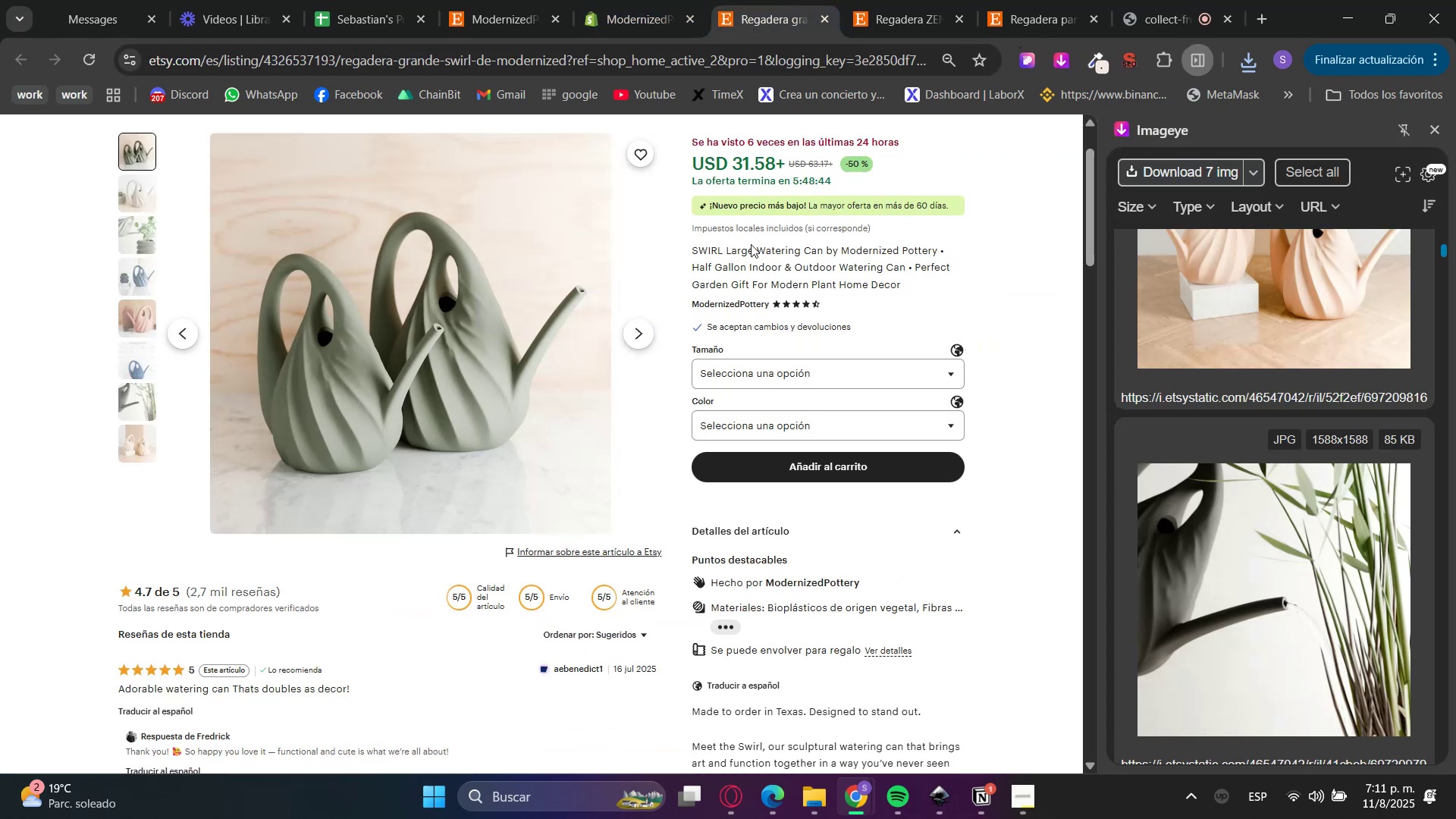 
left_click_drag(start_coordinate=[613, 0], to_coordinate=[608, 0])
 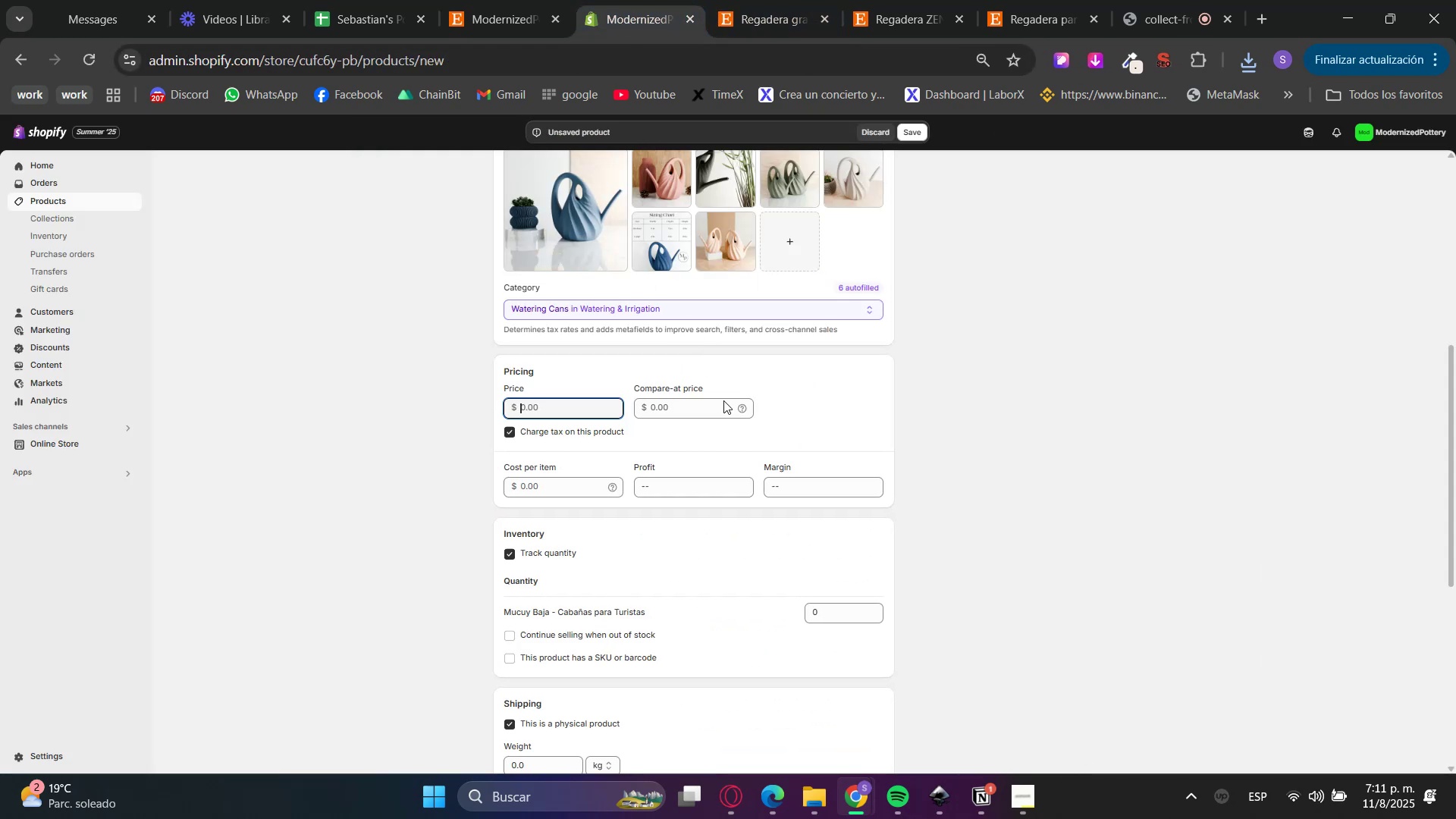 
scroll: coordinate [722, 410], scroll_direction: up, amount: 1.0
 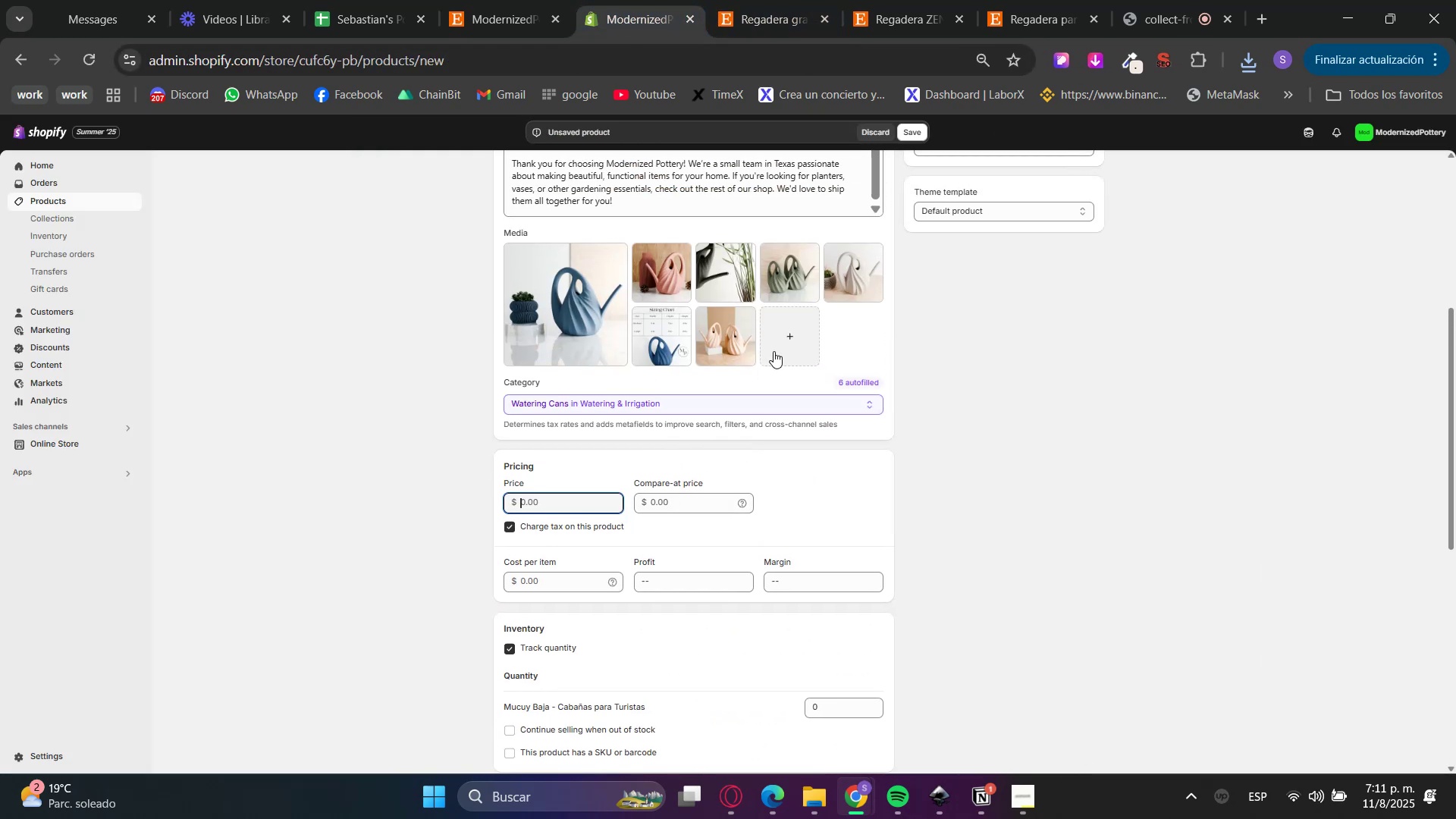 
left_click_drag(start_coordinate=[670, 274], to_coordinate=[578, 313])
 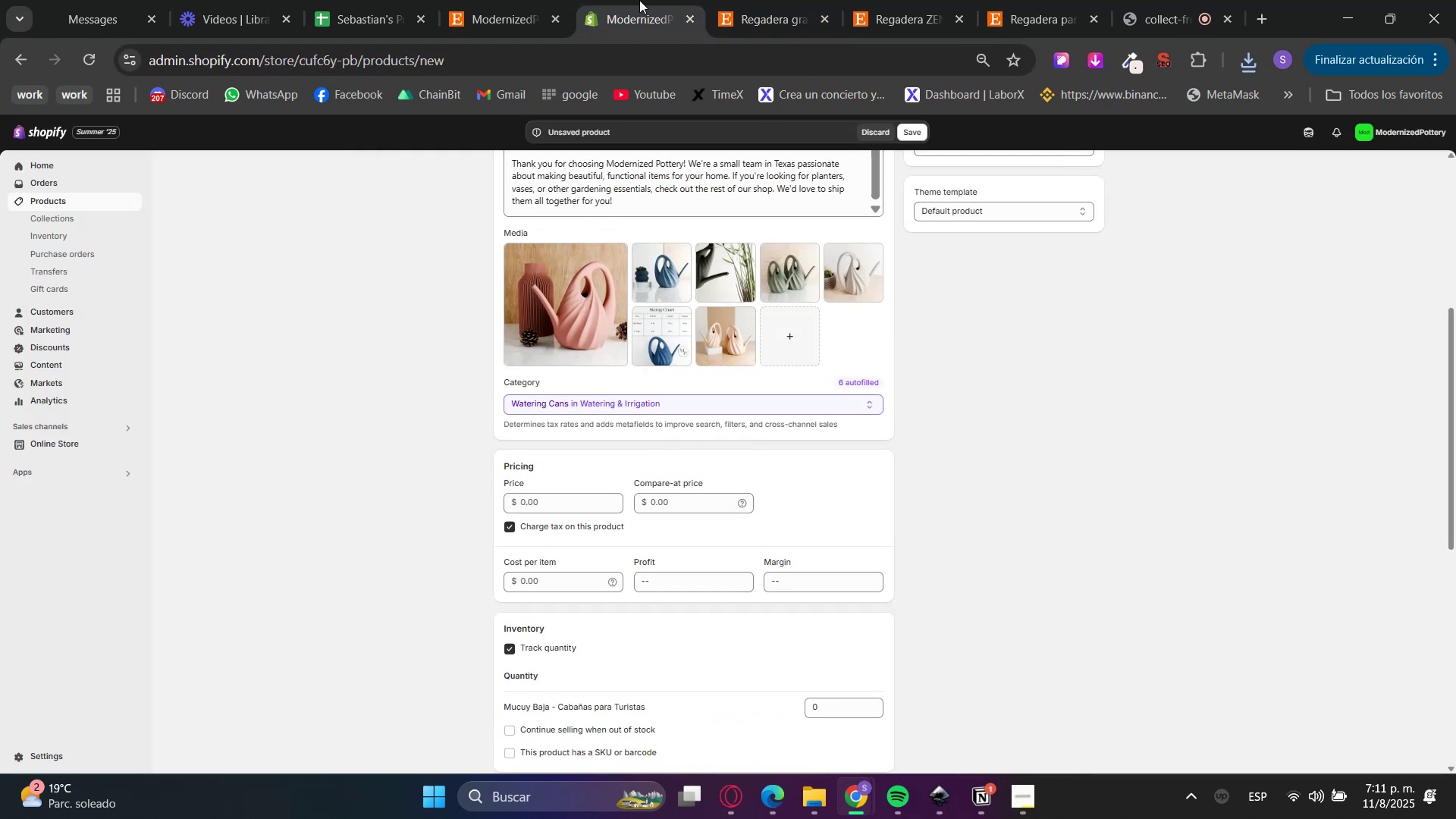 
left_click([537, 0])
 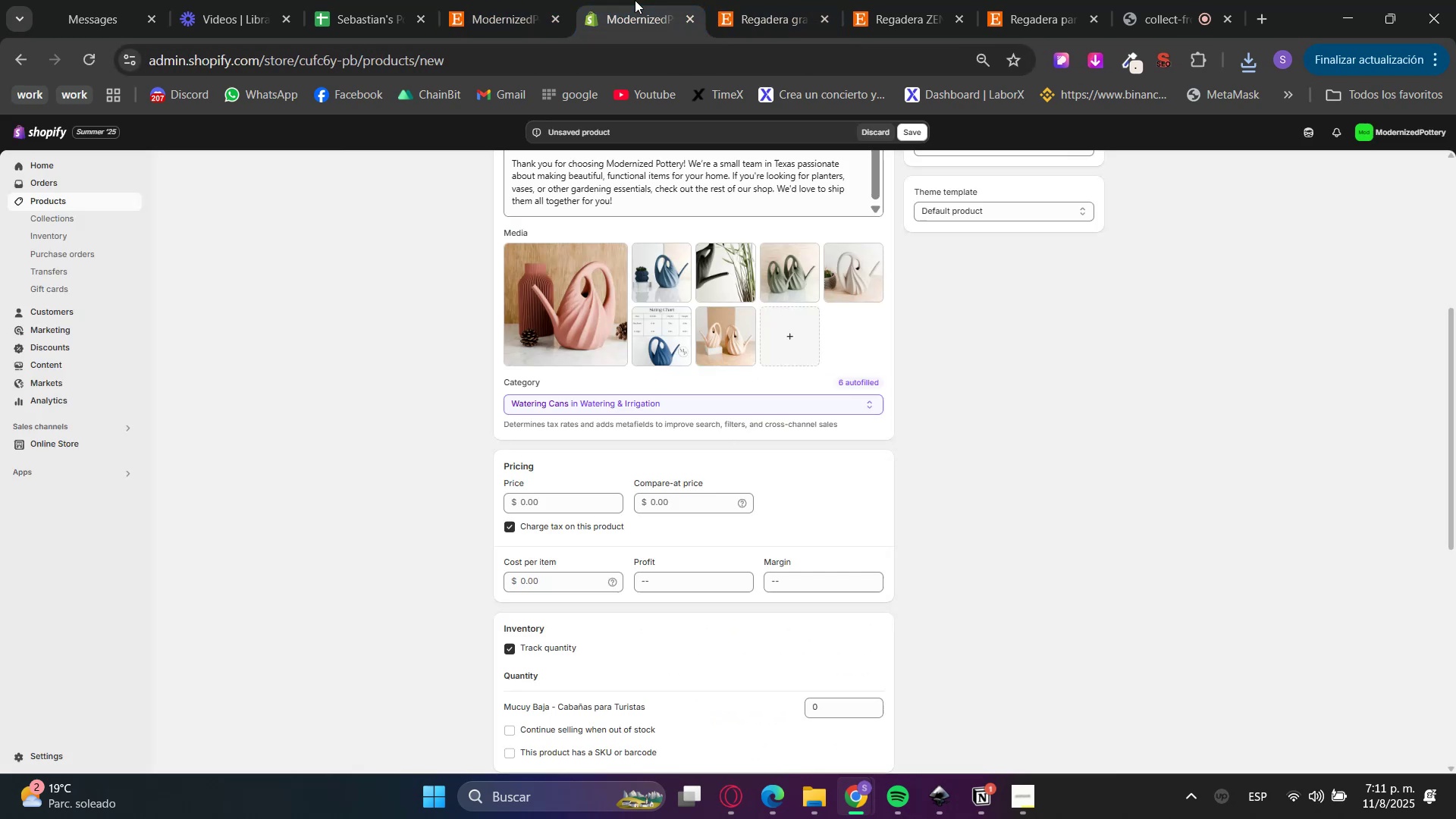 
double_click([745, 0])
 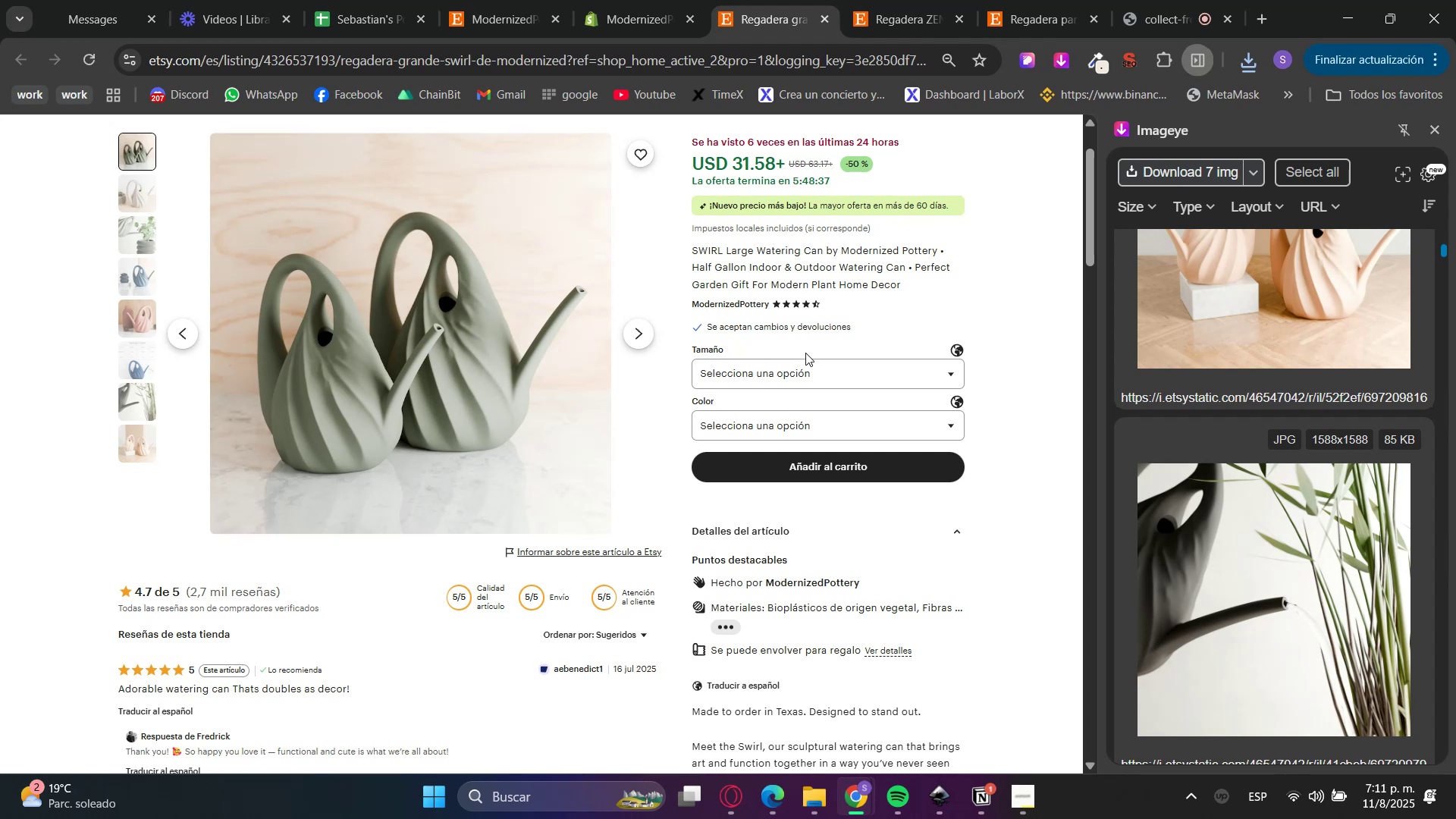 
double_click([806, 375])
 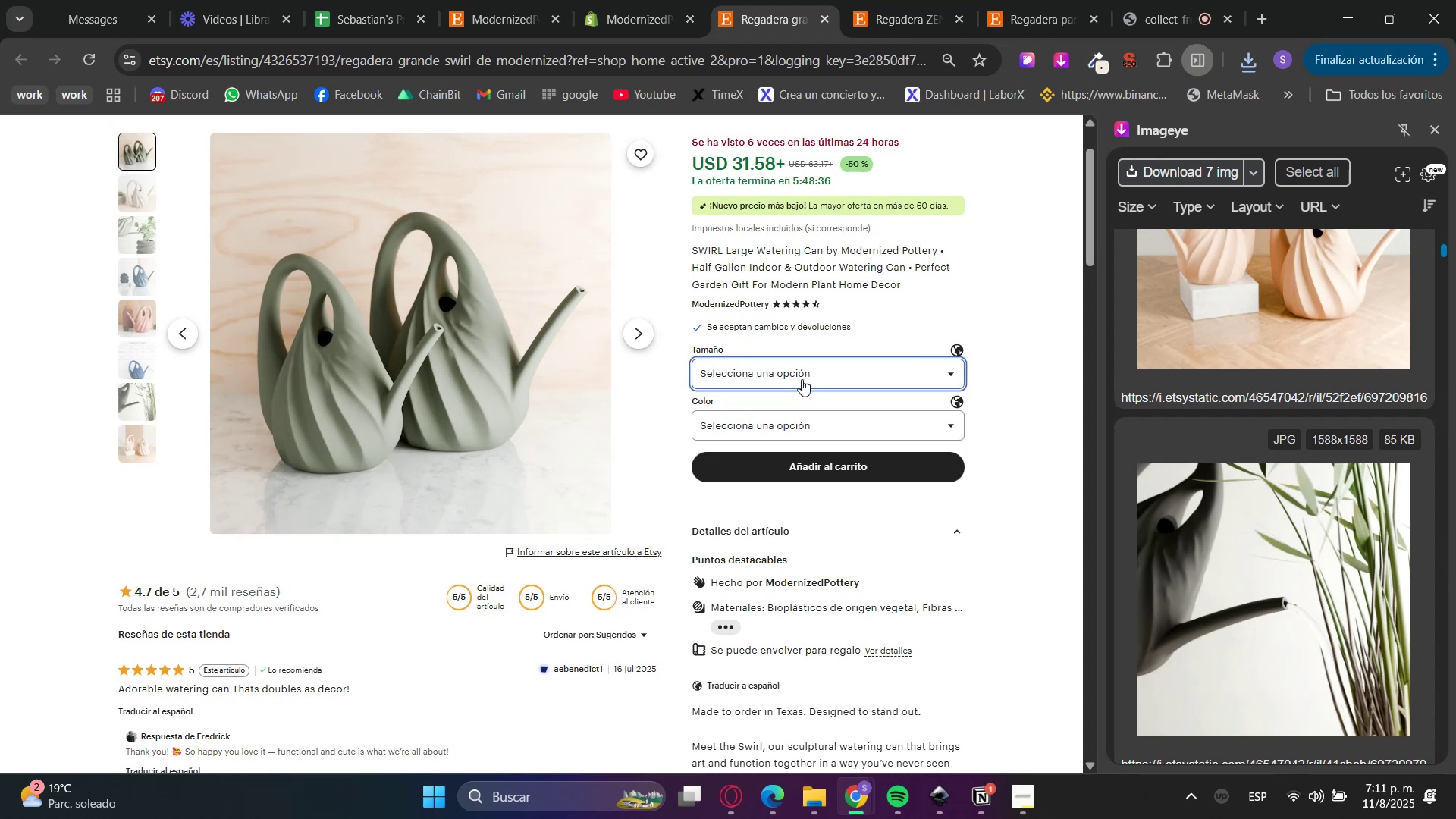 
double_click([604, 0])
 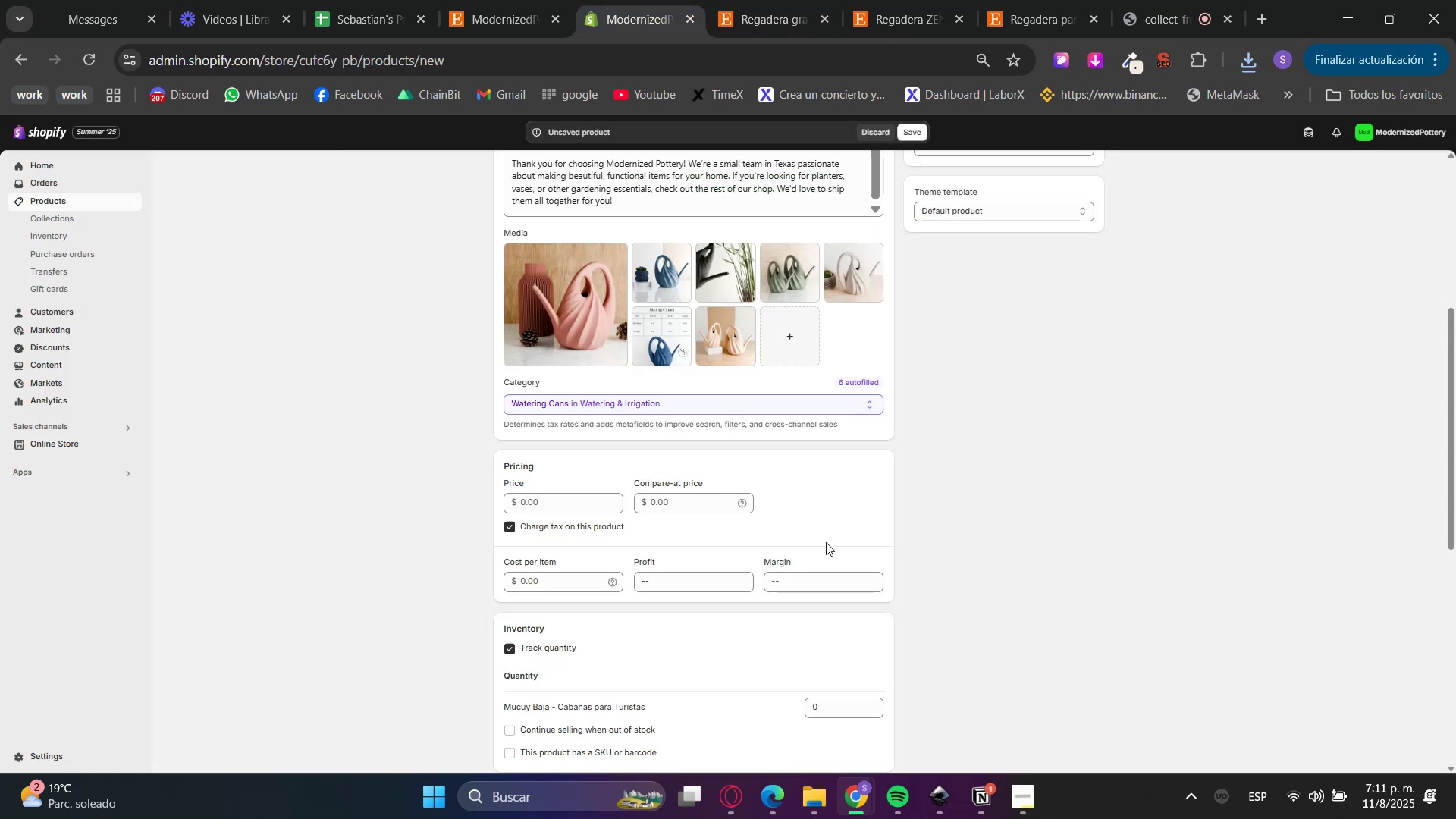 
left_click([771, 0])
 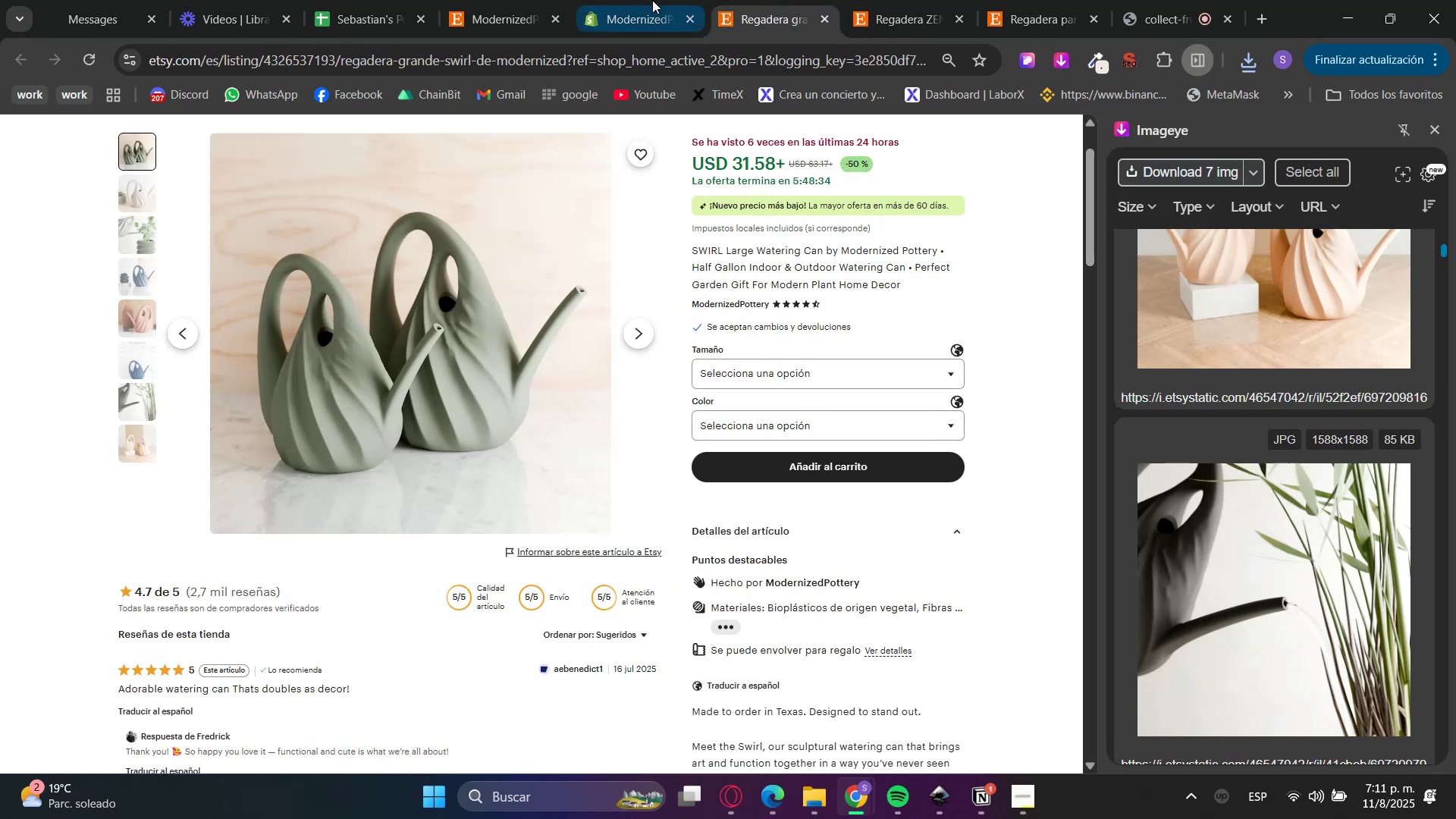 
left_click([652, 0])
 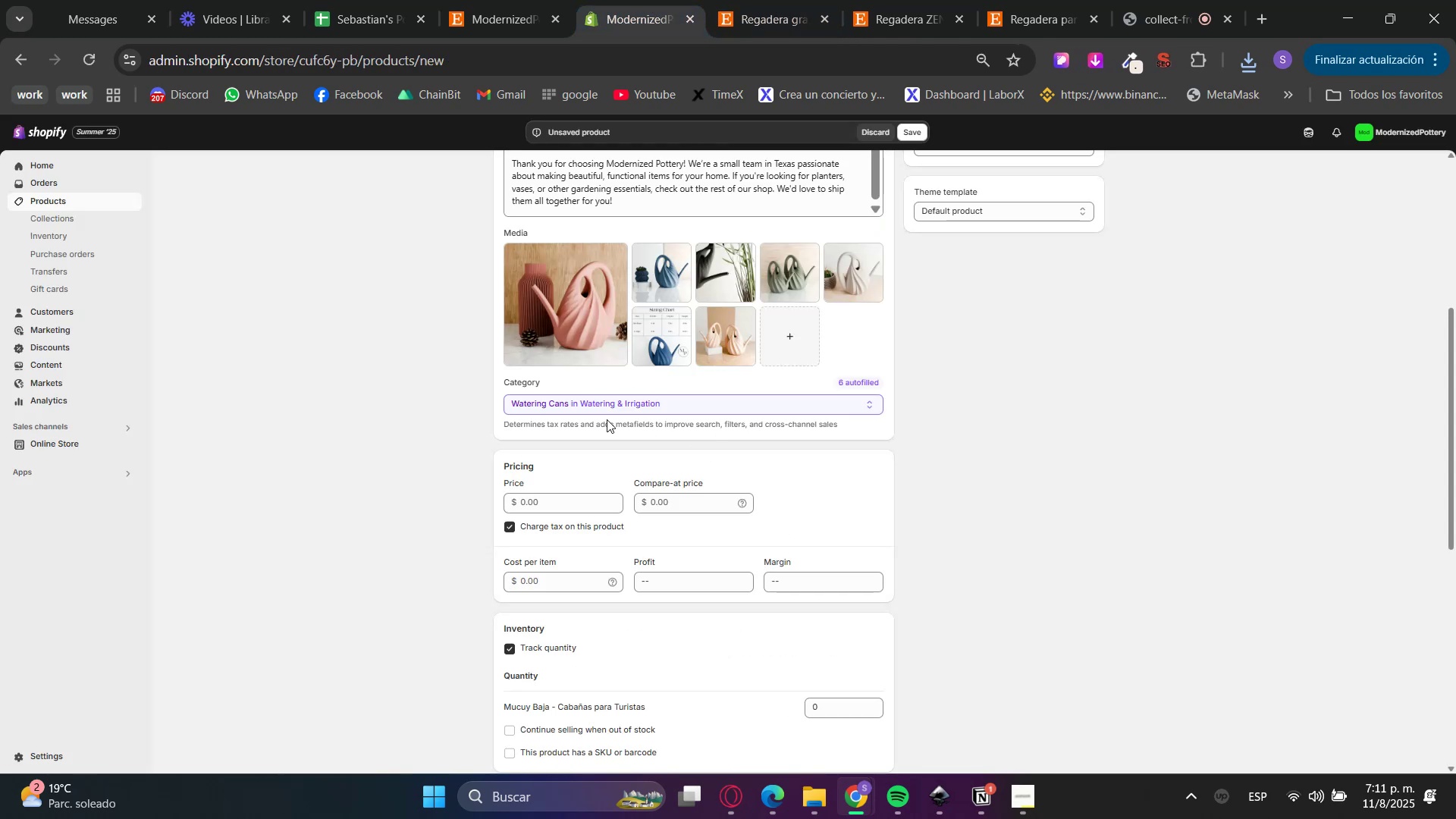 
left_click([566, 519])
 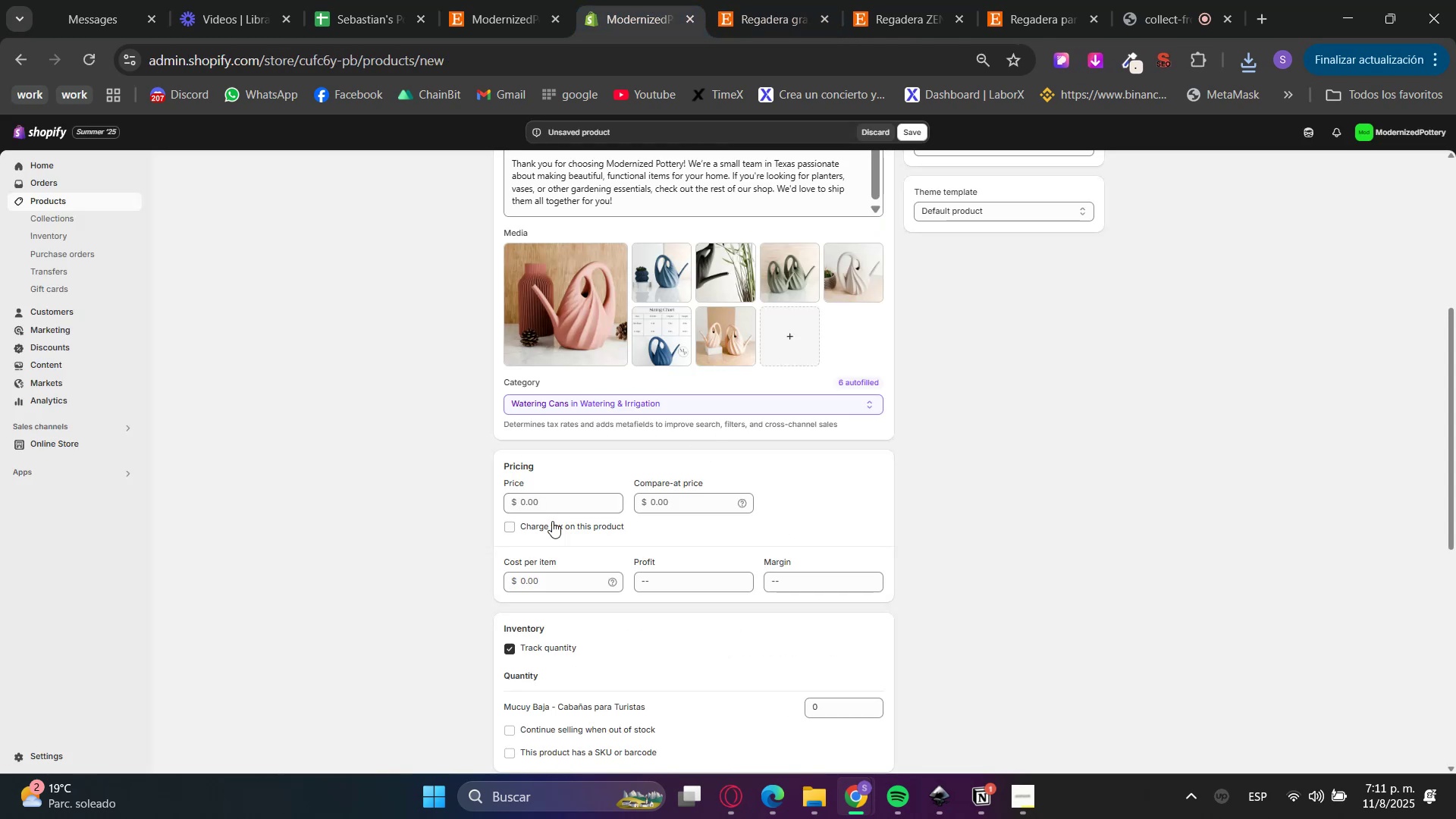 
double_click([555, 502])
 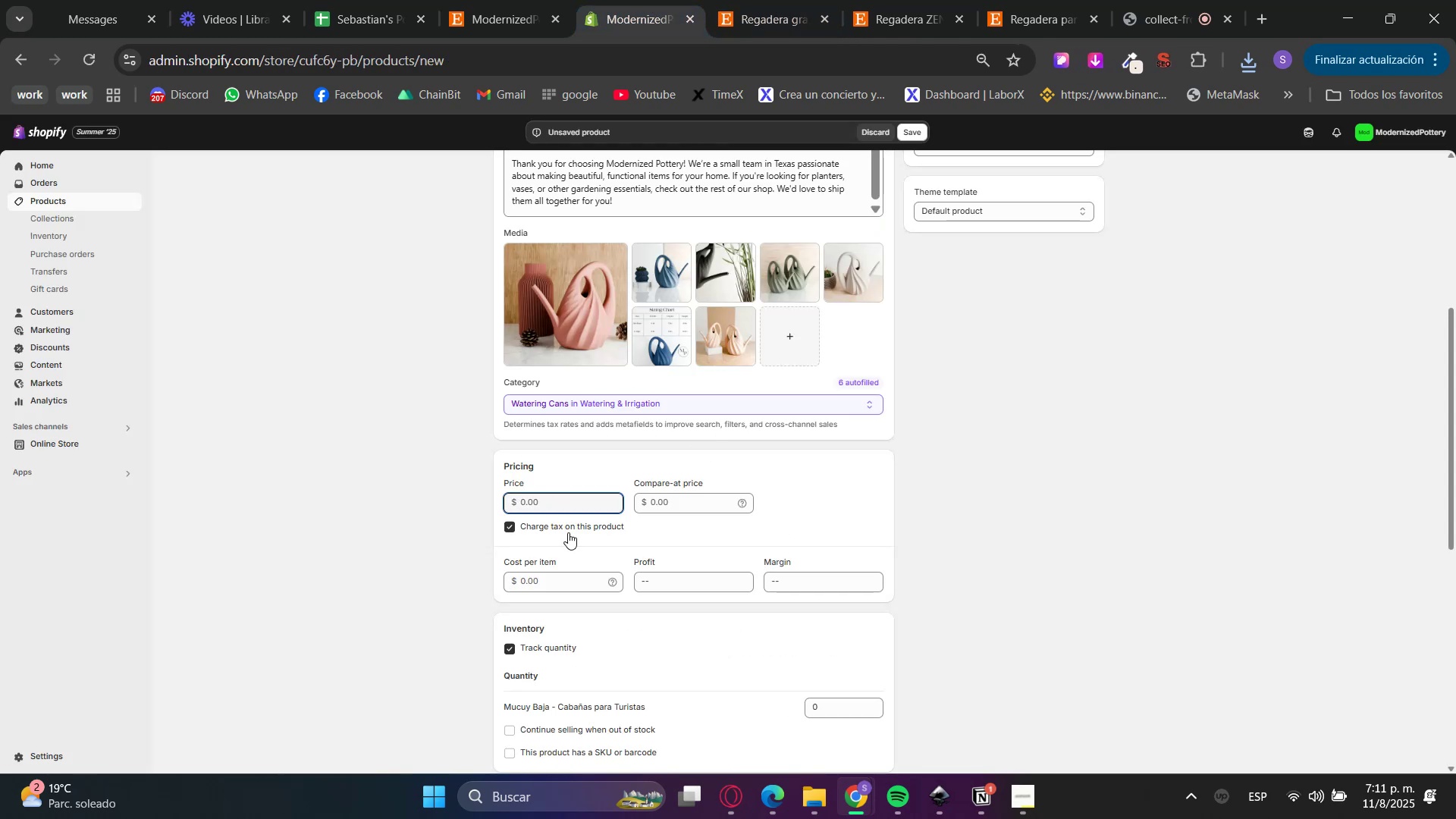 
key(Numpad3)
 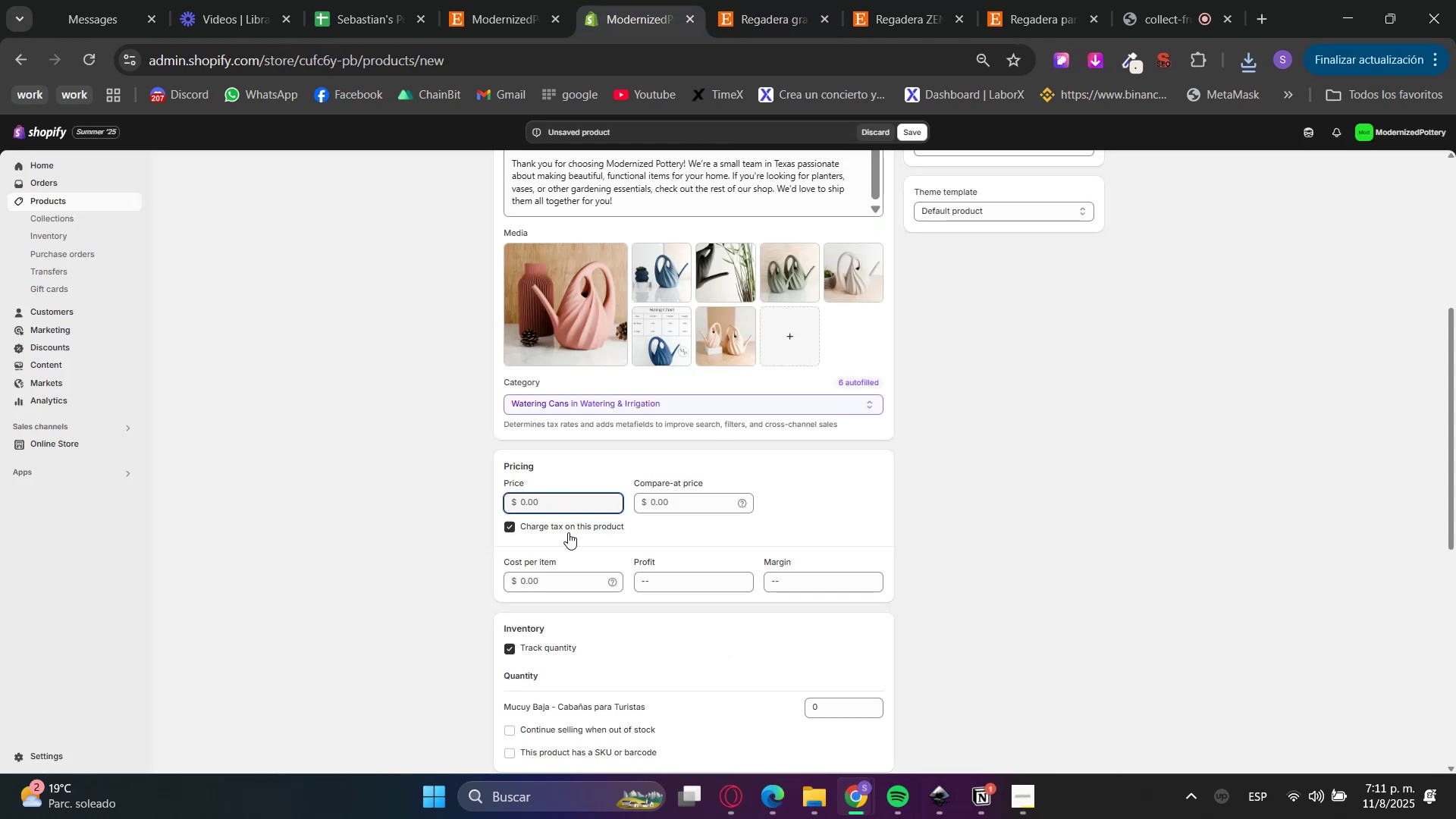 
key(Numpad1)
 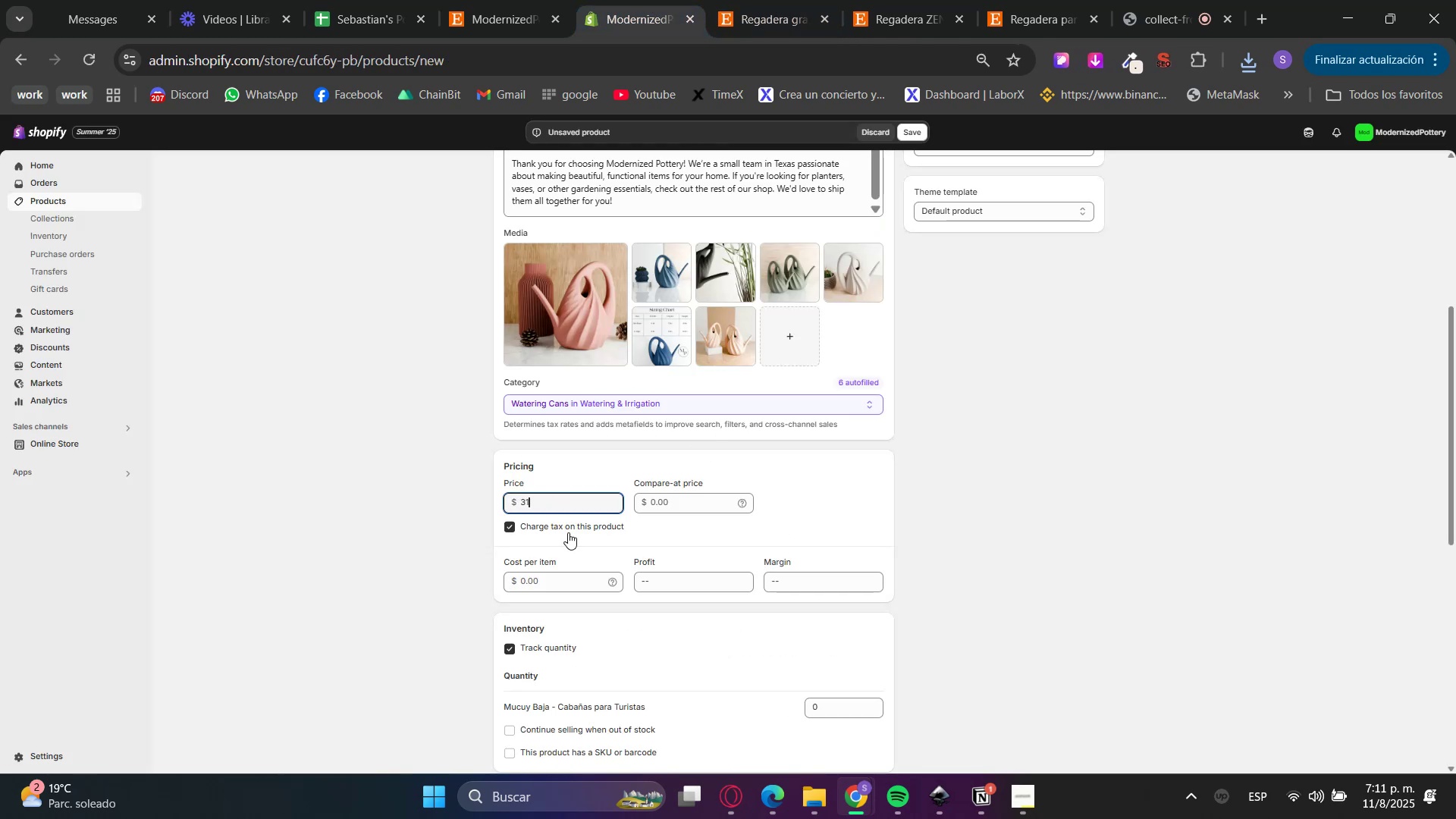 
key(NumpadDecimal)
 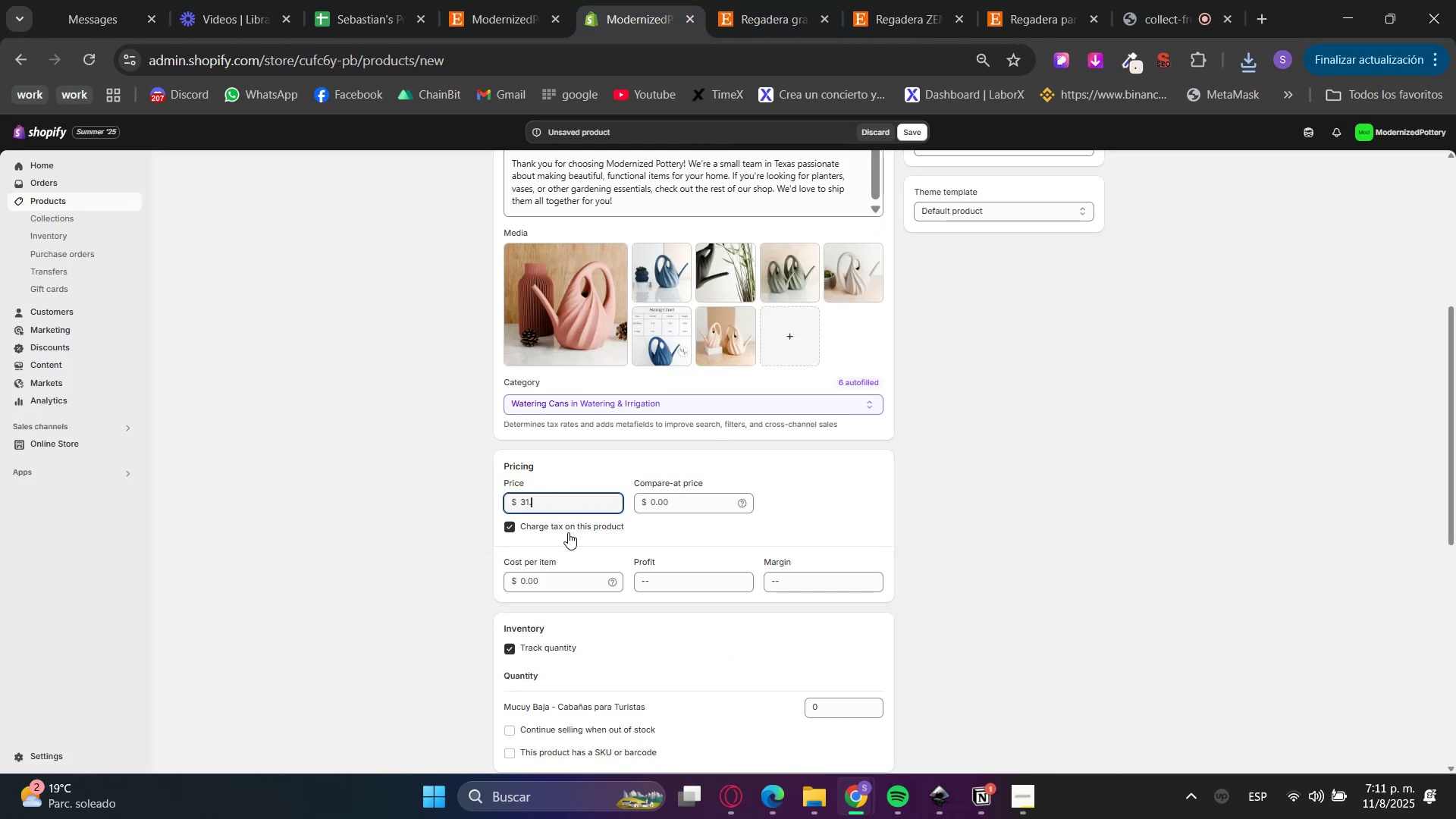 
key(Numpad5)
 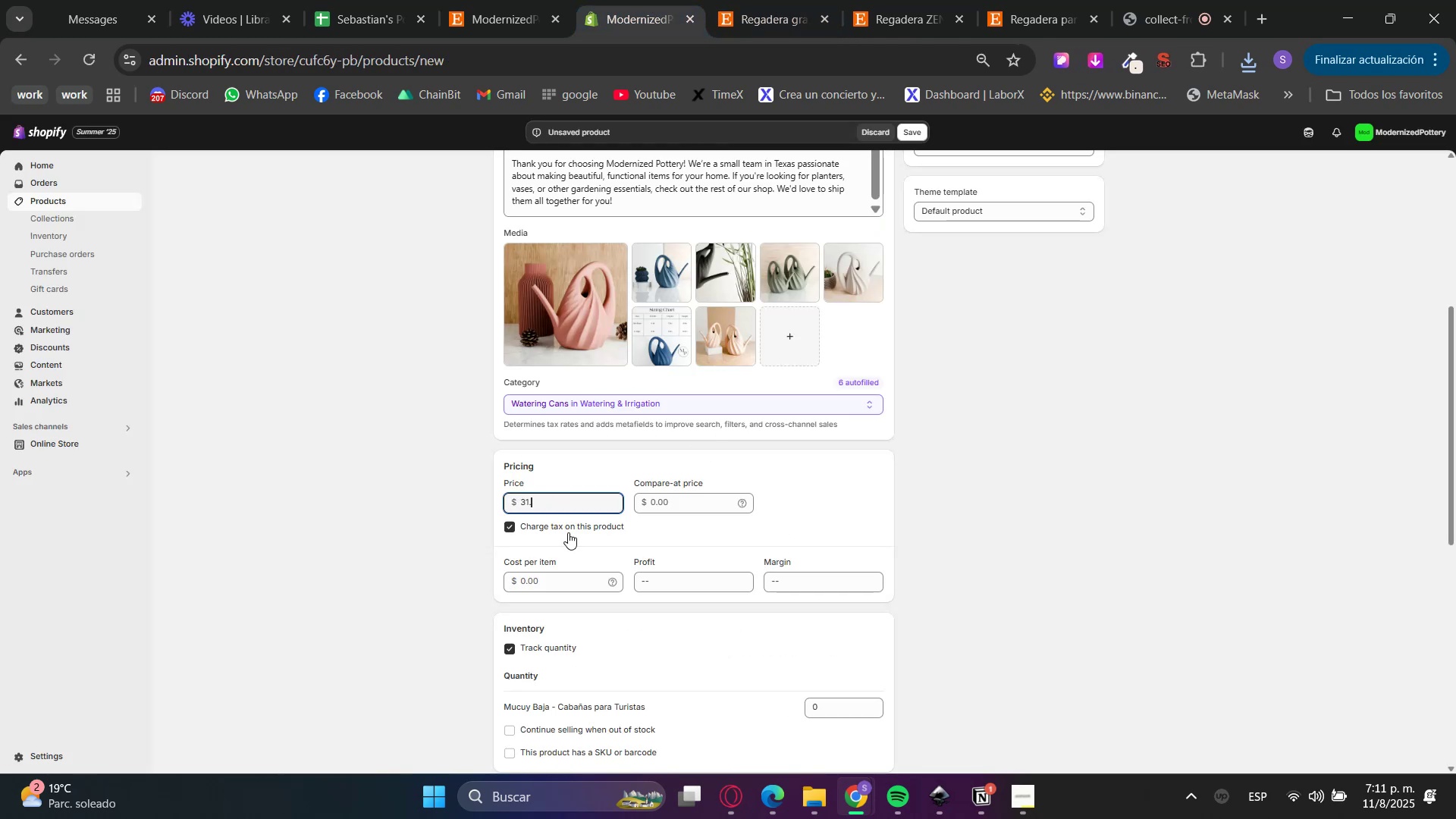 
key(Numpad8)
 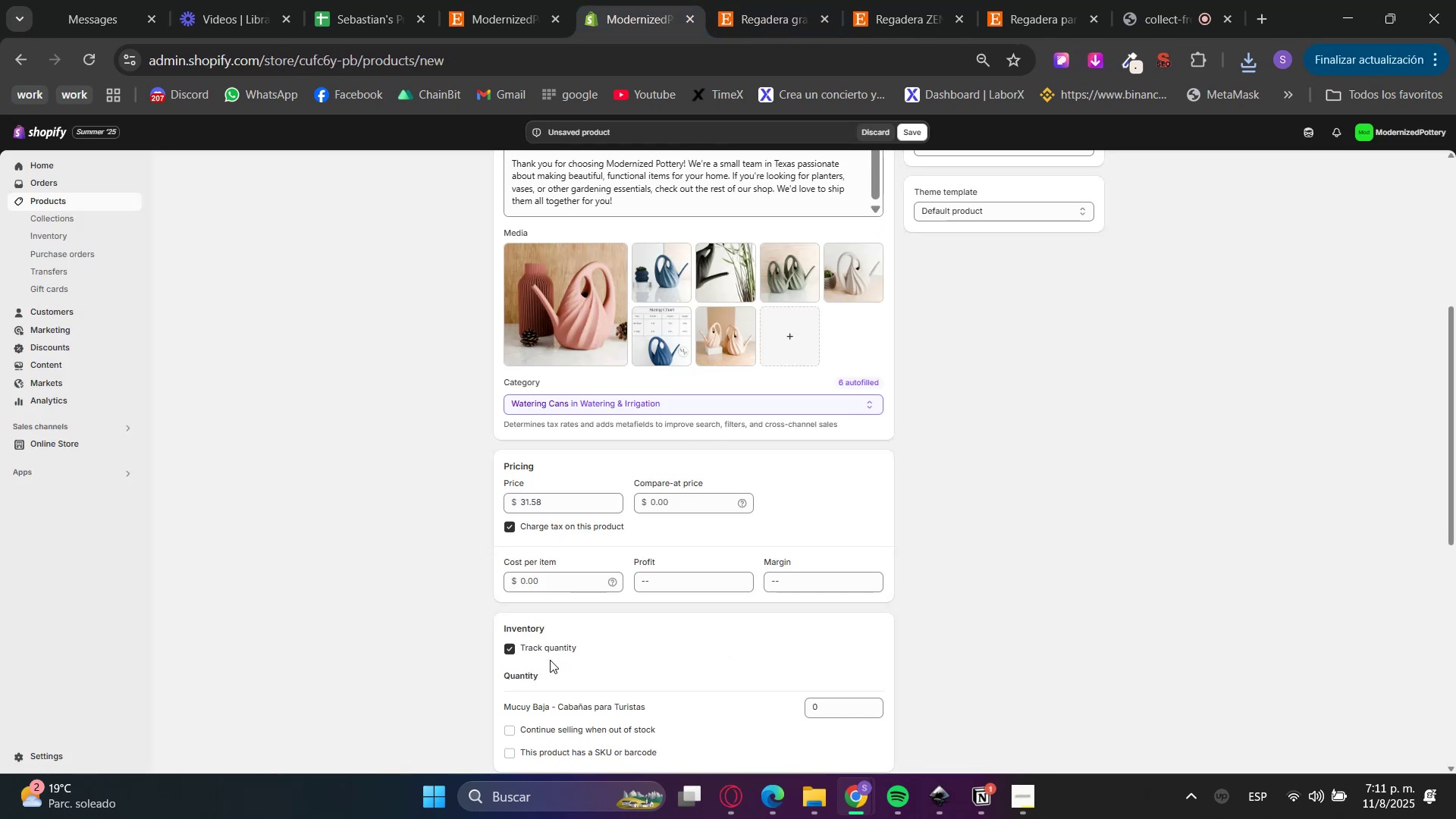 
double_click([550, 652])
 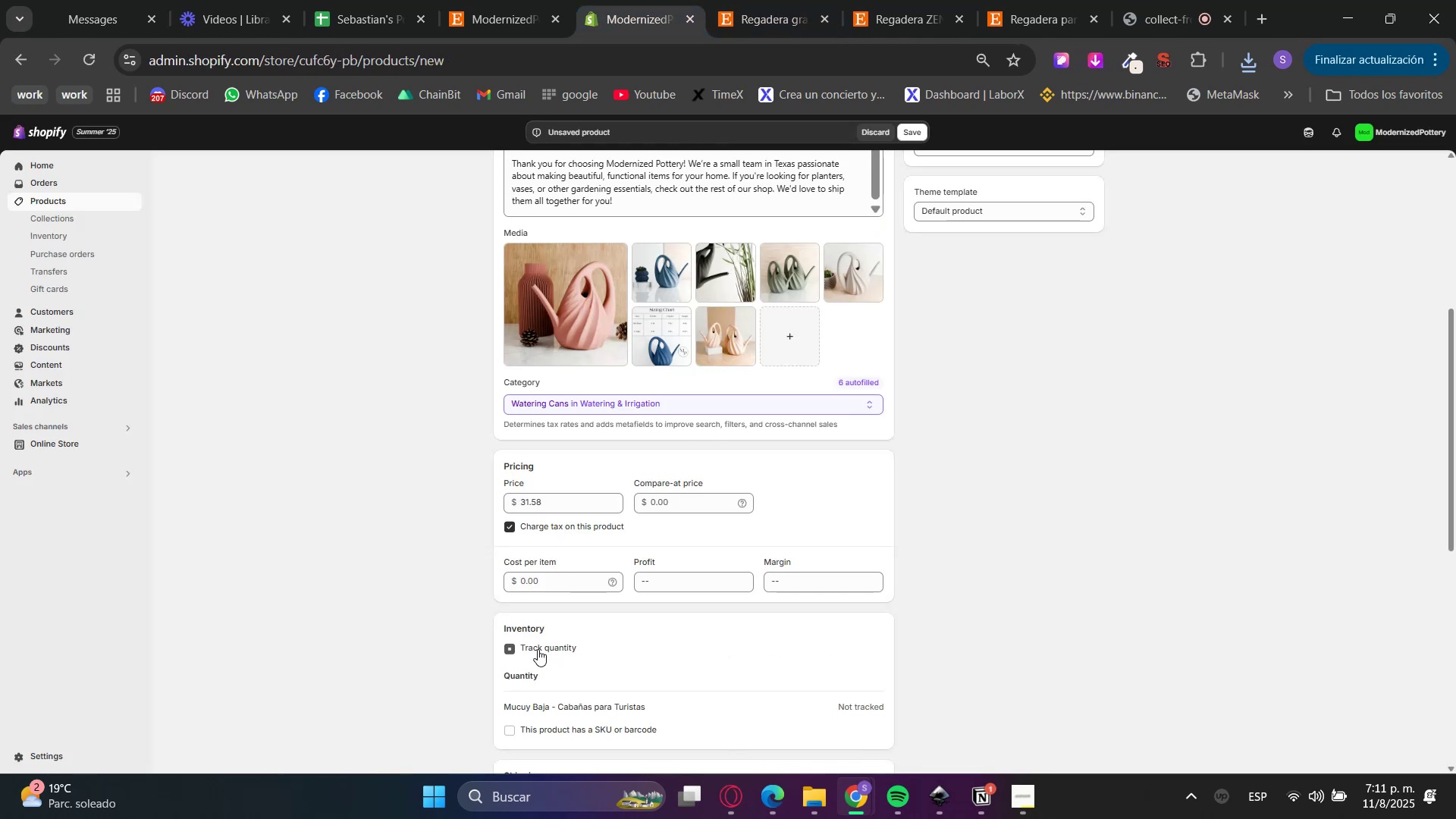 
scroll: coordinate [424, 575], scroll_direction: down, amount: 4.0
 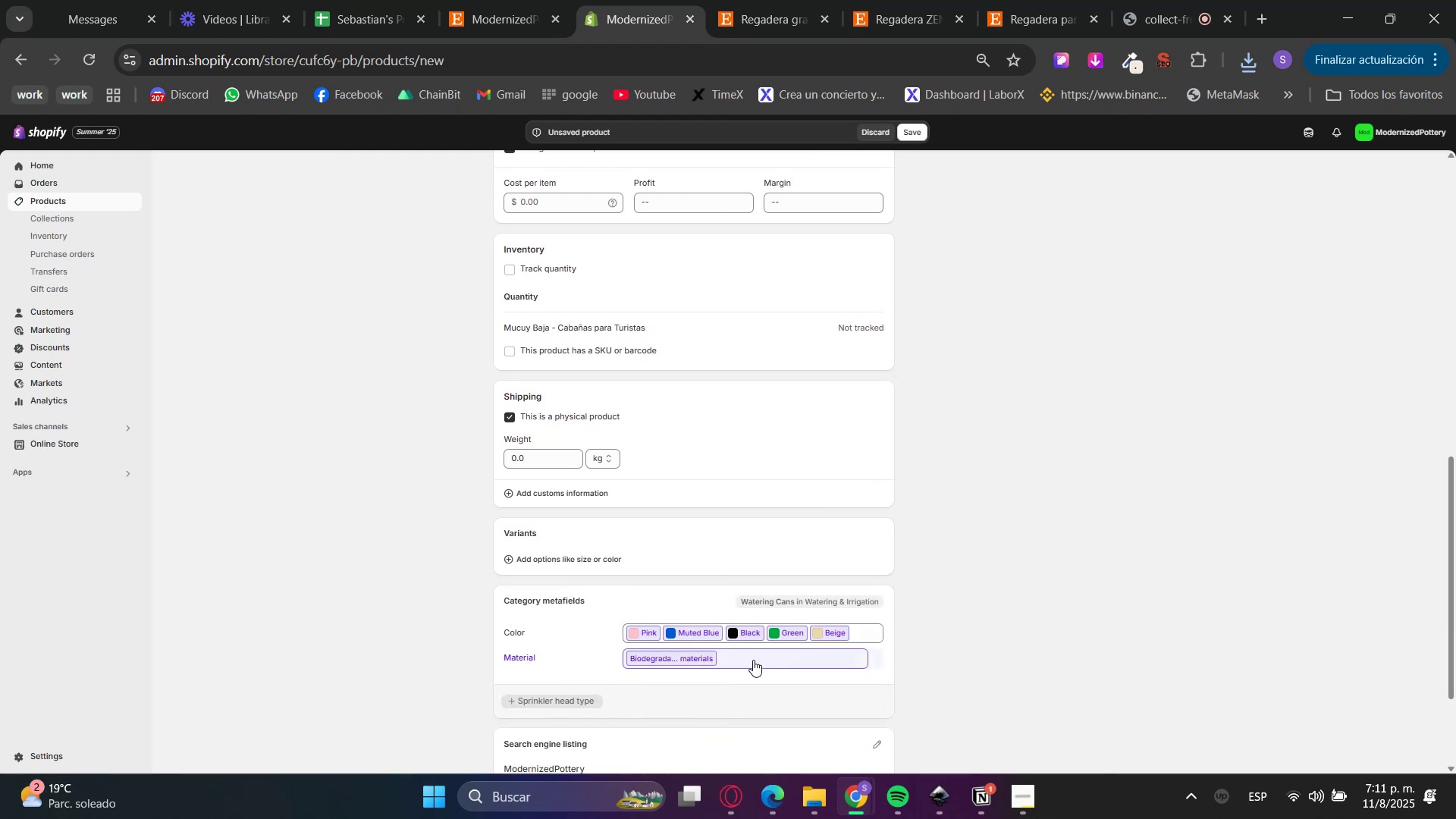 
wait(6.25)
 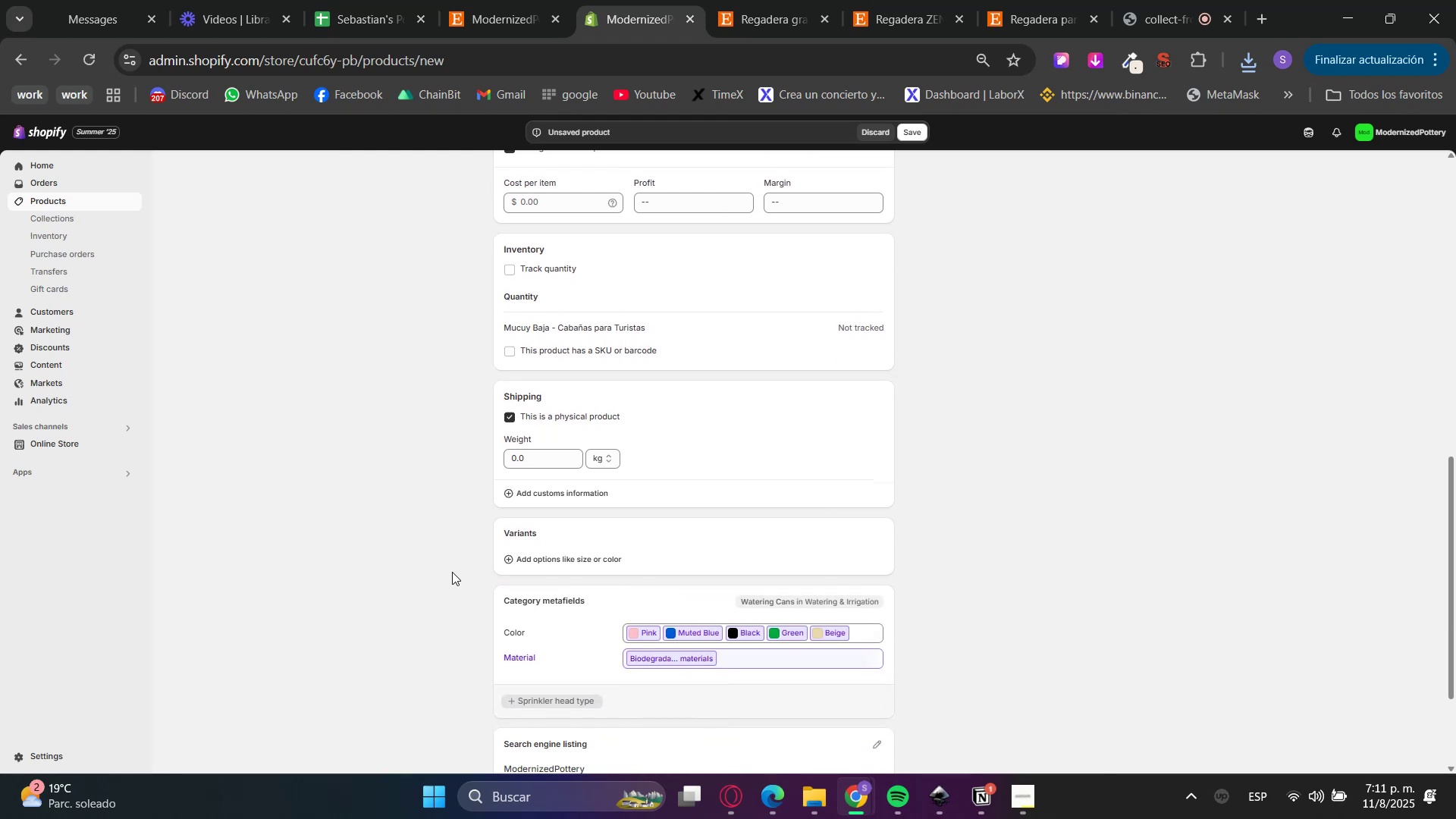 
double_click([1029, 604])
 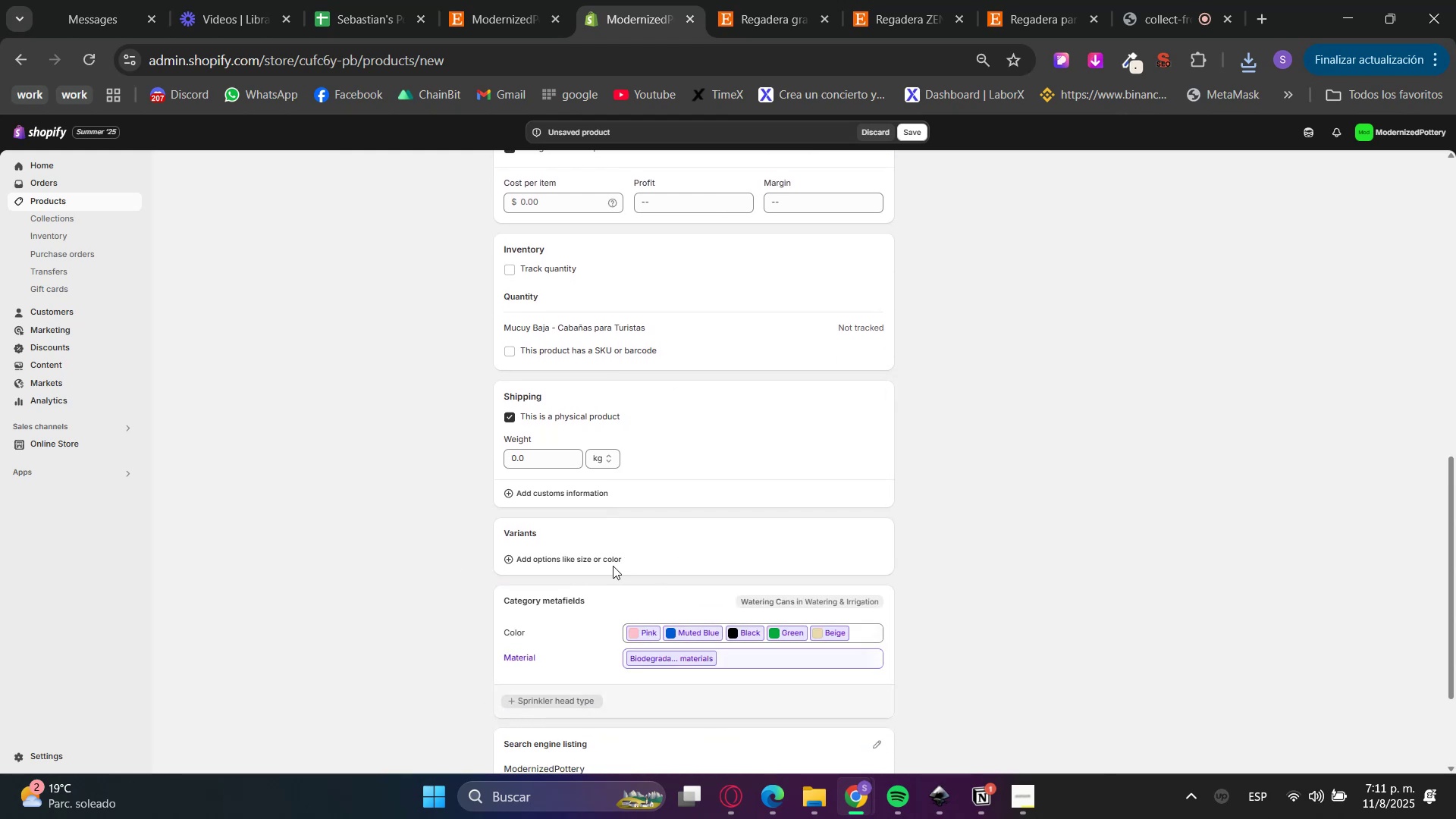 
left_click([583, 564])
 